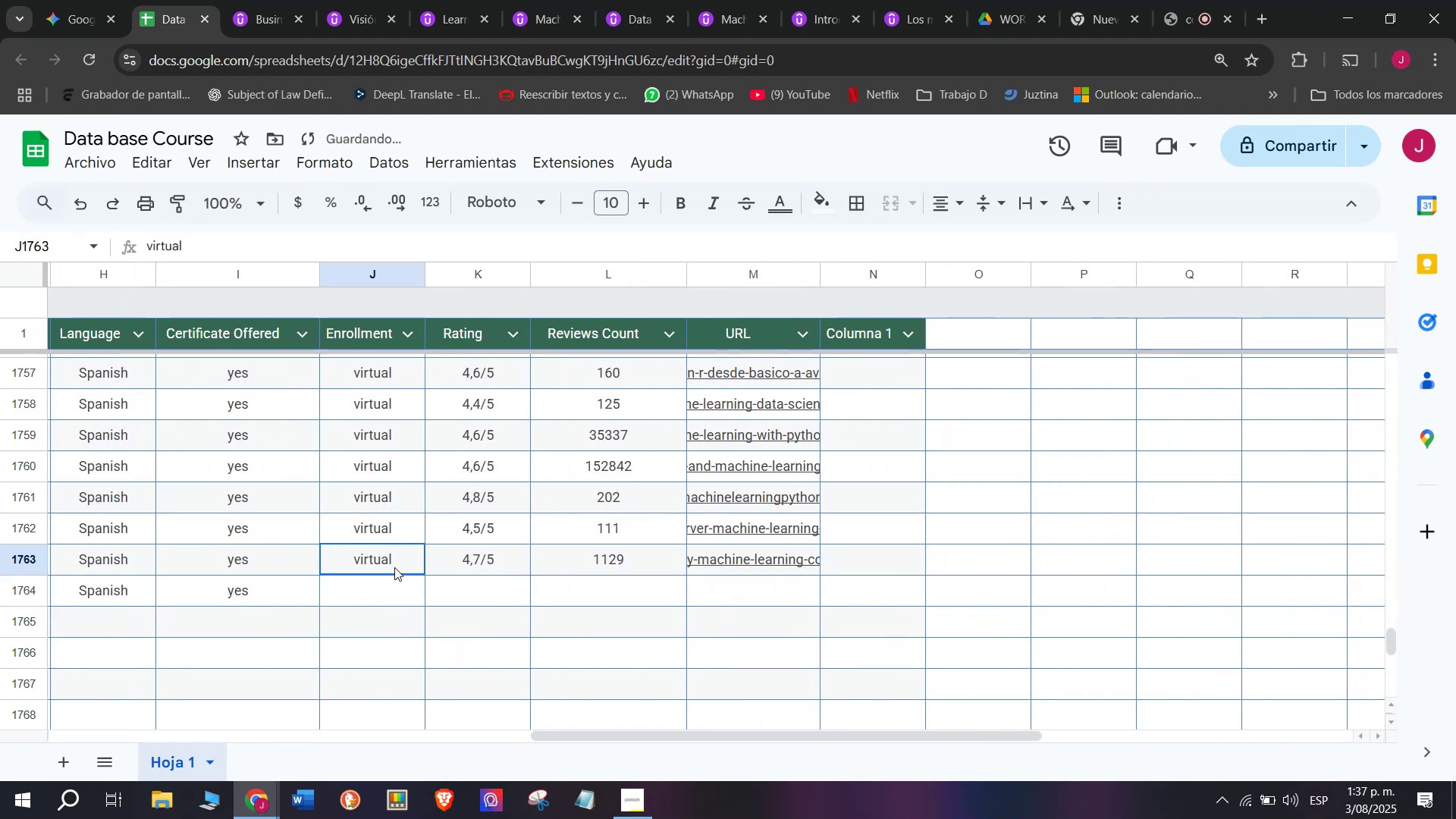 
key(Control+V)
 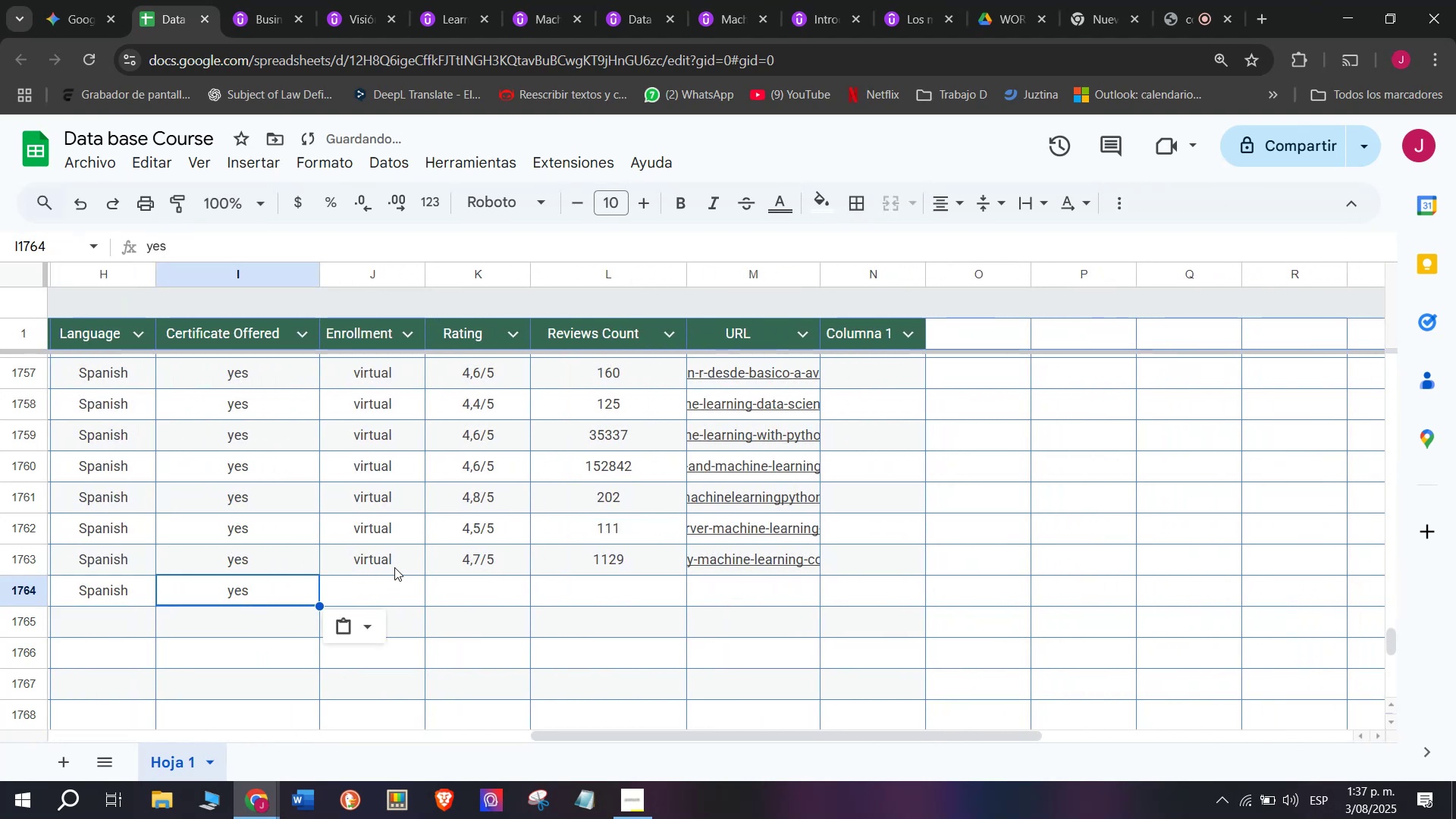 
key(Control+ControlLeft)
 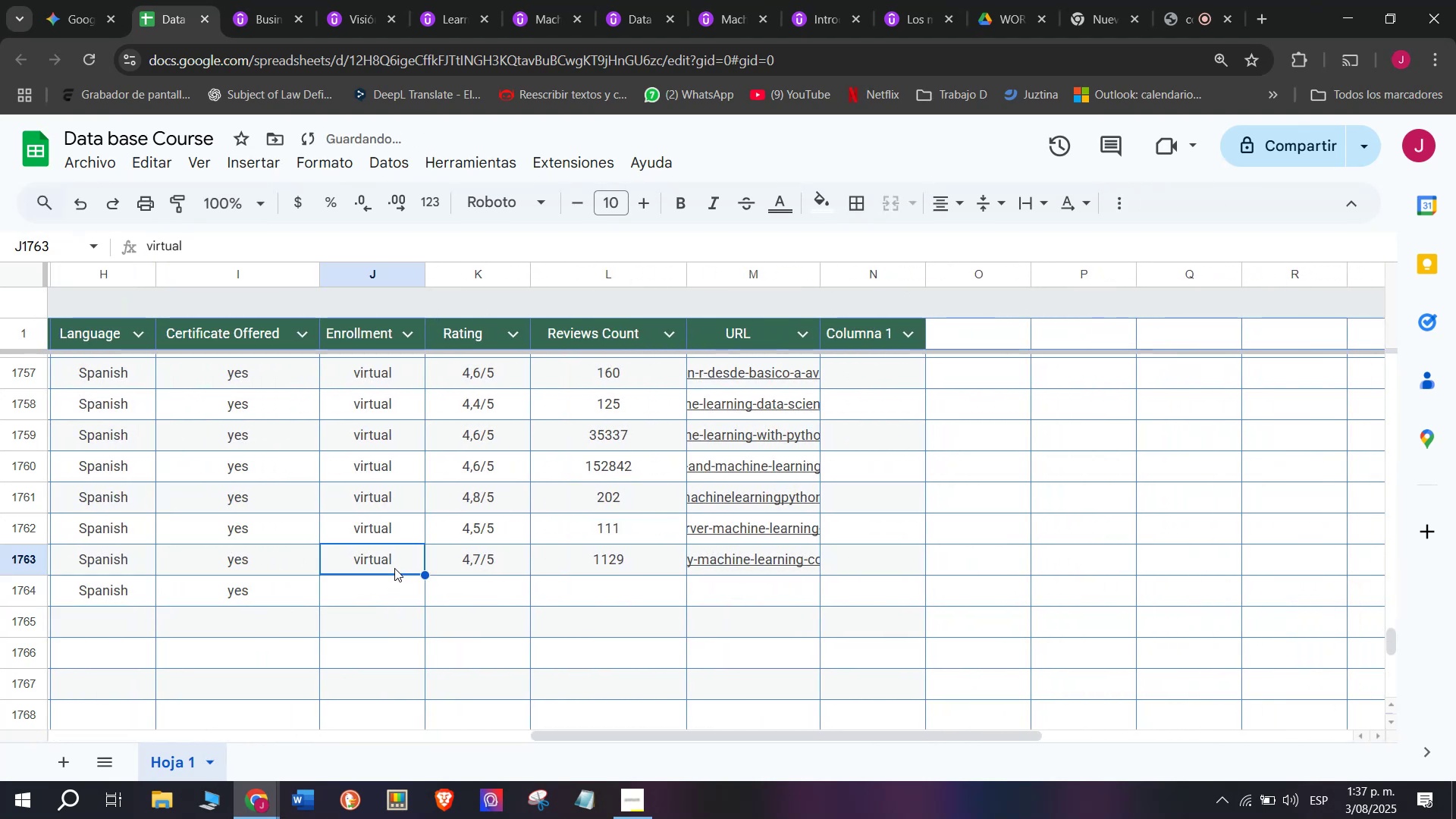 
key(Break)
 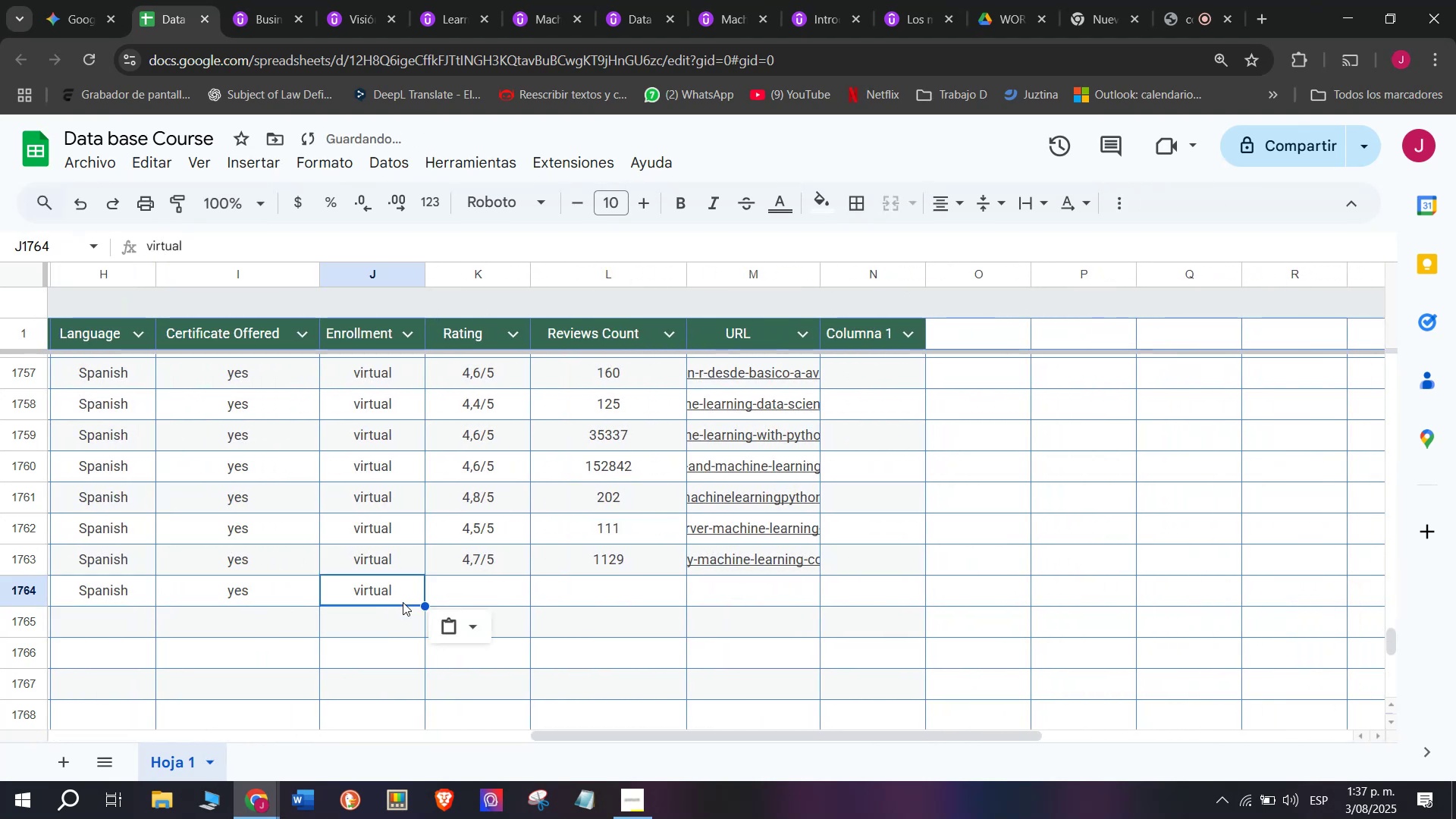 
key(Control+C)
 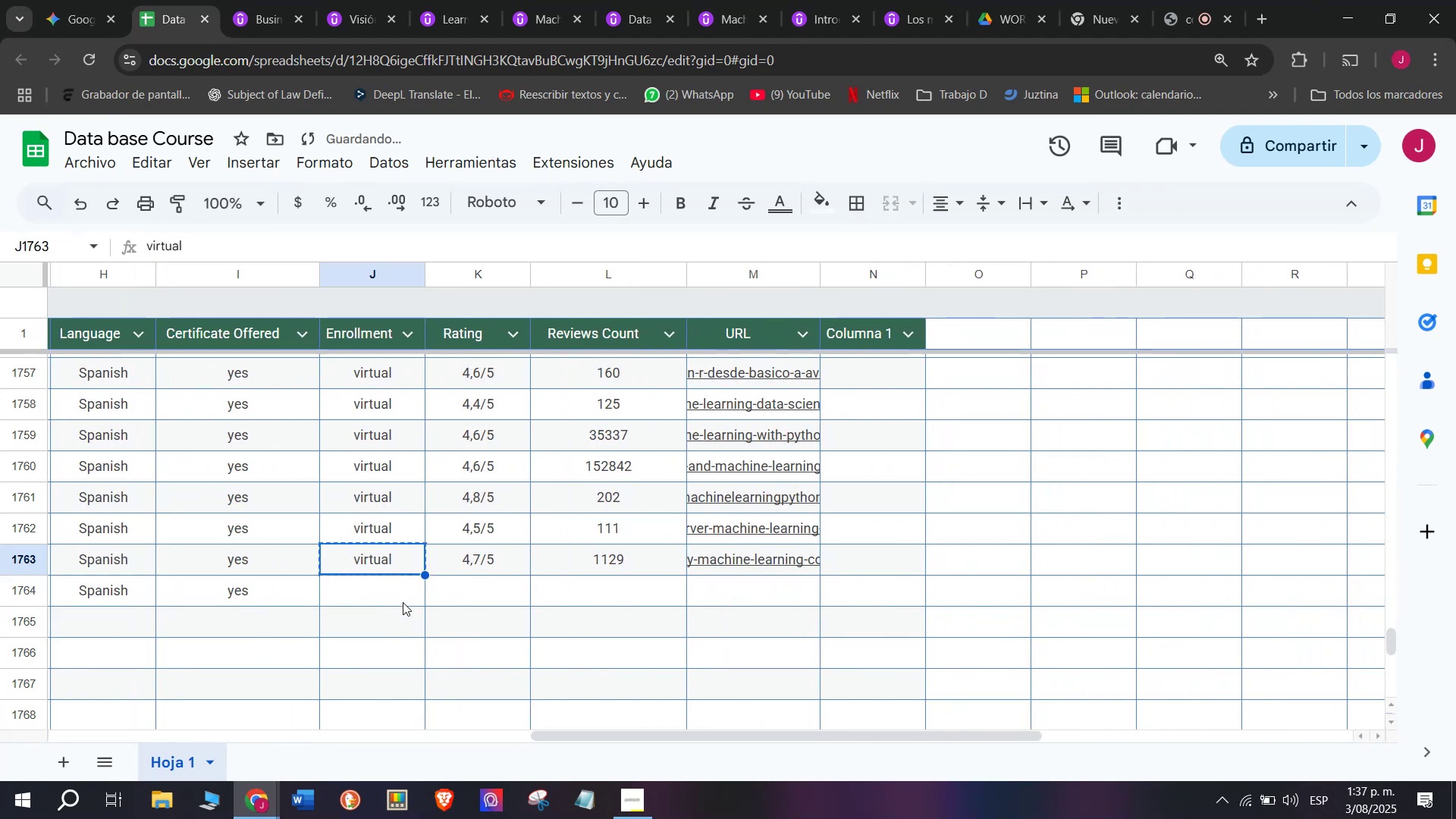 
double_click([403, 602])
 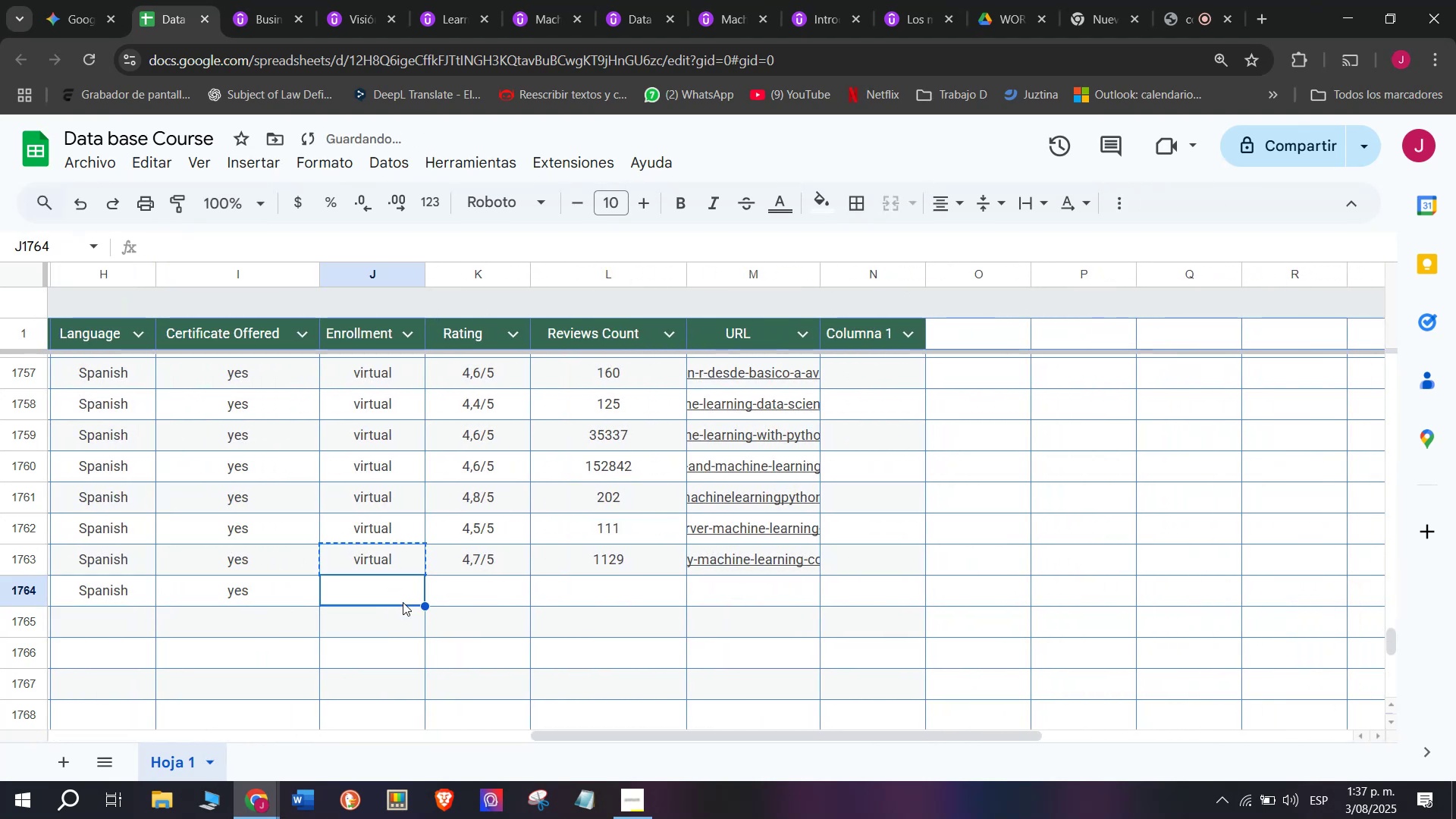 
key(Control+ControlLeft)
 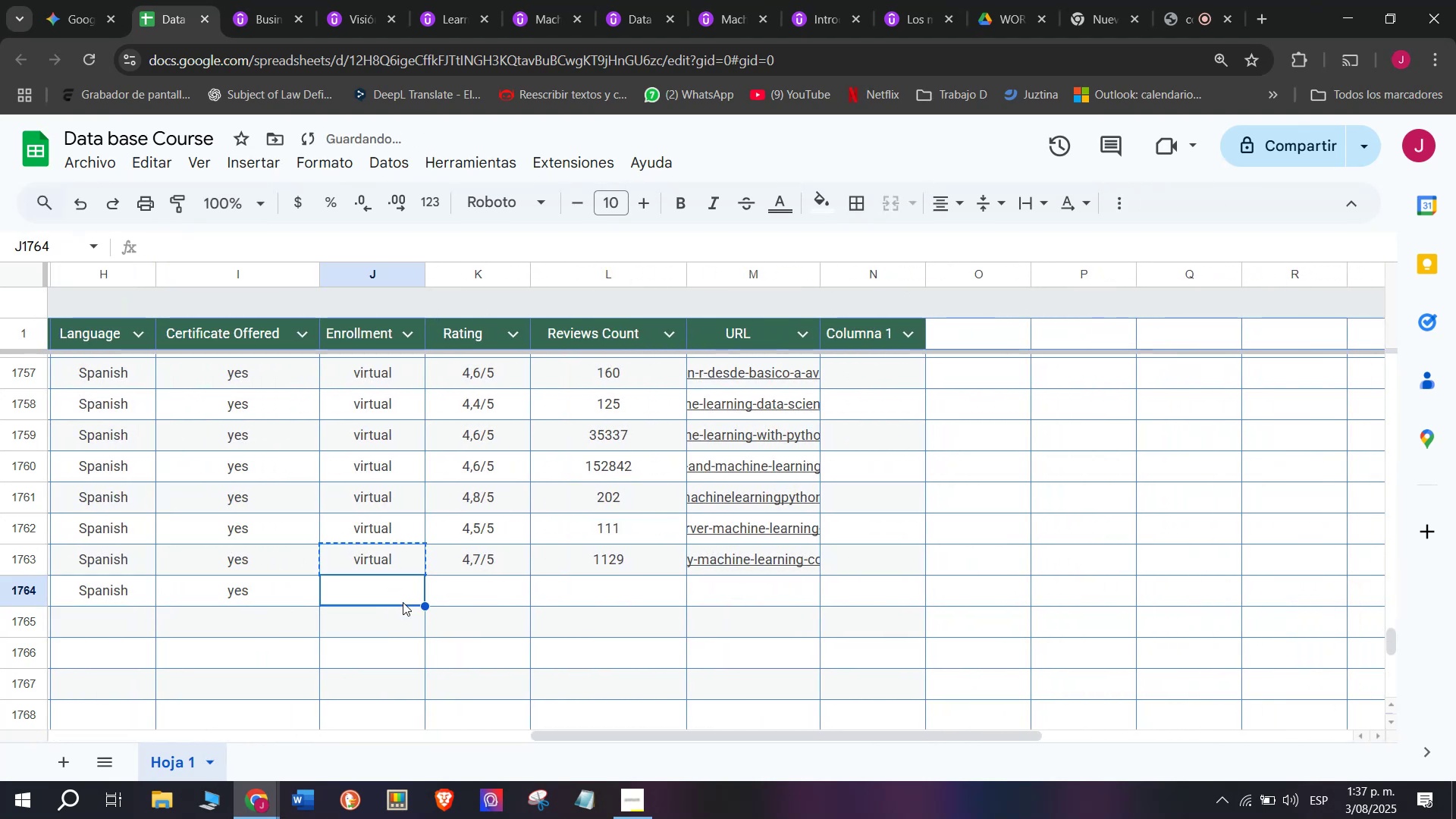 
key(Z)
 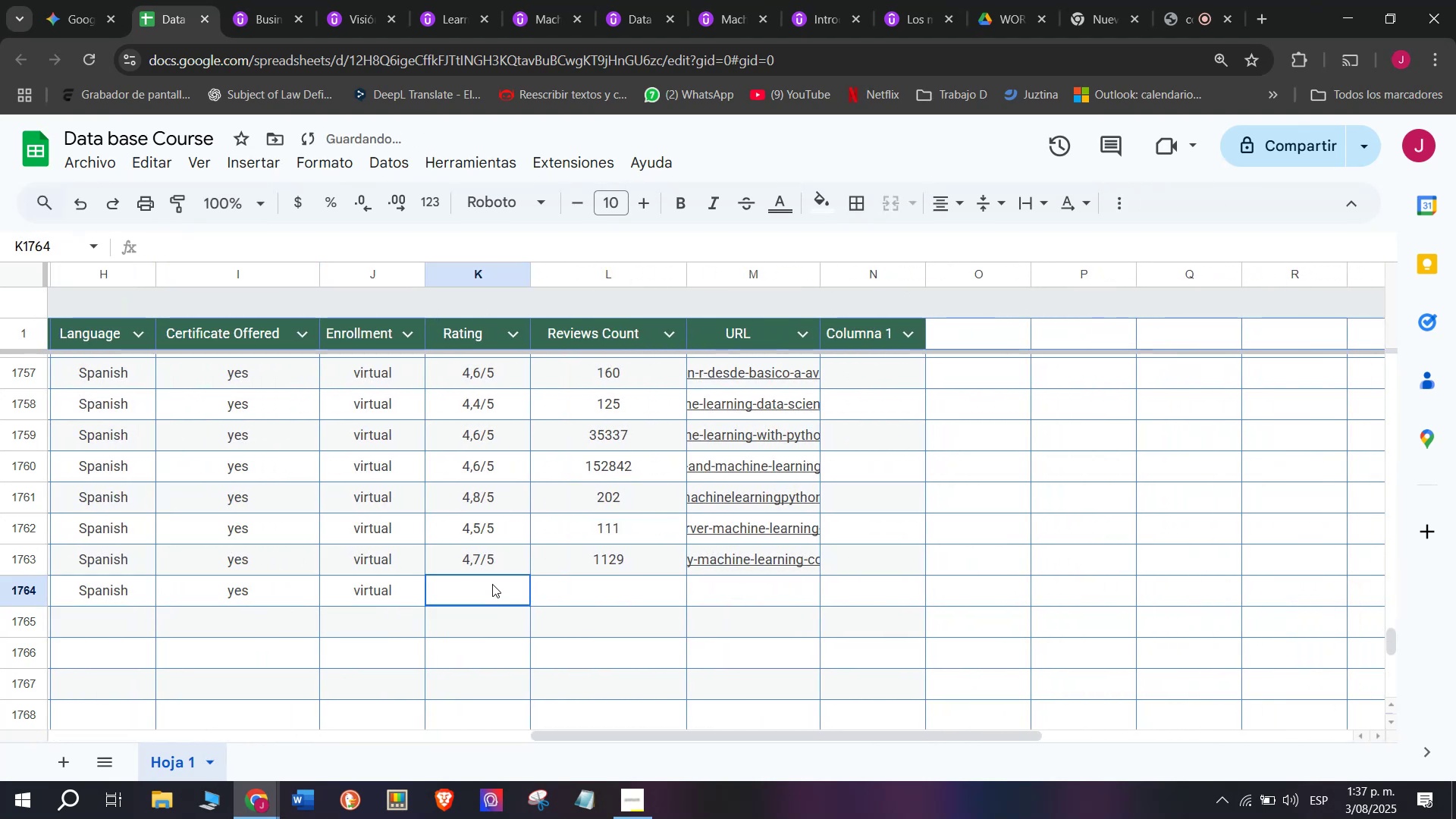 
key(Control+V)
 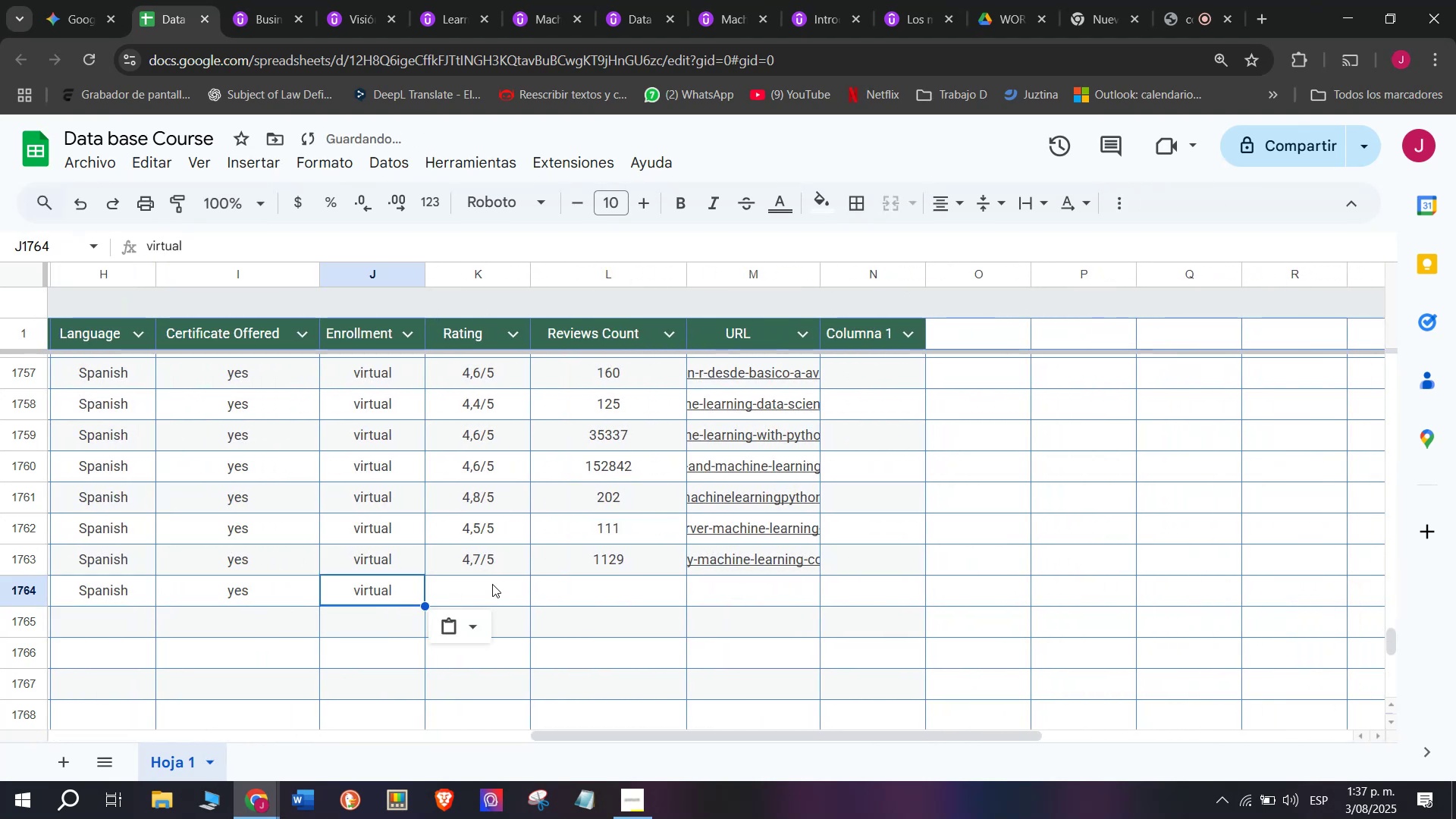 
left_click([492, 584])
 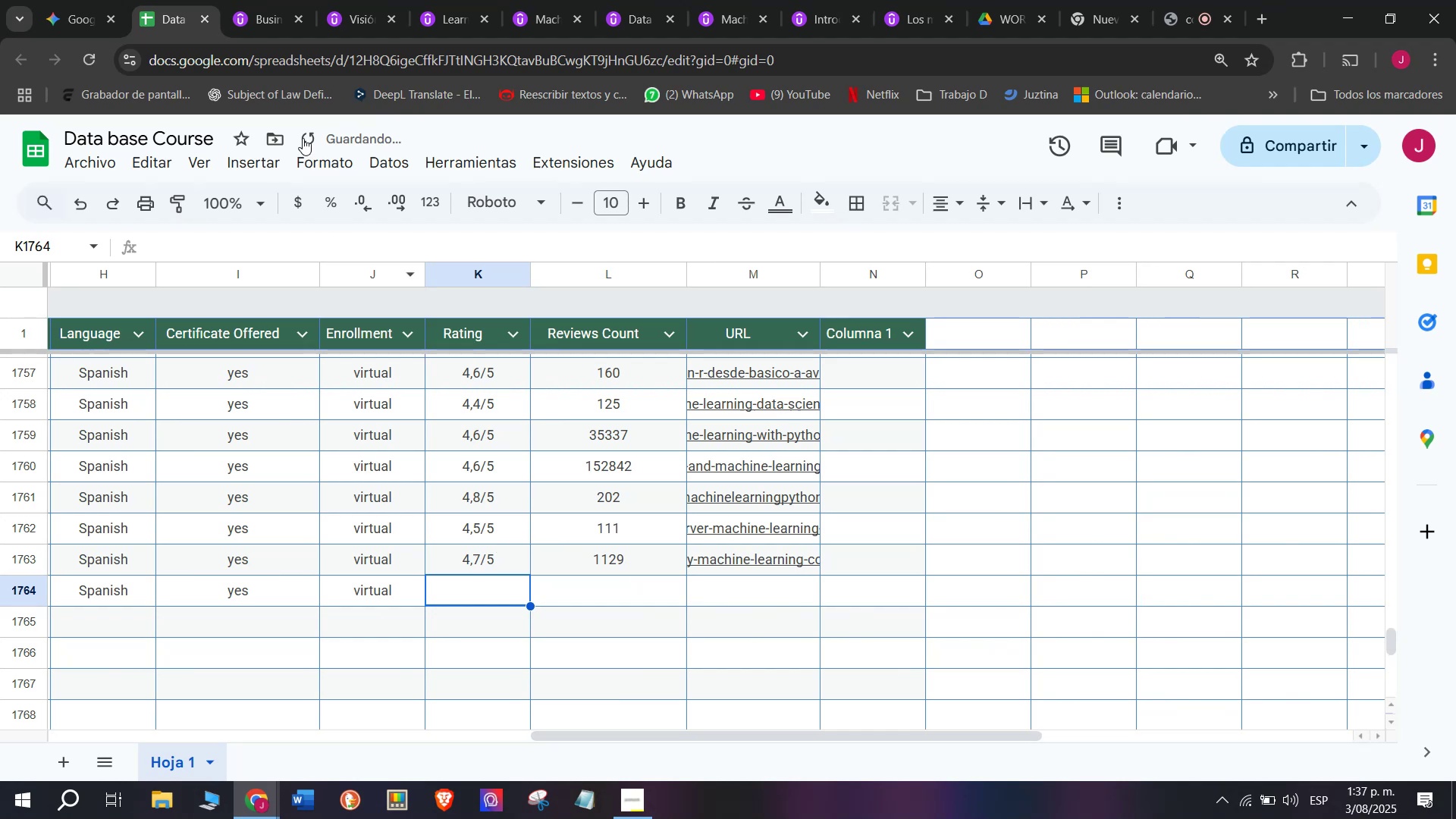 
left_click([250, 0])
 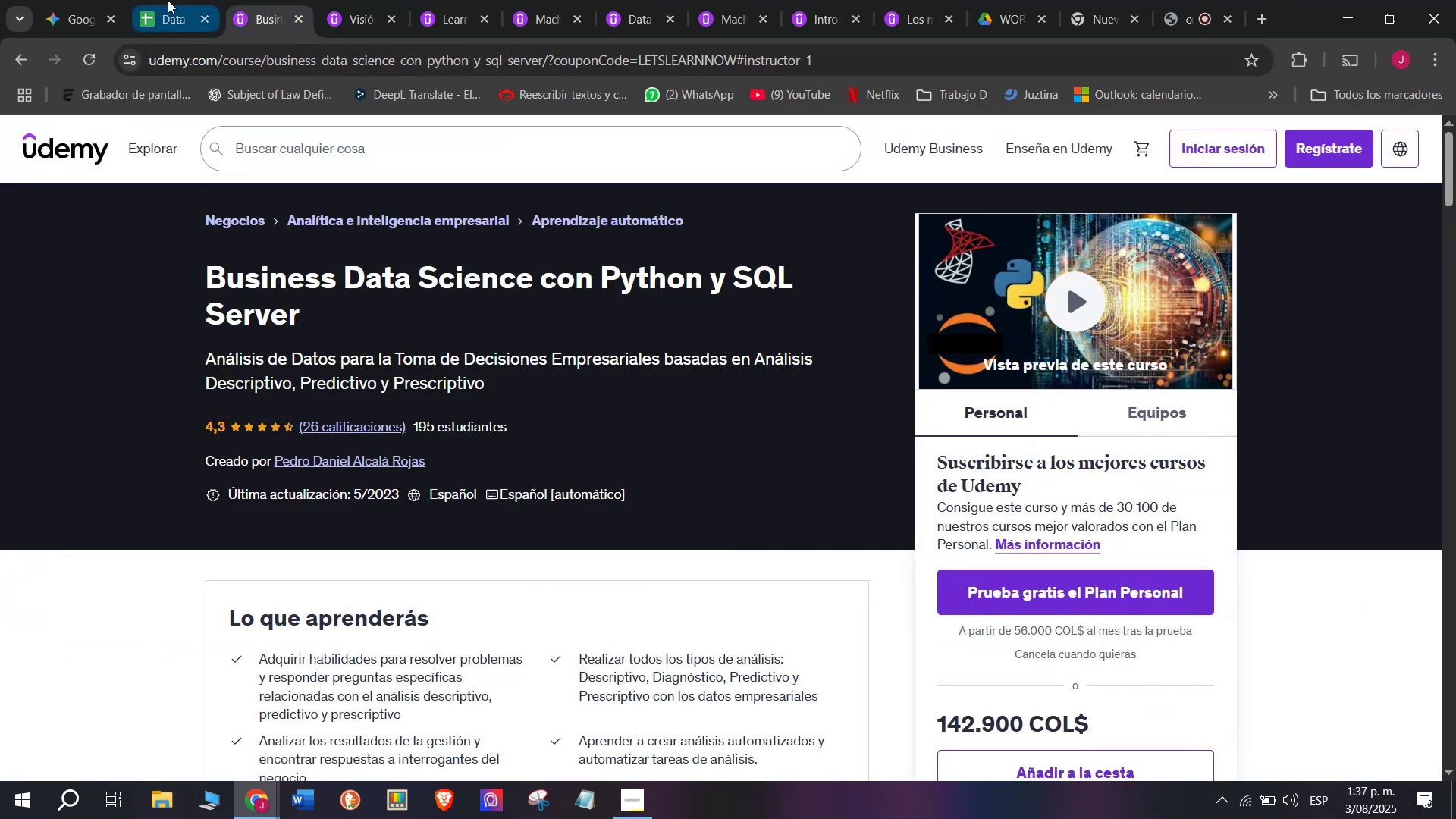 
left_click([164, 0])
 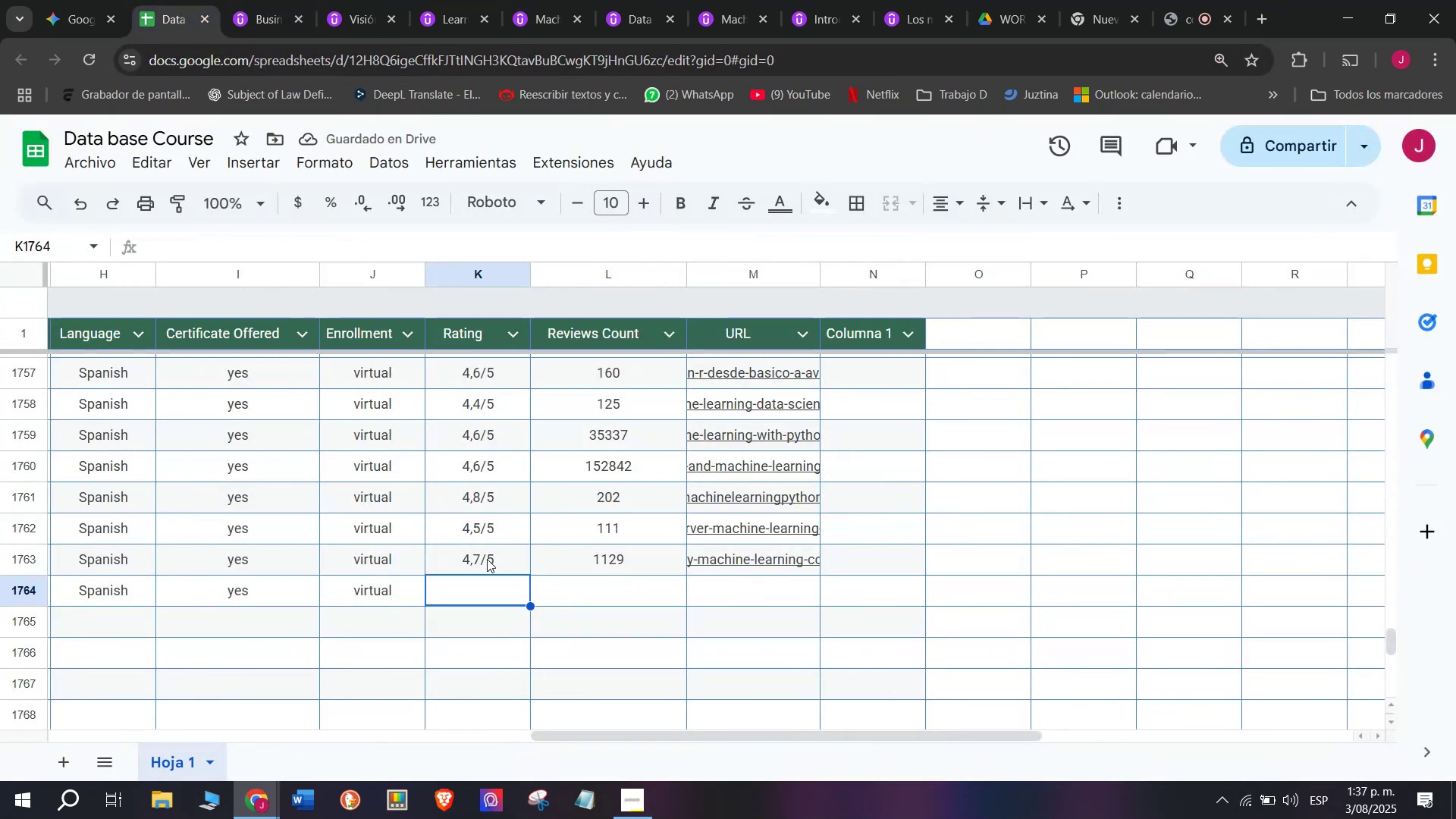 
left_click([487, 557])
 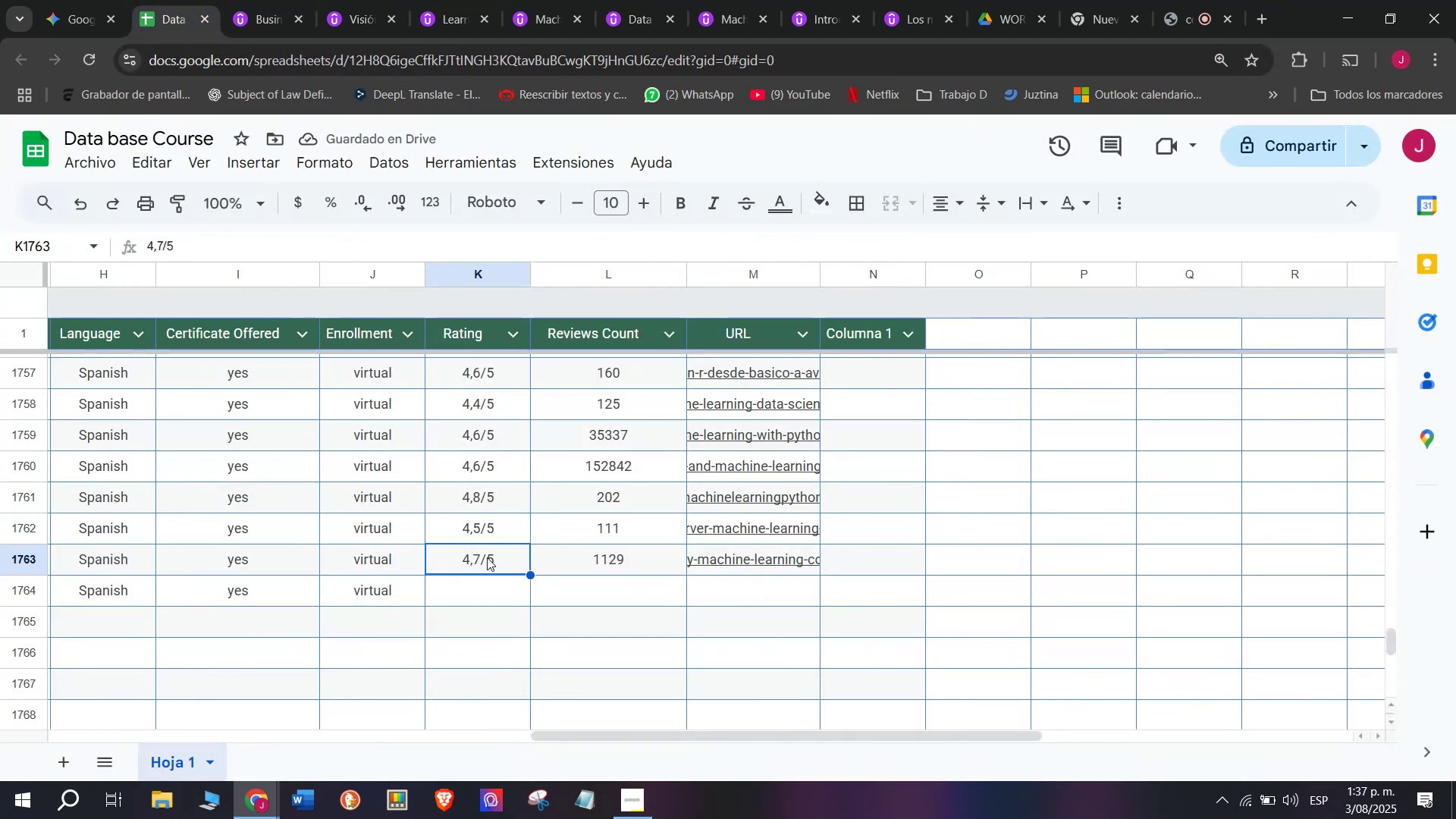 
key(Break)
 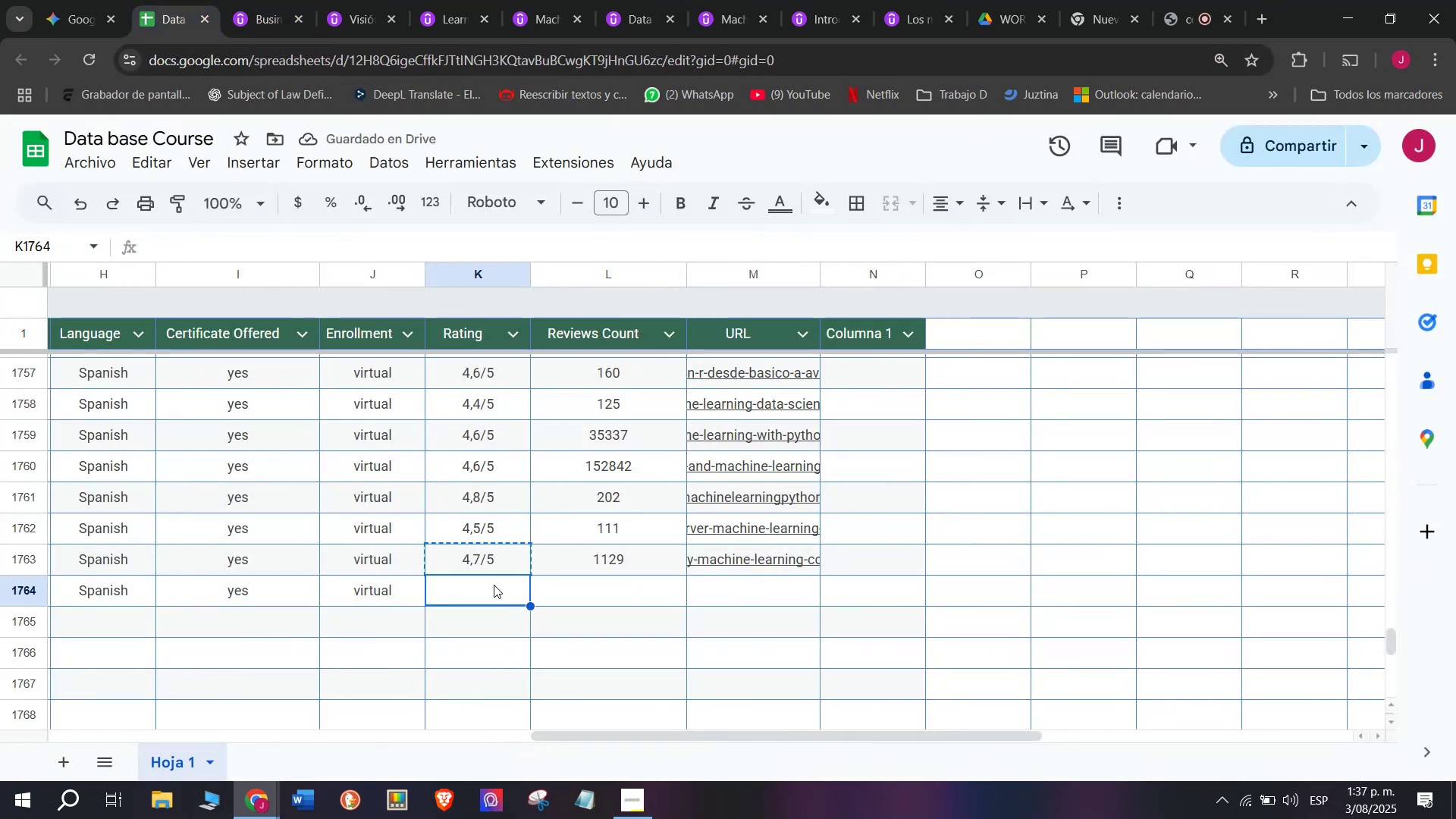 
key(Control+ControlLeft)
 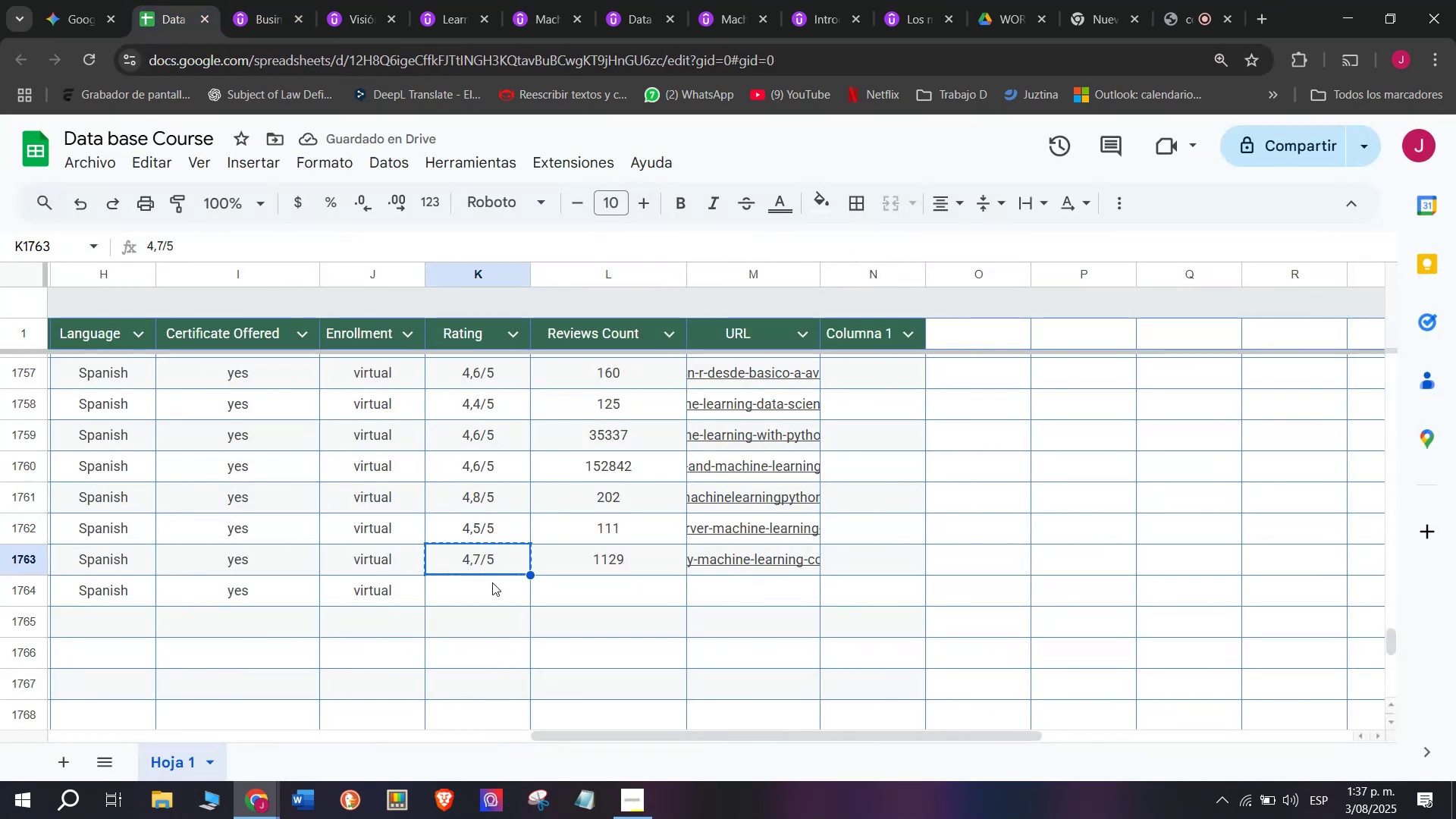 
key(Control+C)
 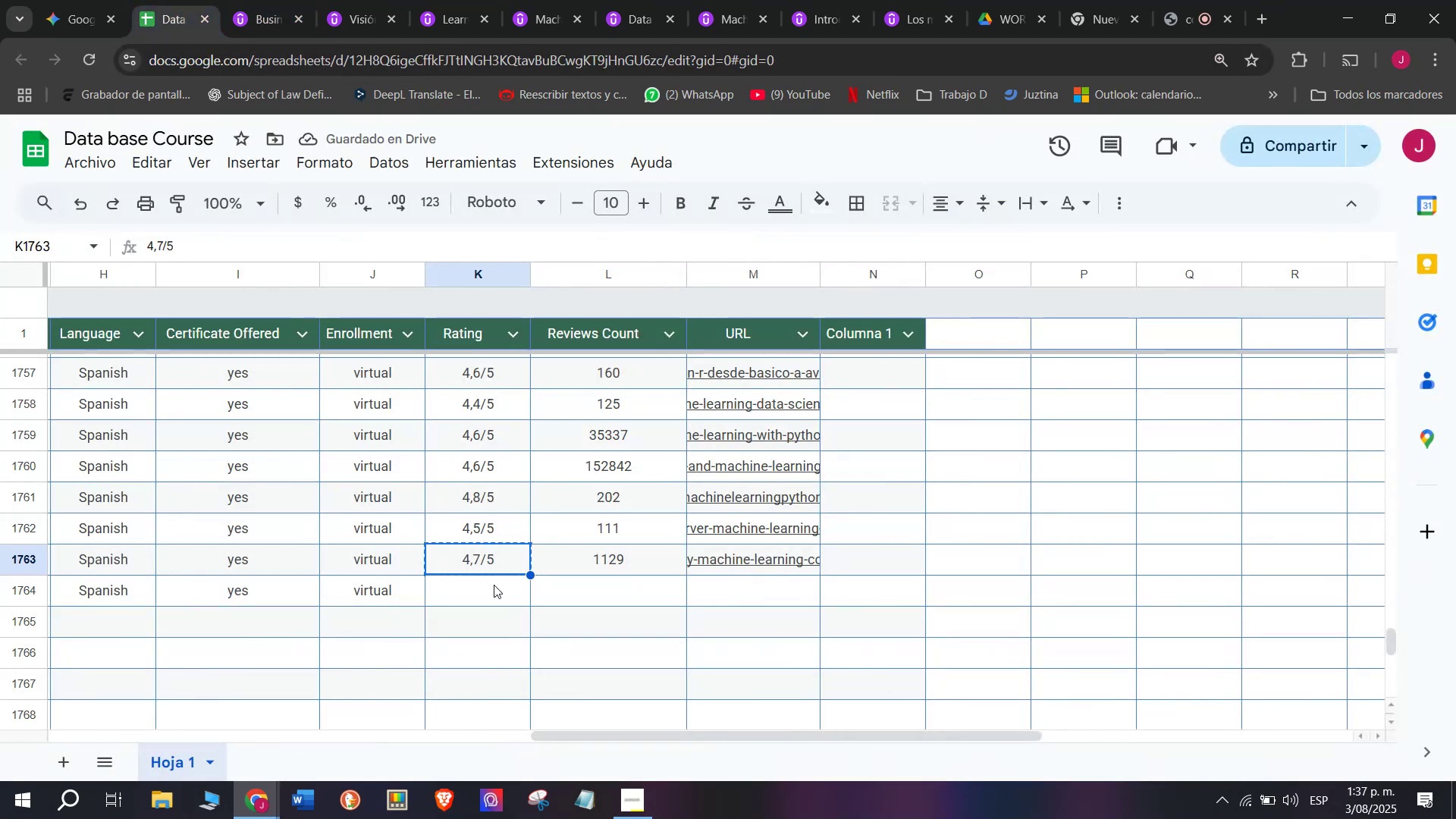 
left_click([494, 585])
 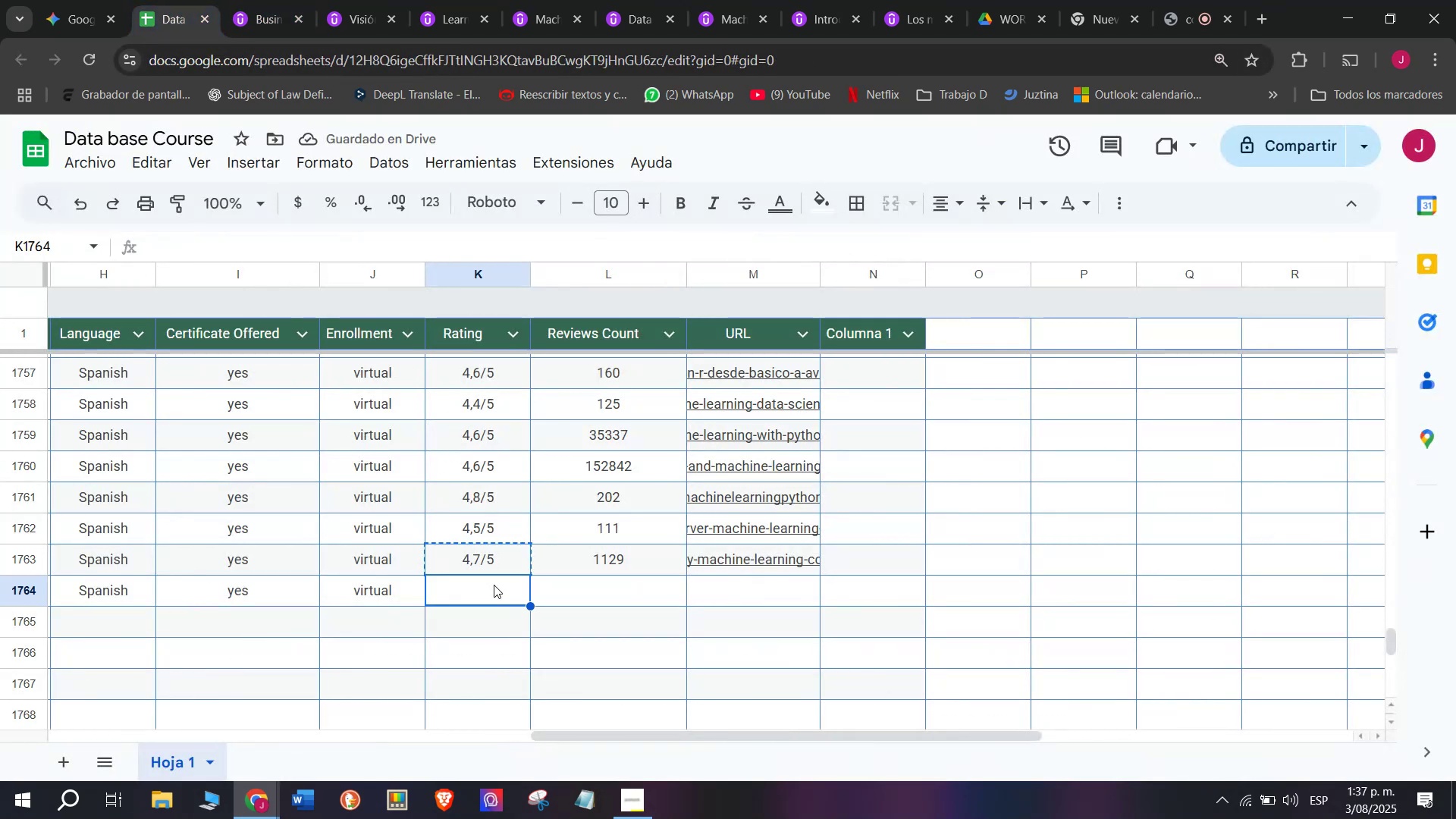 
key(Control+ControlLeft)
 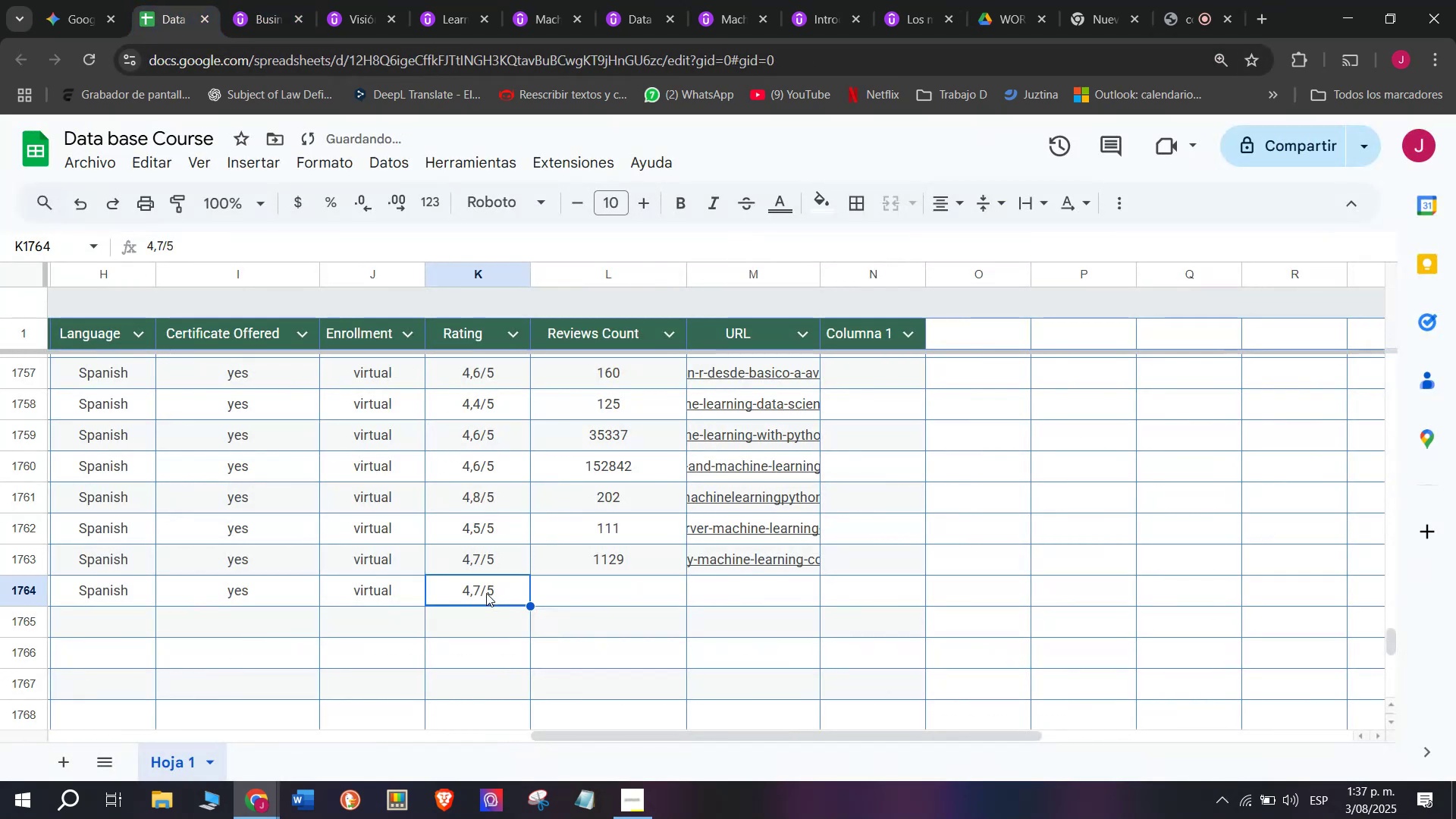 
key(Z)
 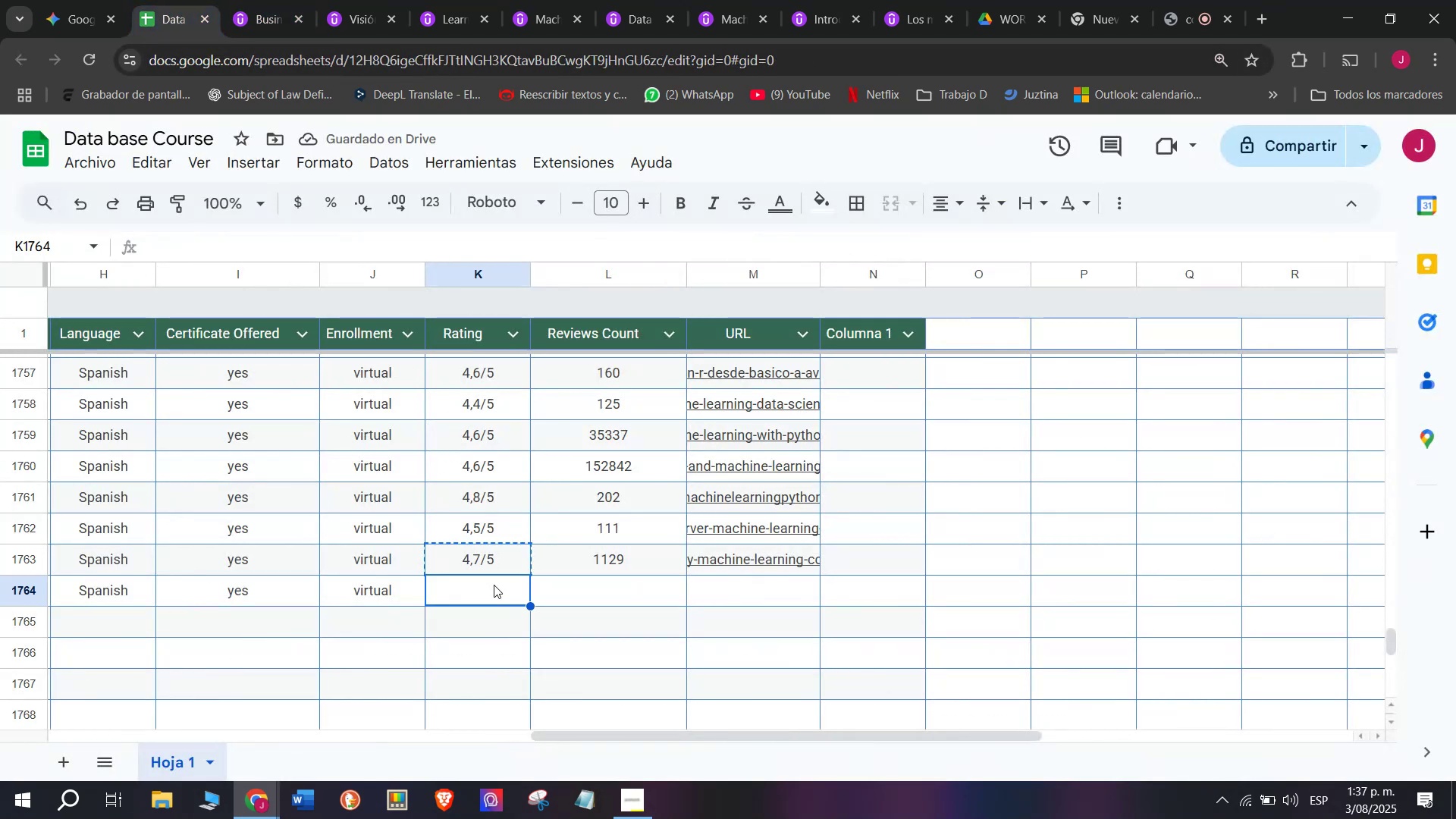 
key(Control+V)
 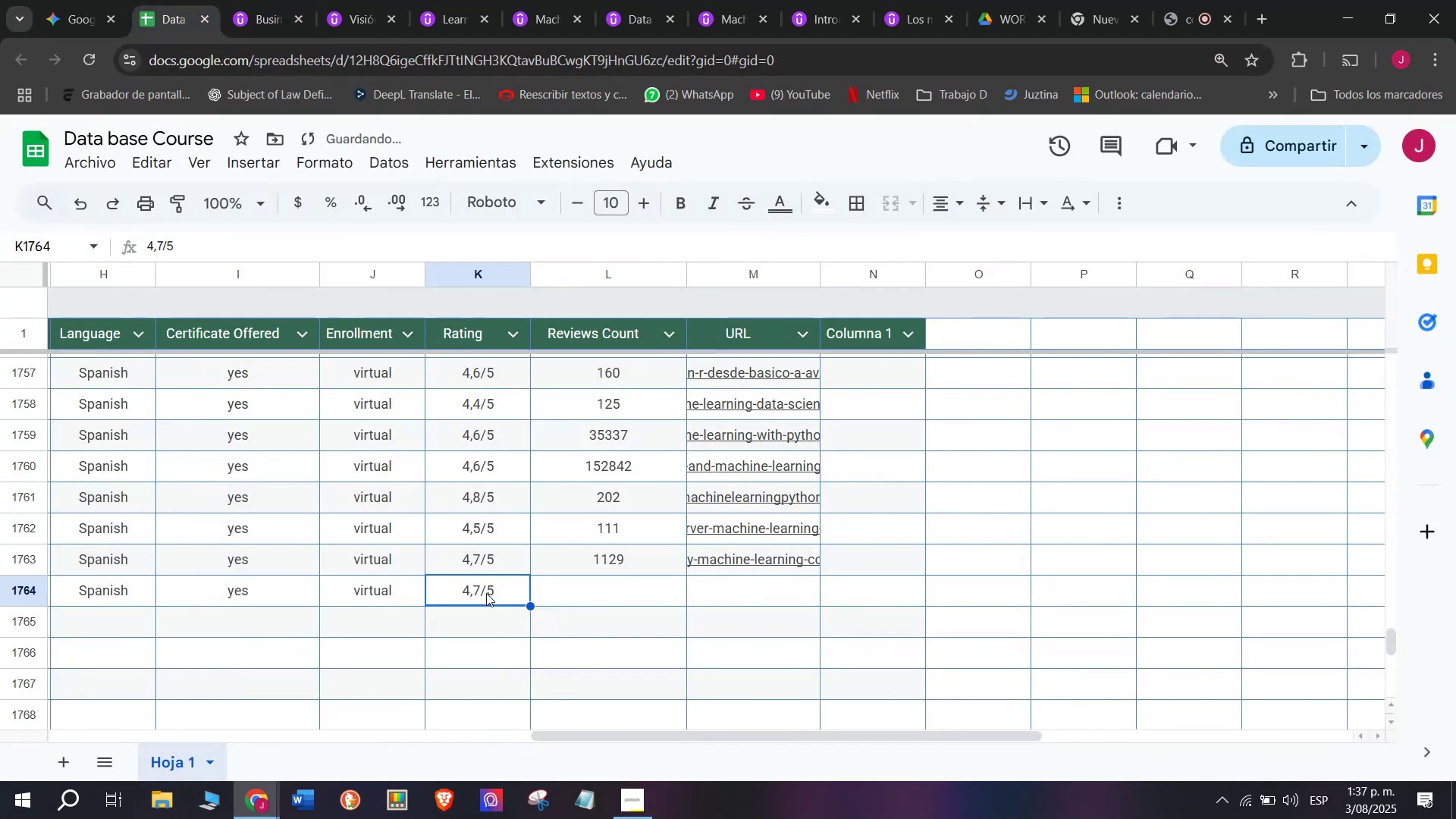 
double_click([486, 593])
 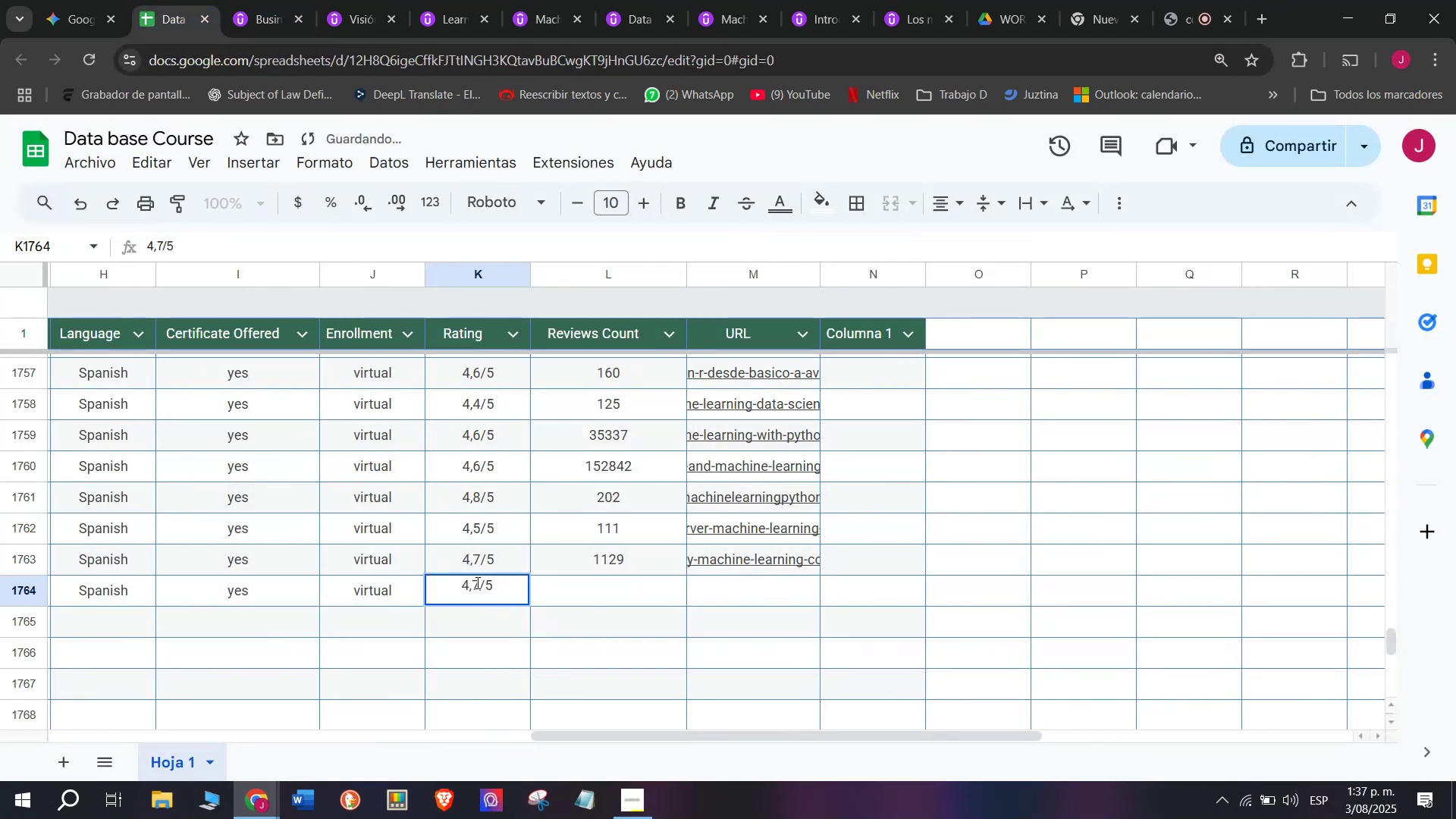 
left_click([476, 582])
 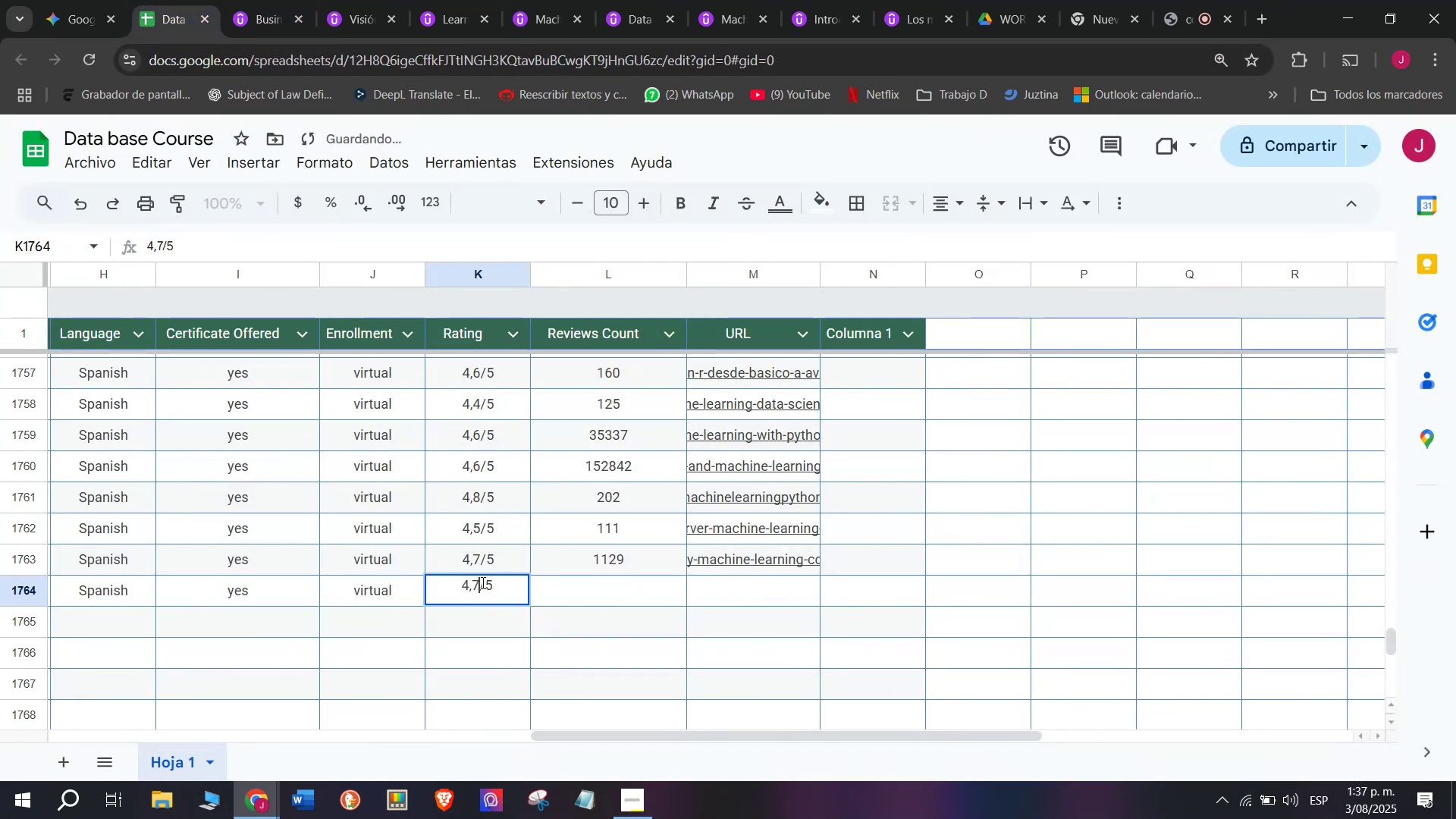 
key(Q)
 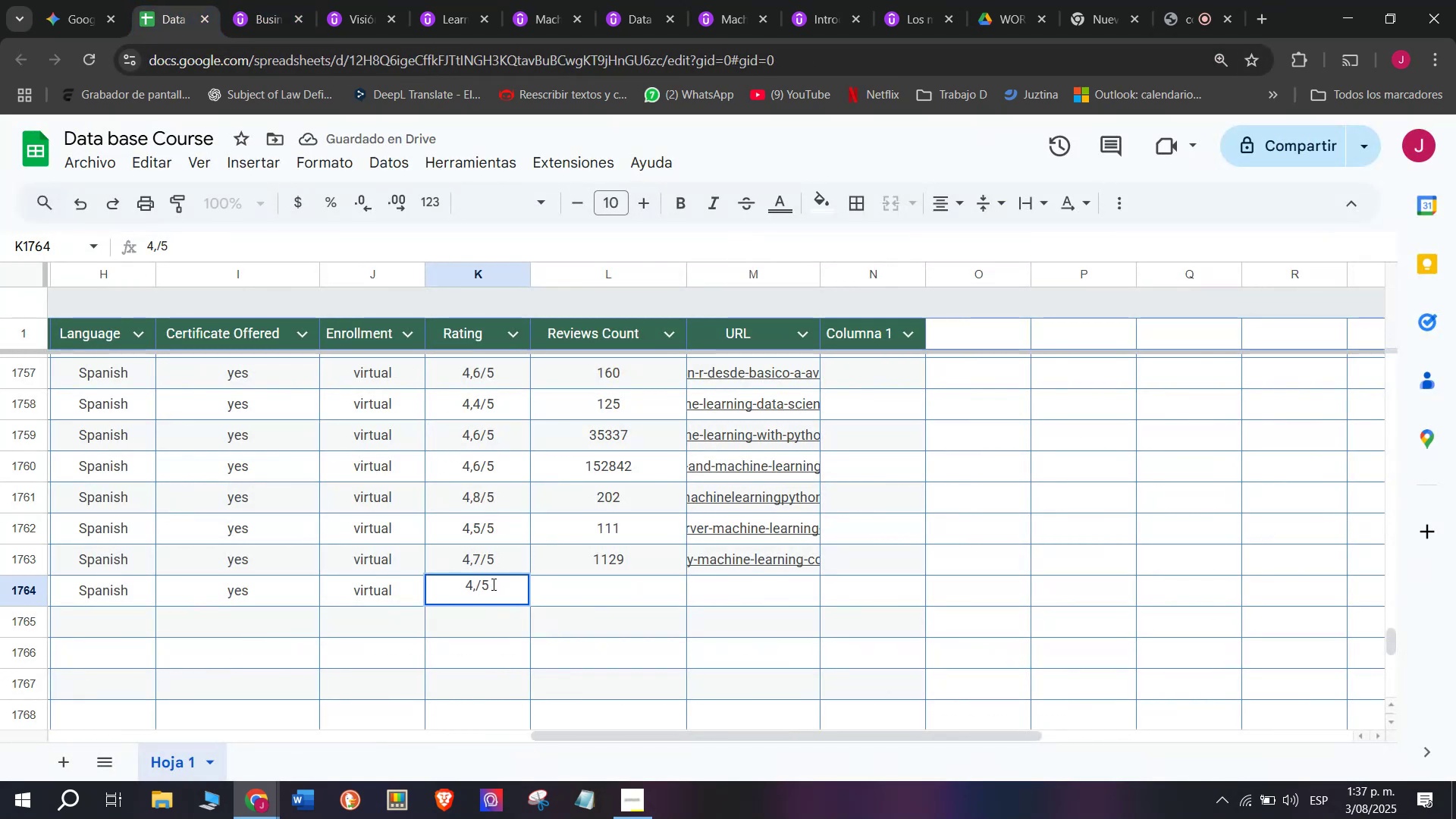 
key(Backspace)
 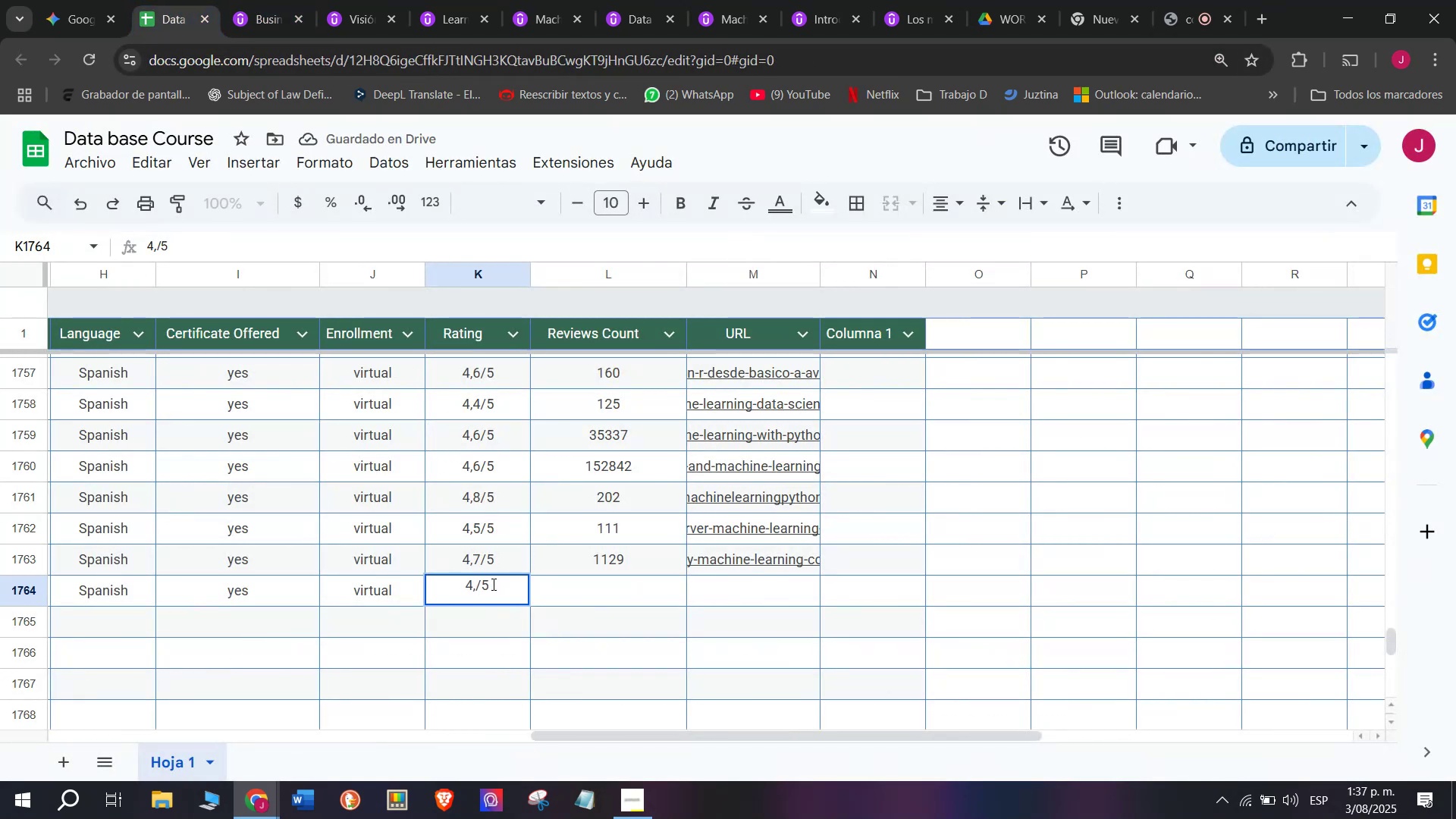 
key(3)
 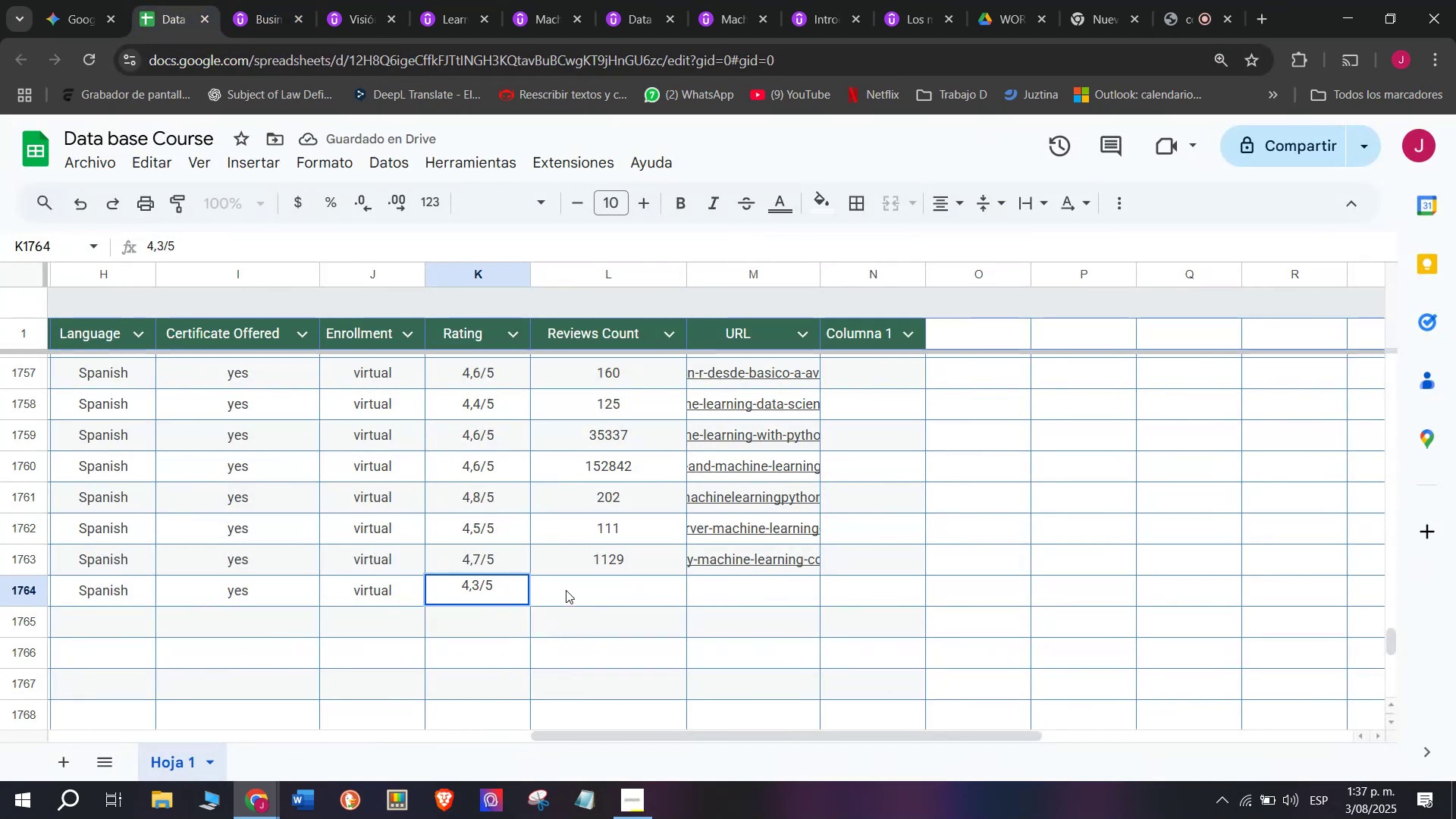 
left_click([587, 594])
 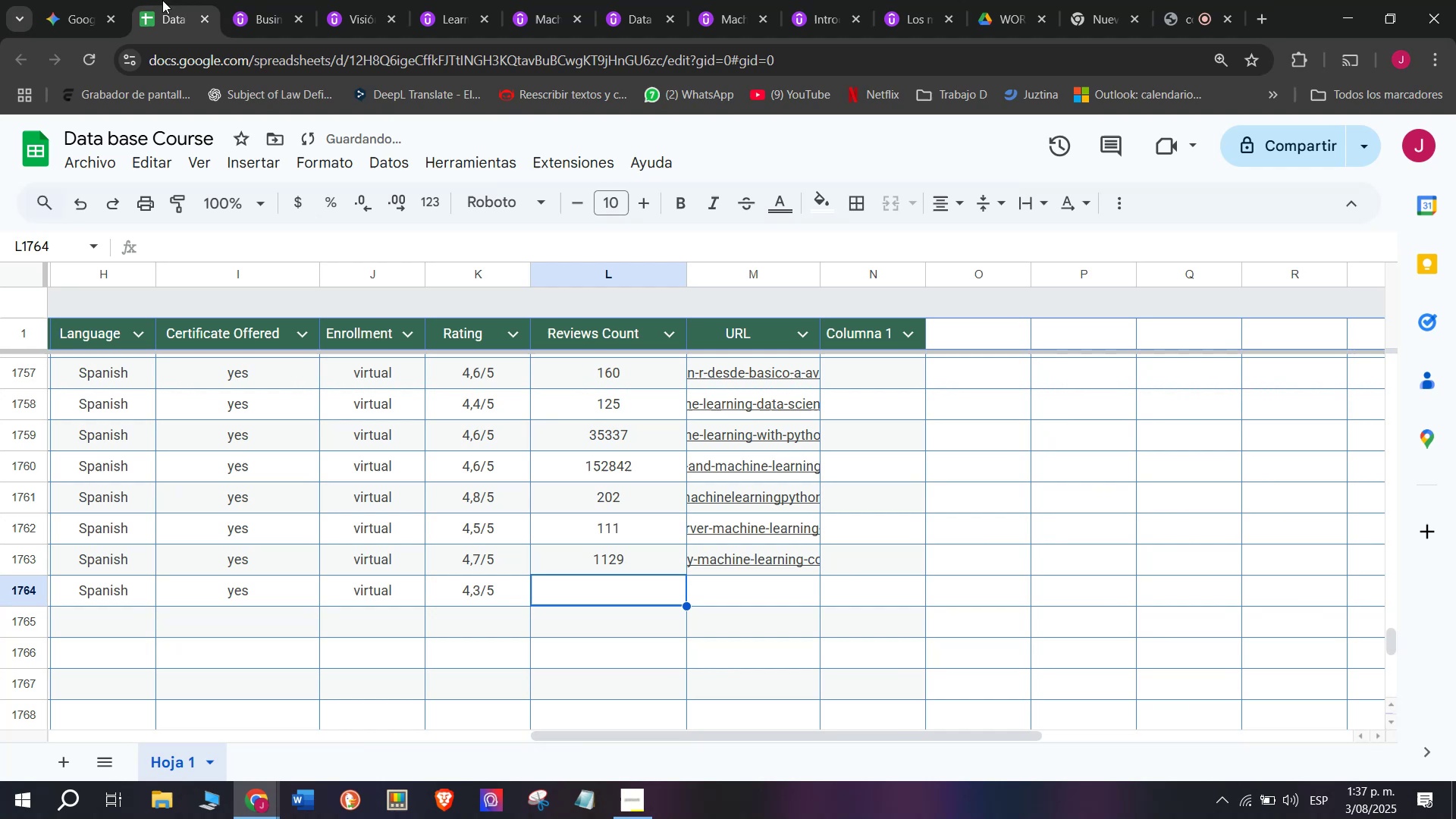 
left_click([256, 0])
 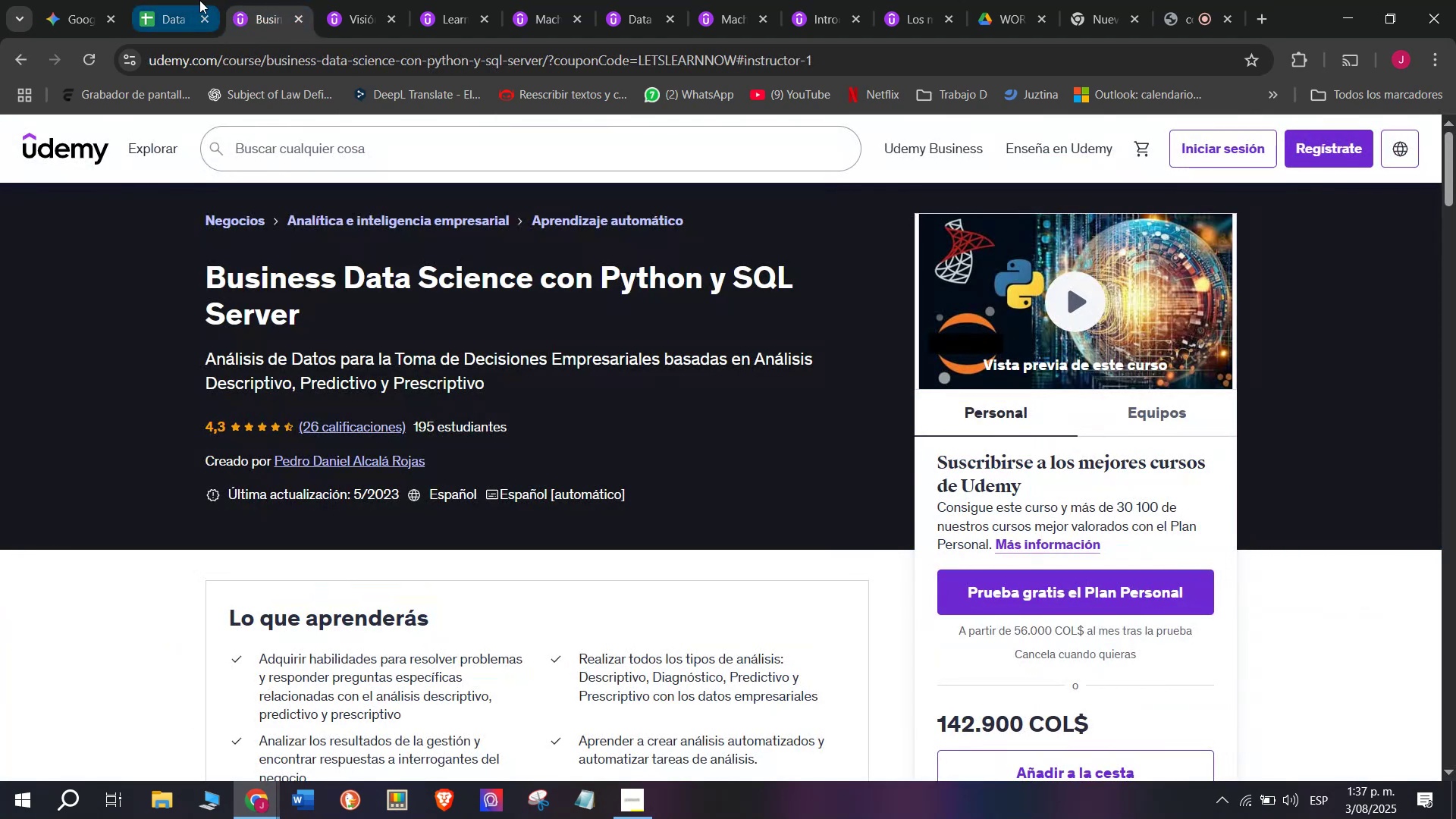 
left_click([199, 0])
 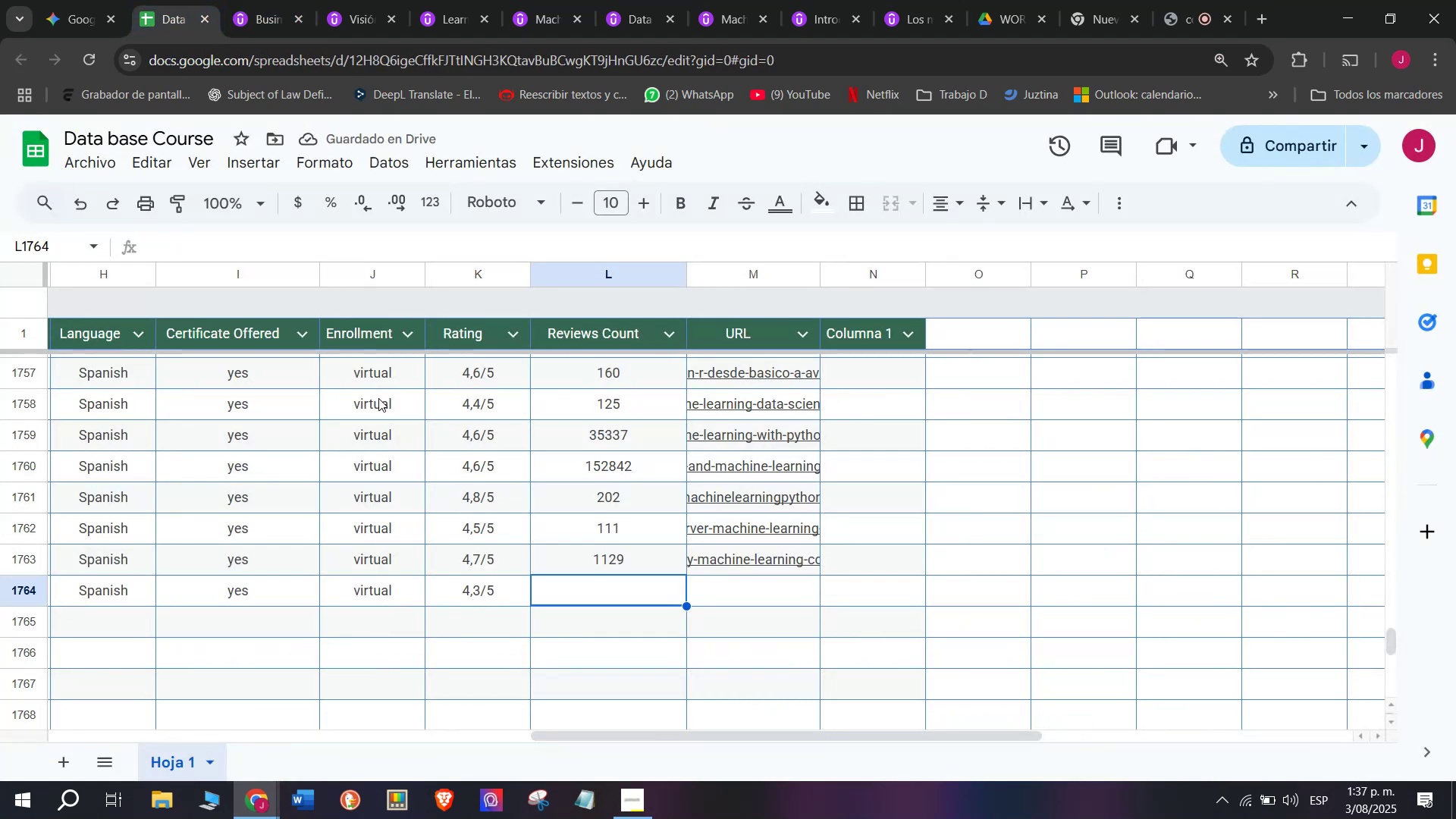 
type(26)
 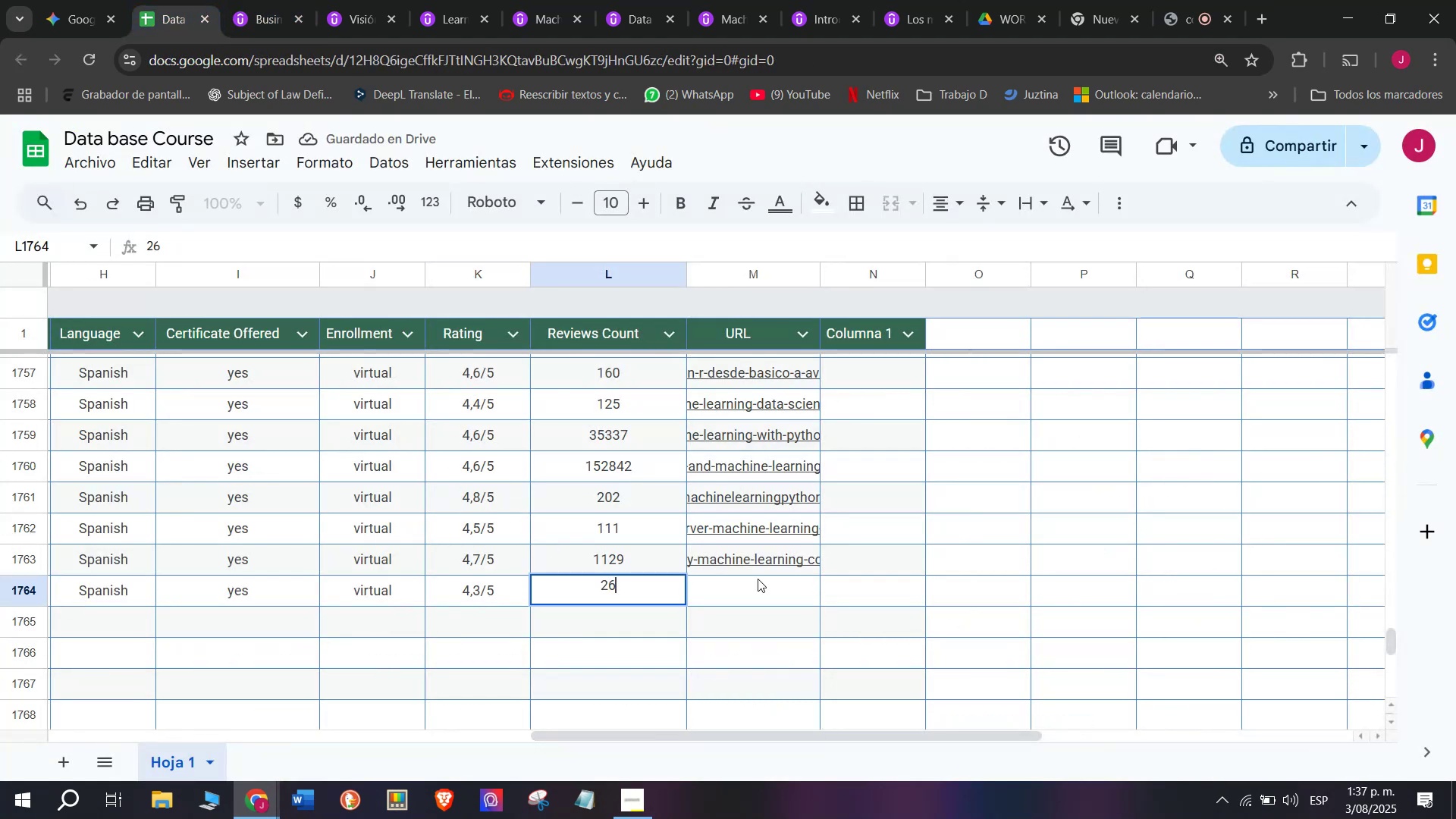 
left_click([779, 591])
 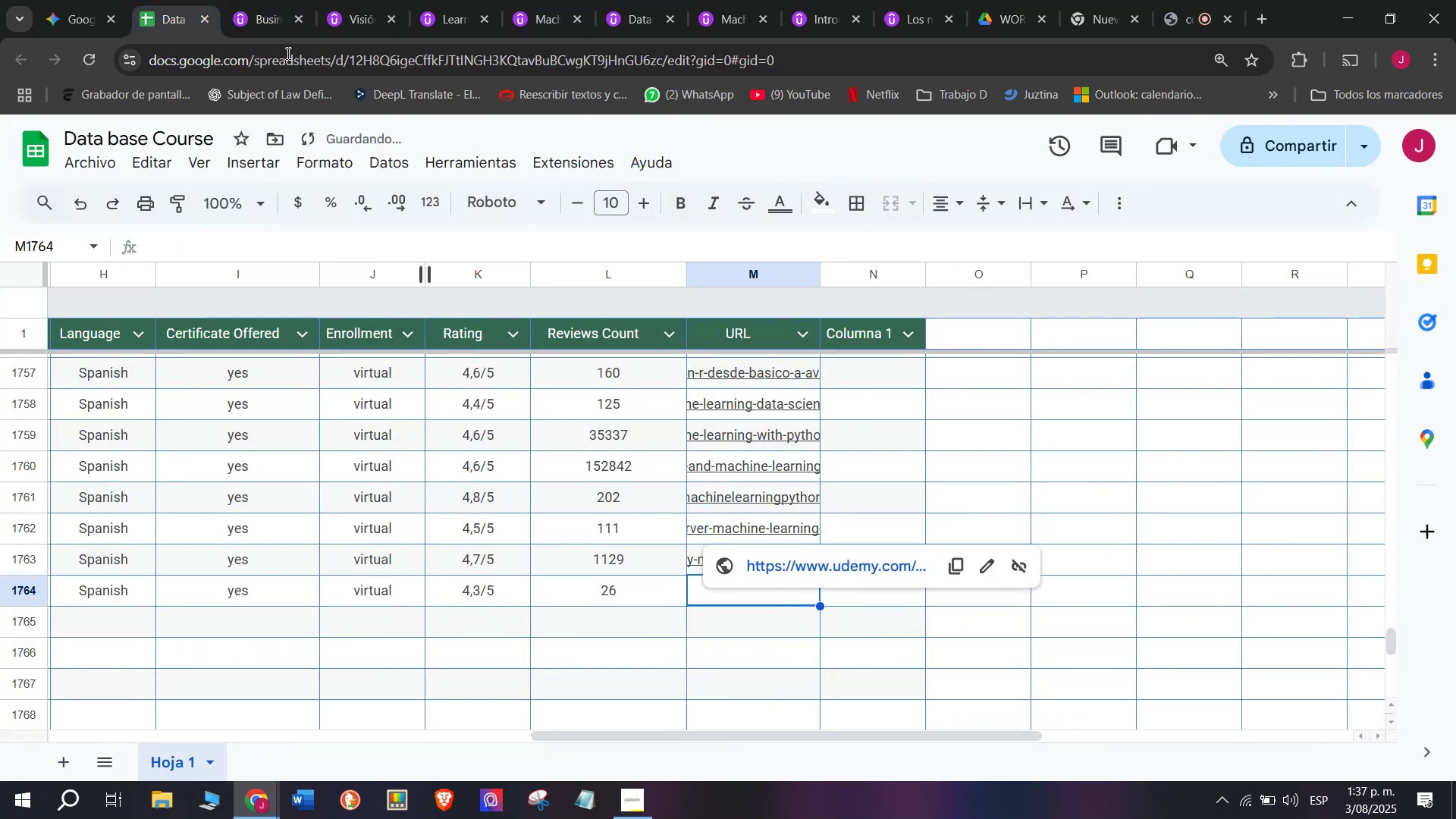 
left_click([260, 0])
 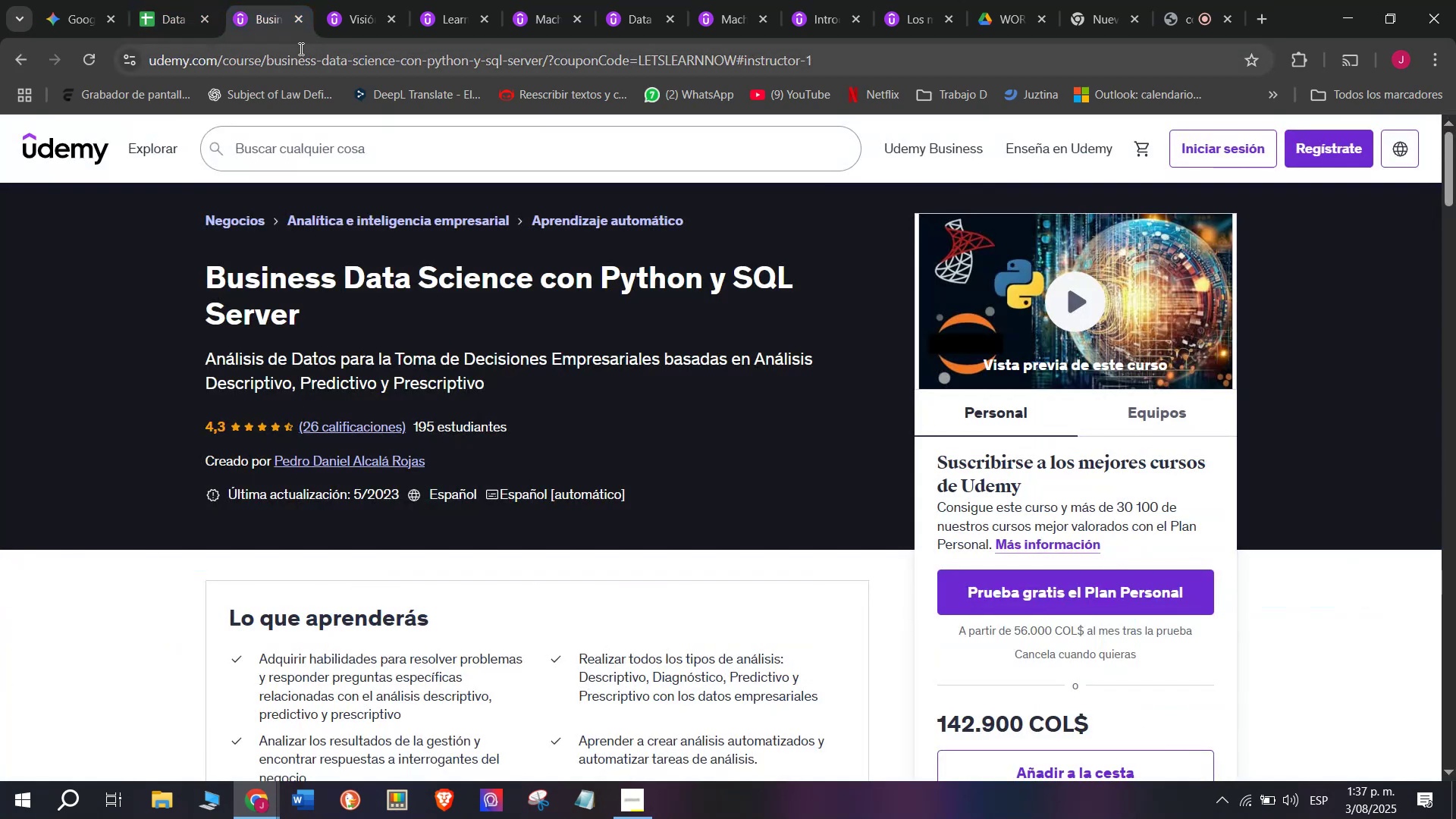 
double_click([300, 49])
 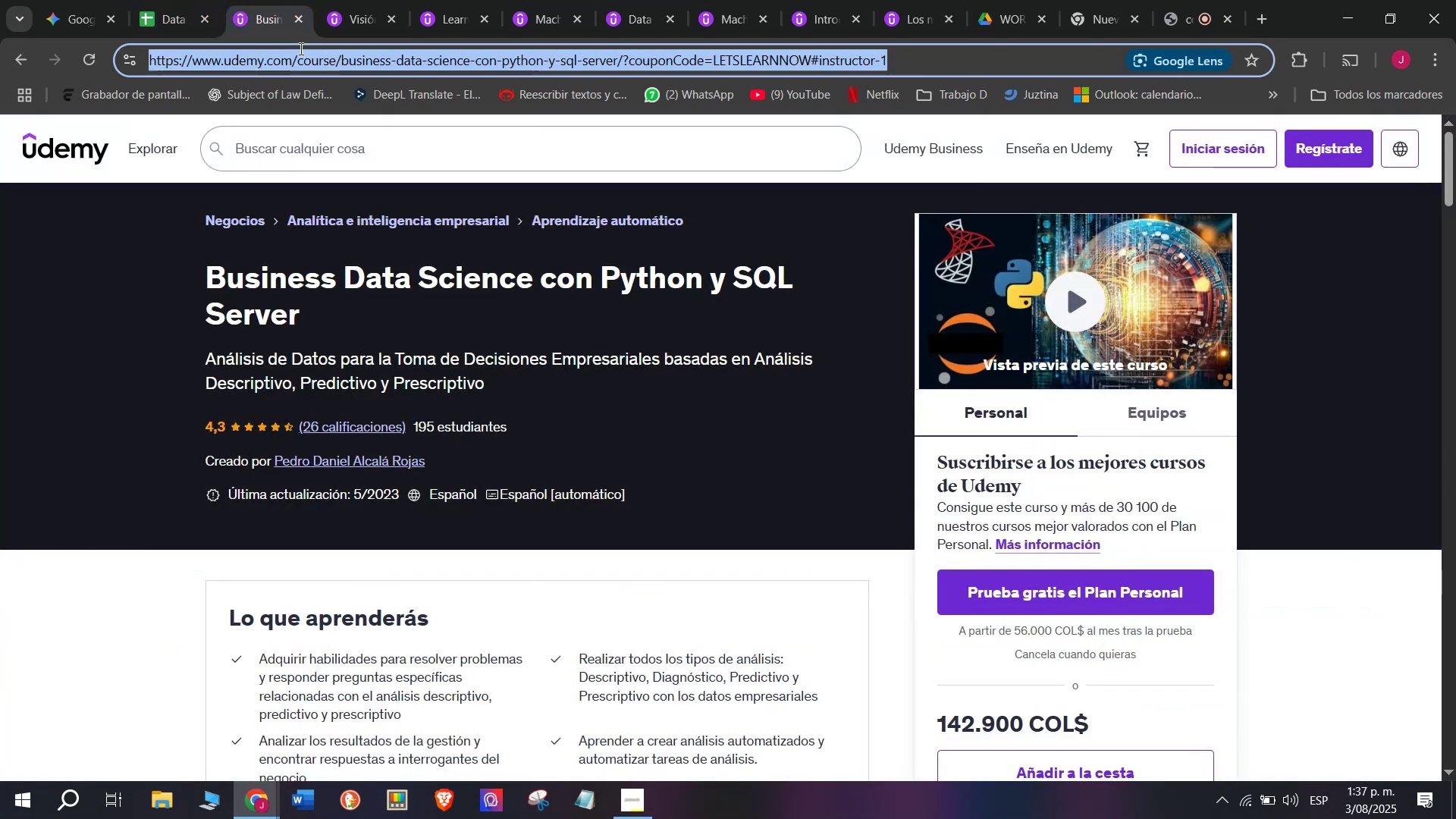 
triple_click([300, 49])
 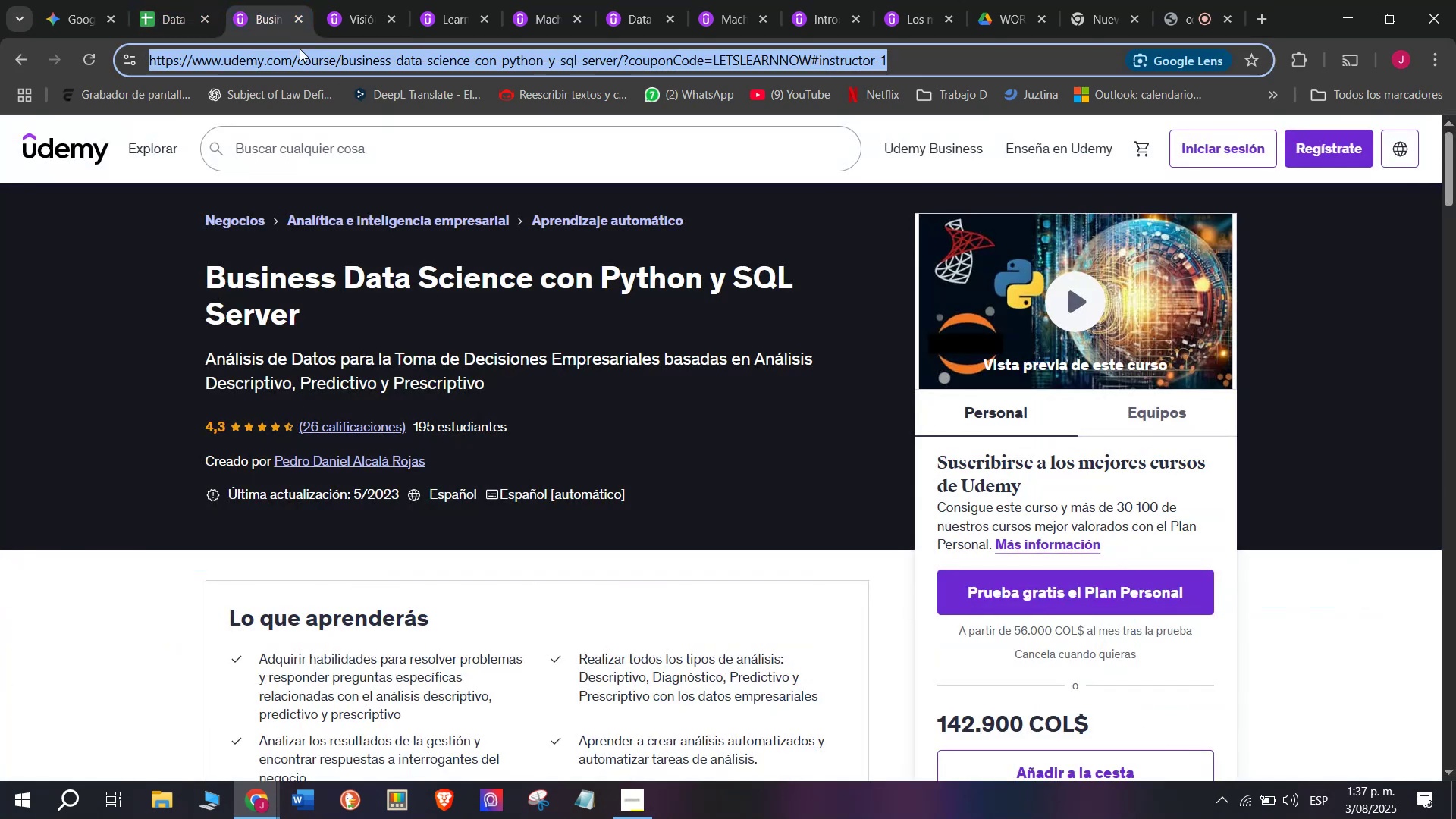 
key(Break)
 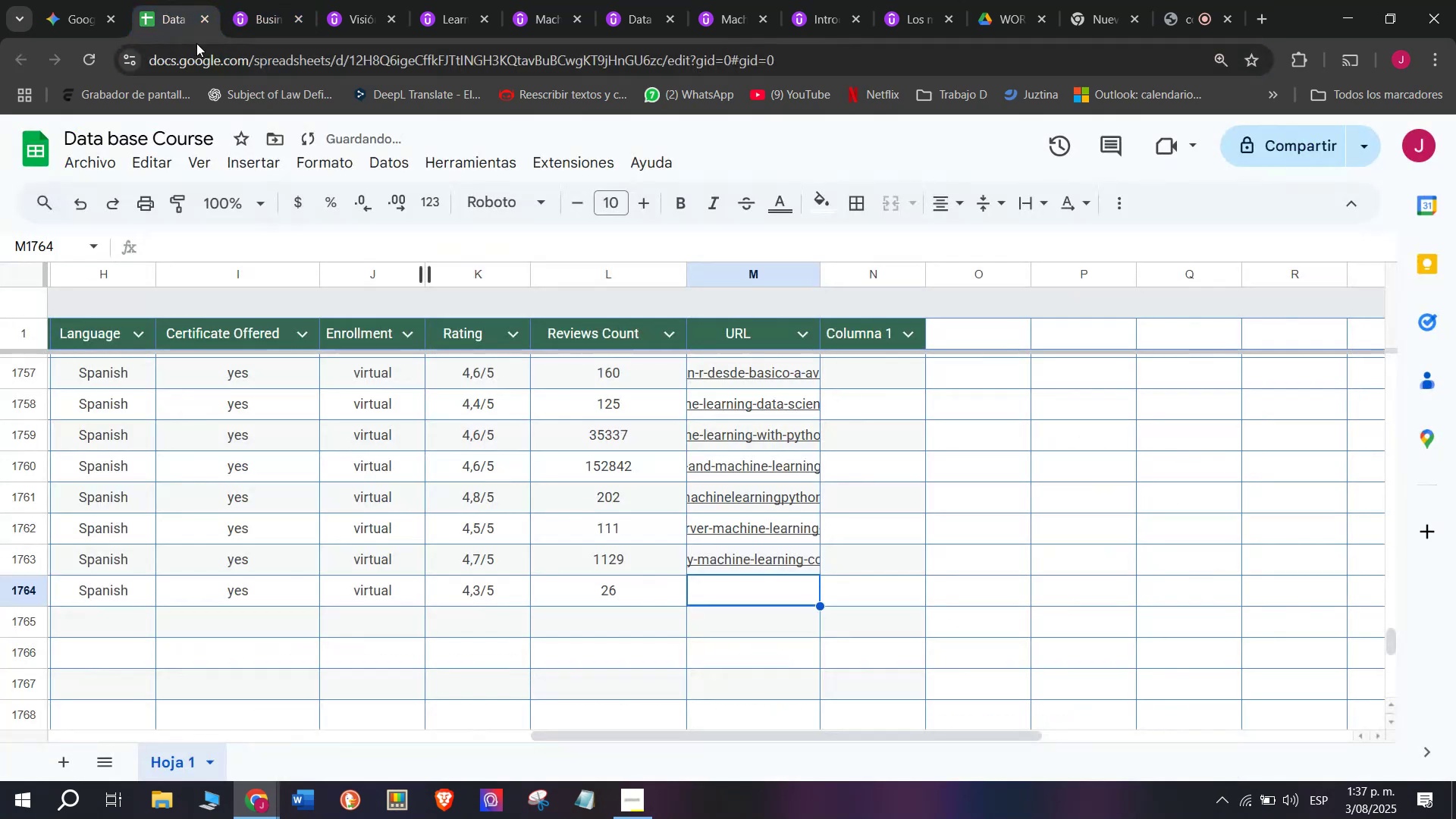 
key(Control+ControlLeft)
 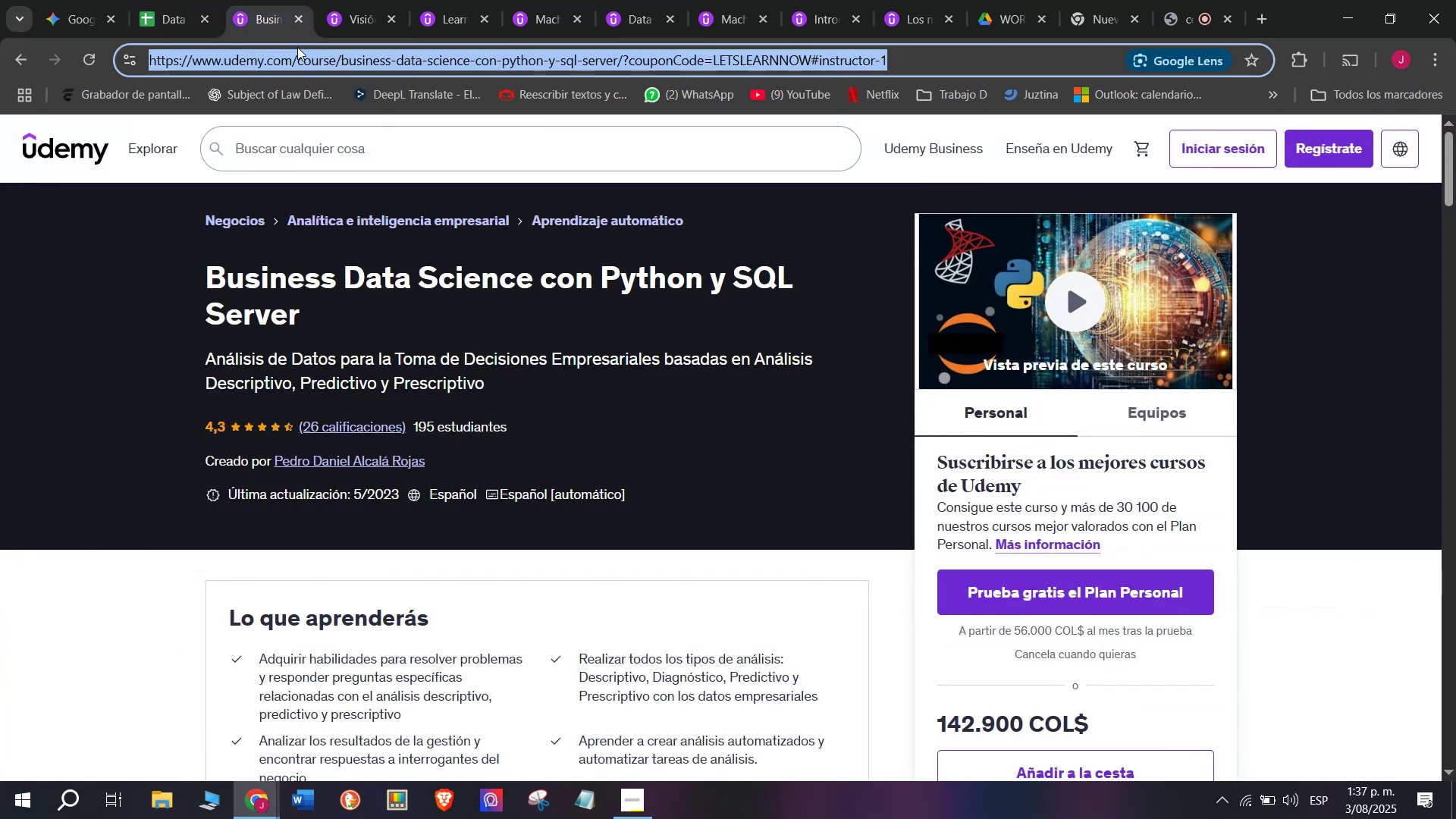 
key(Control+C)
 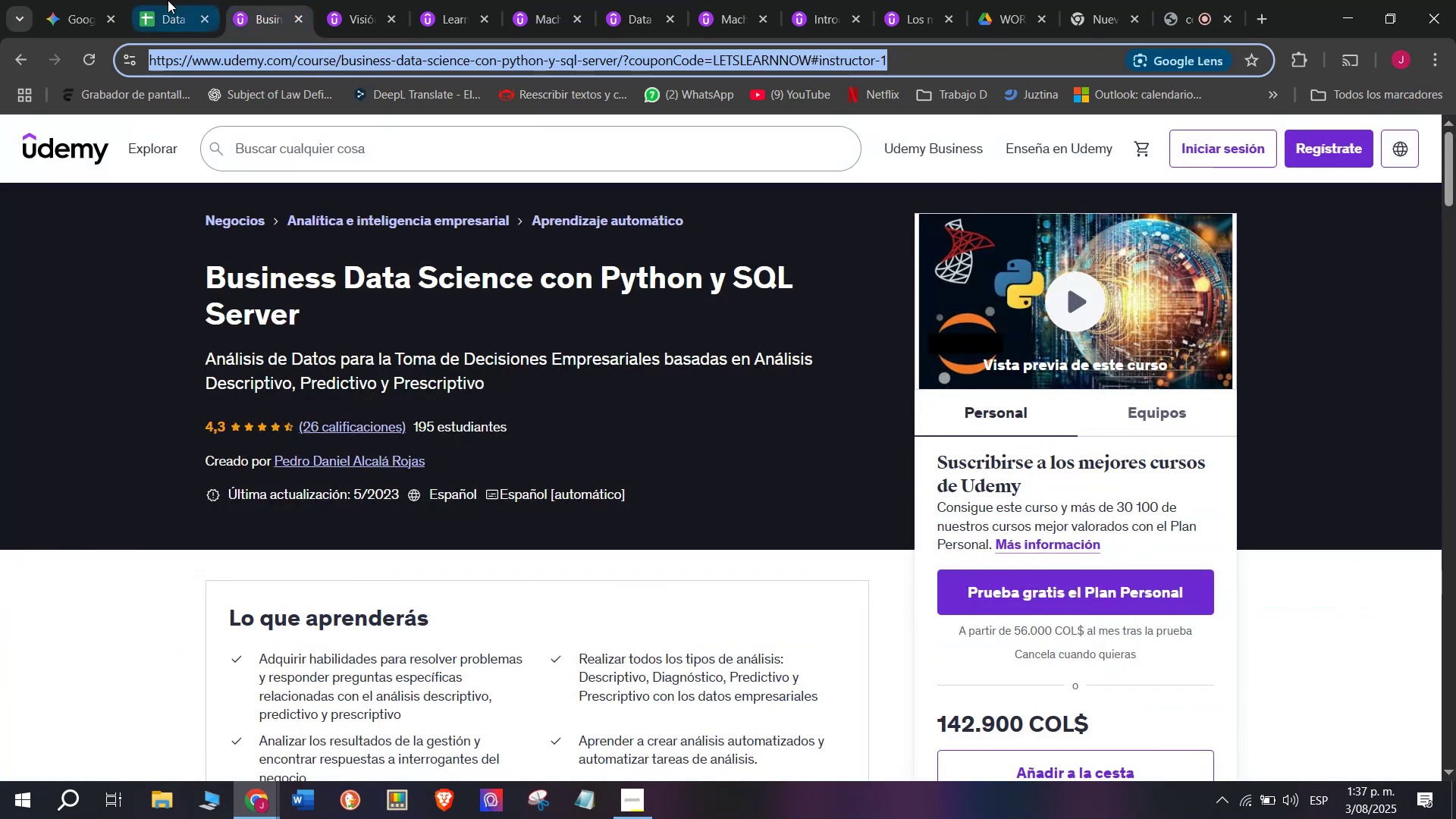 
triple_click([168, 0])
 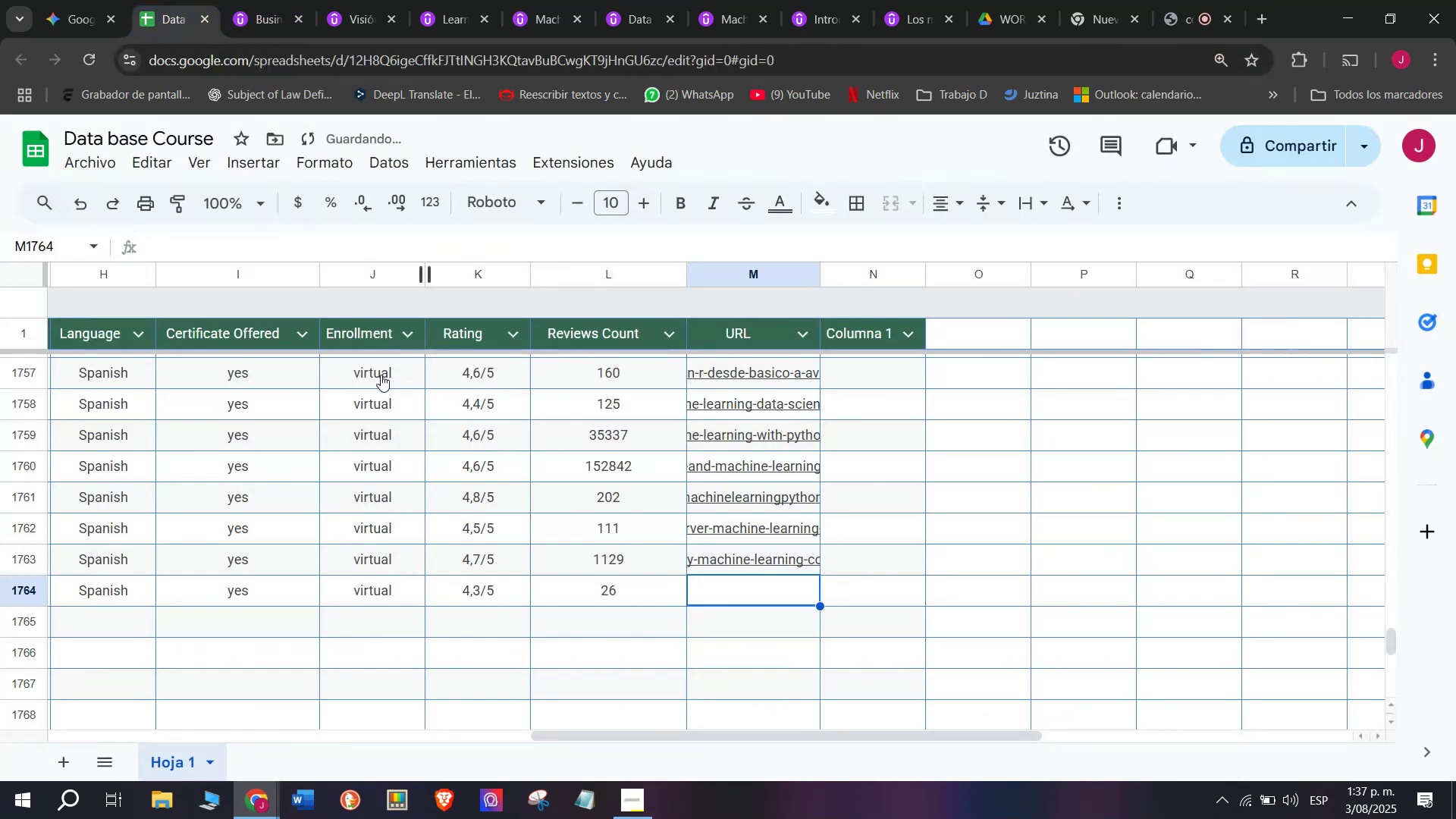 
key(Z)
 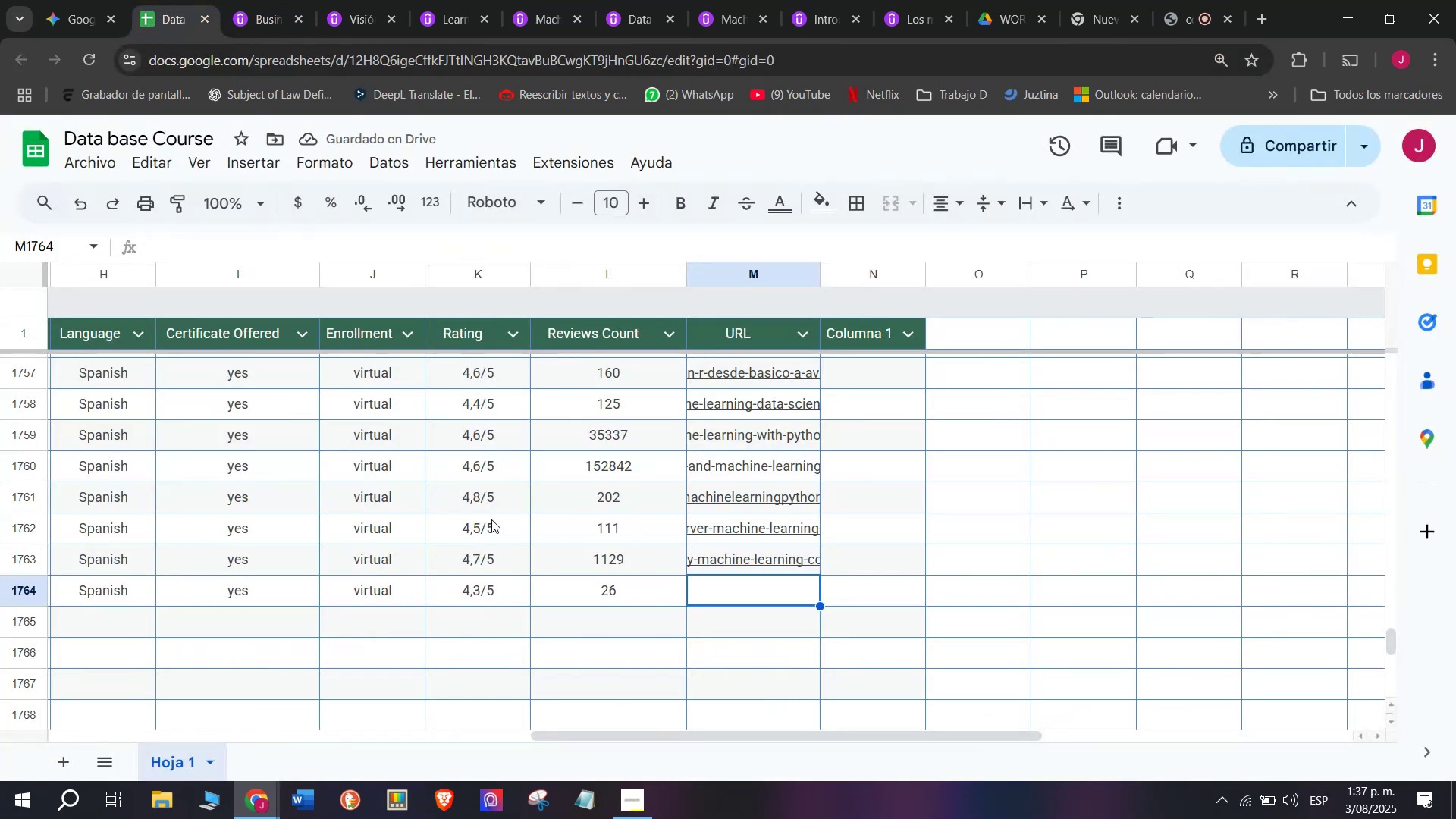 
key(Control+ControlLeft)
 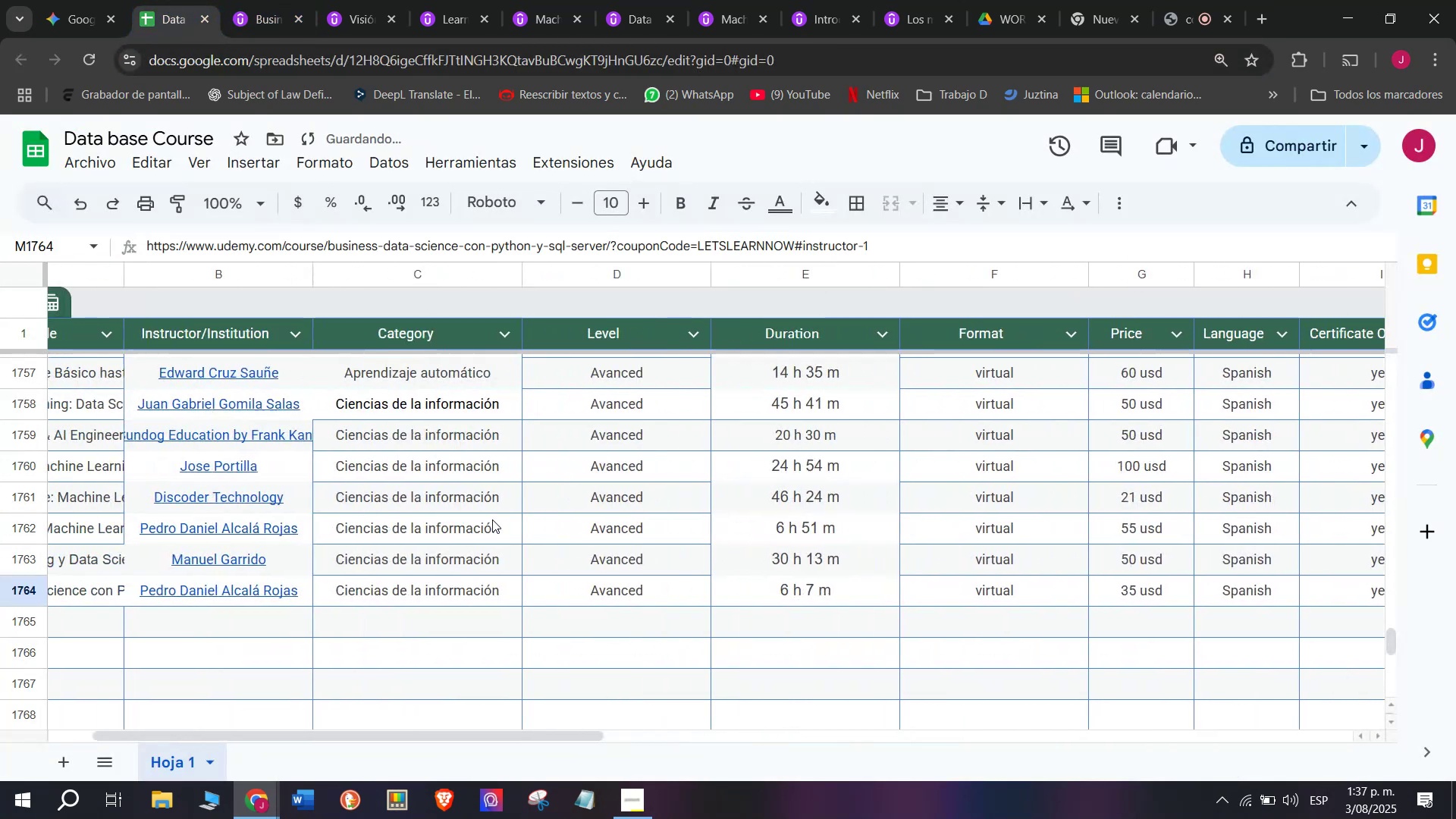 
key(Control+V)
 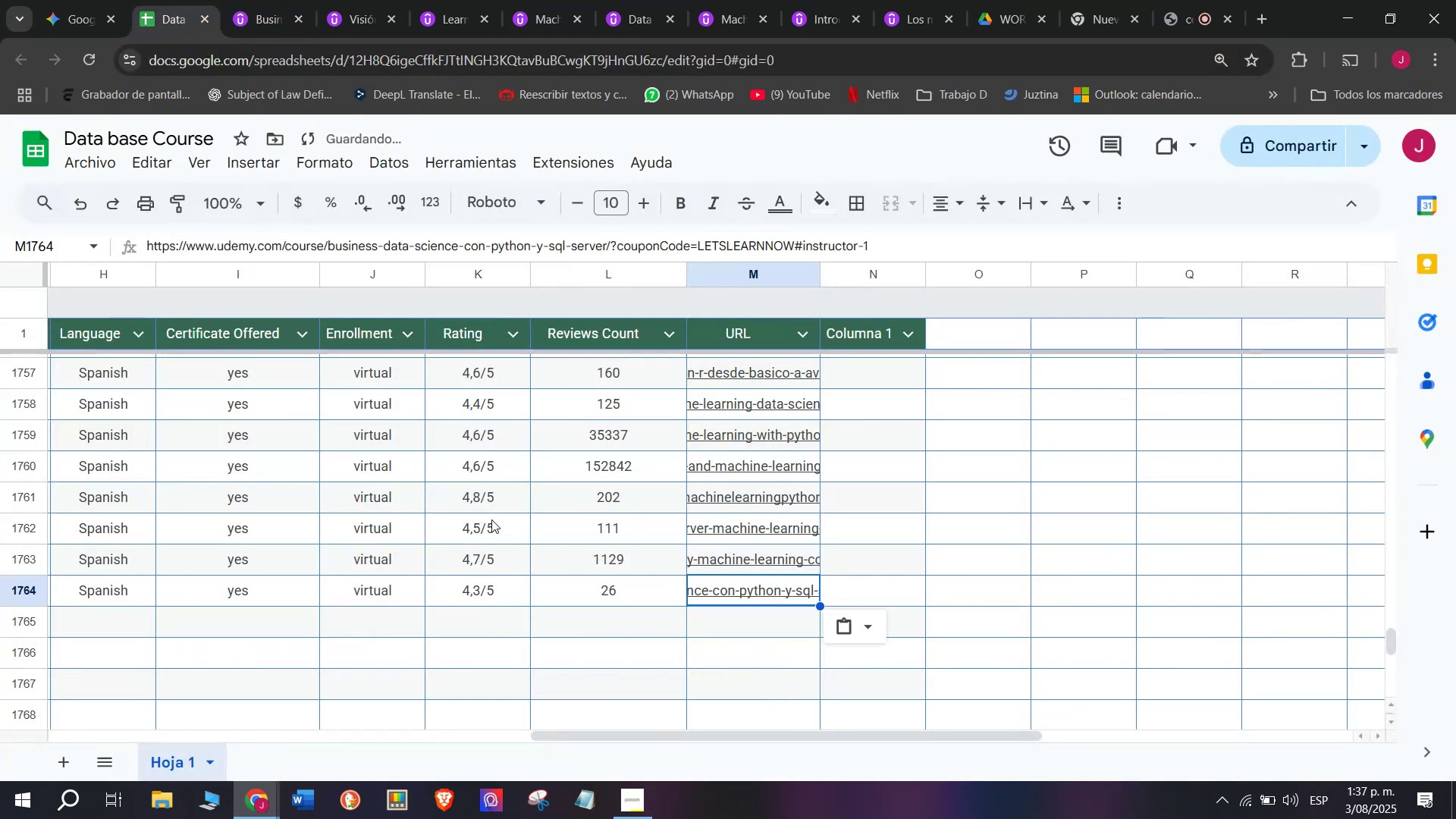 
scroll: coordinate [223, 629], scroll_direction: up, amount: 7.0
 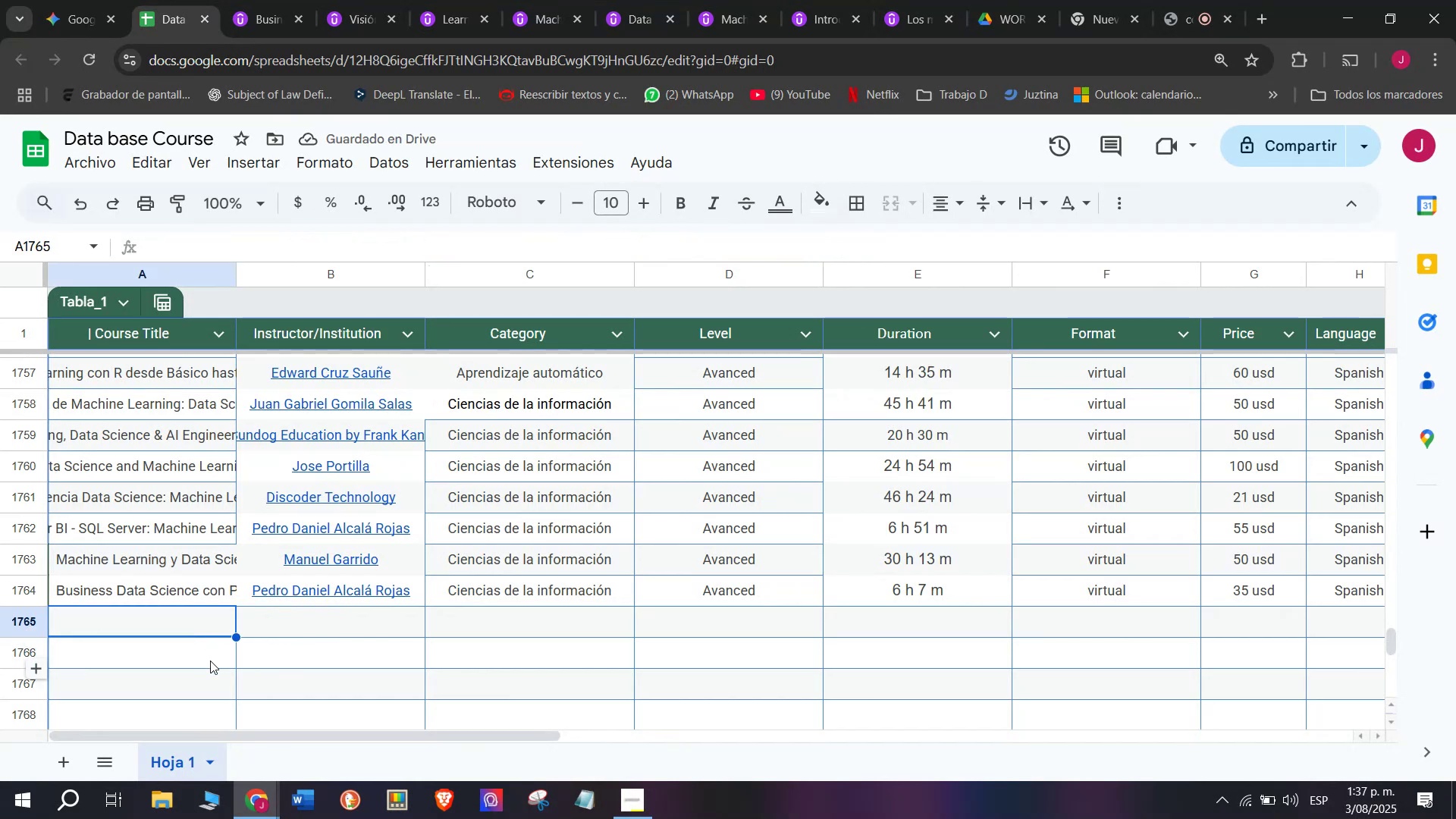 
left_click([229, 0])
 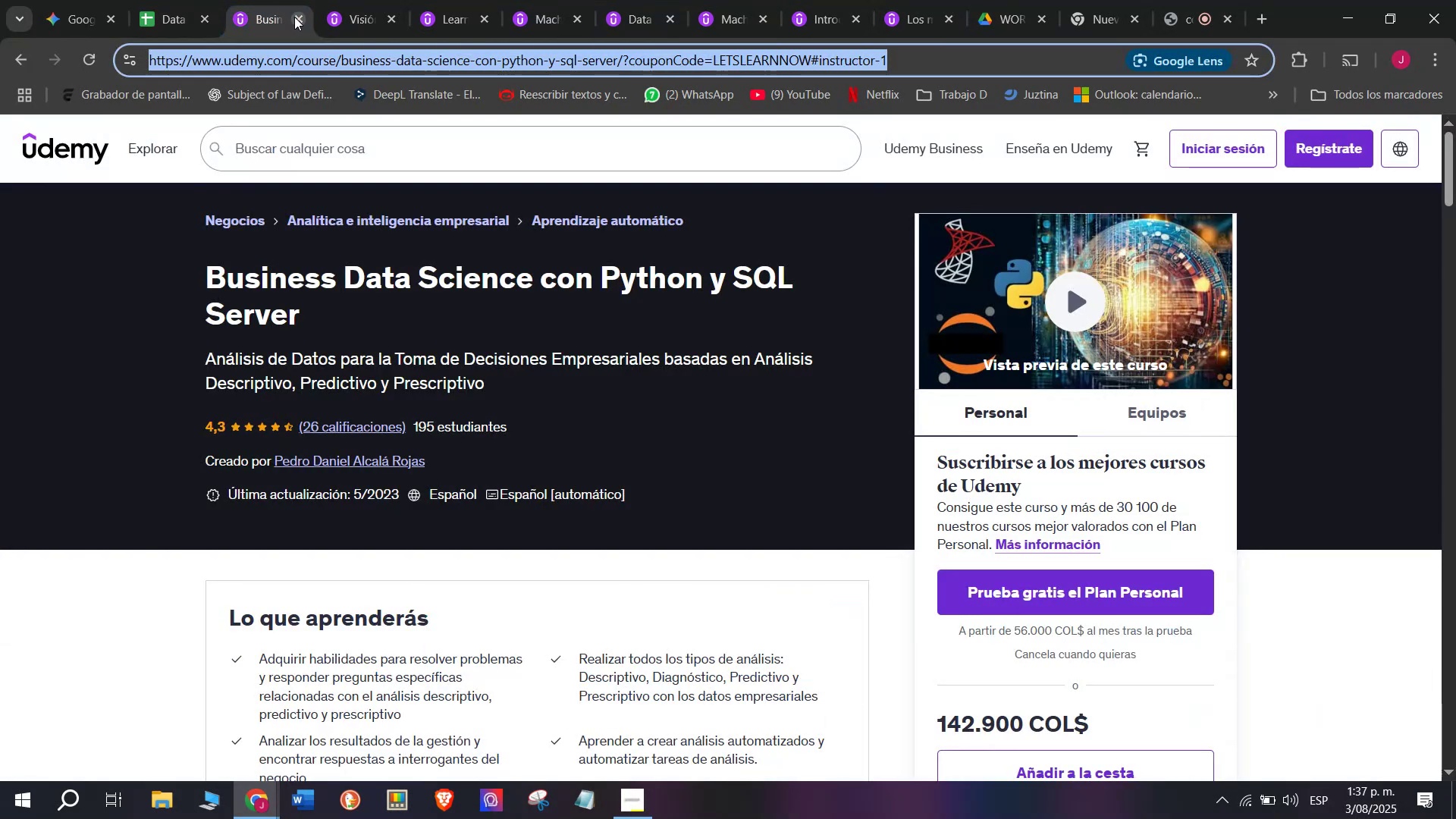 
left_click([294, 17])
 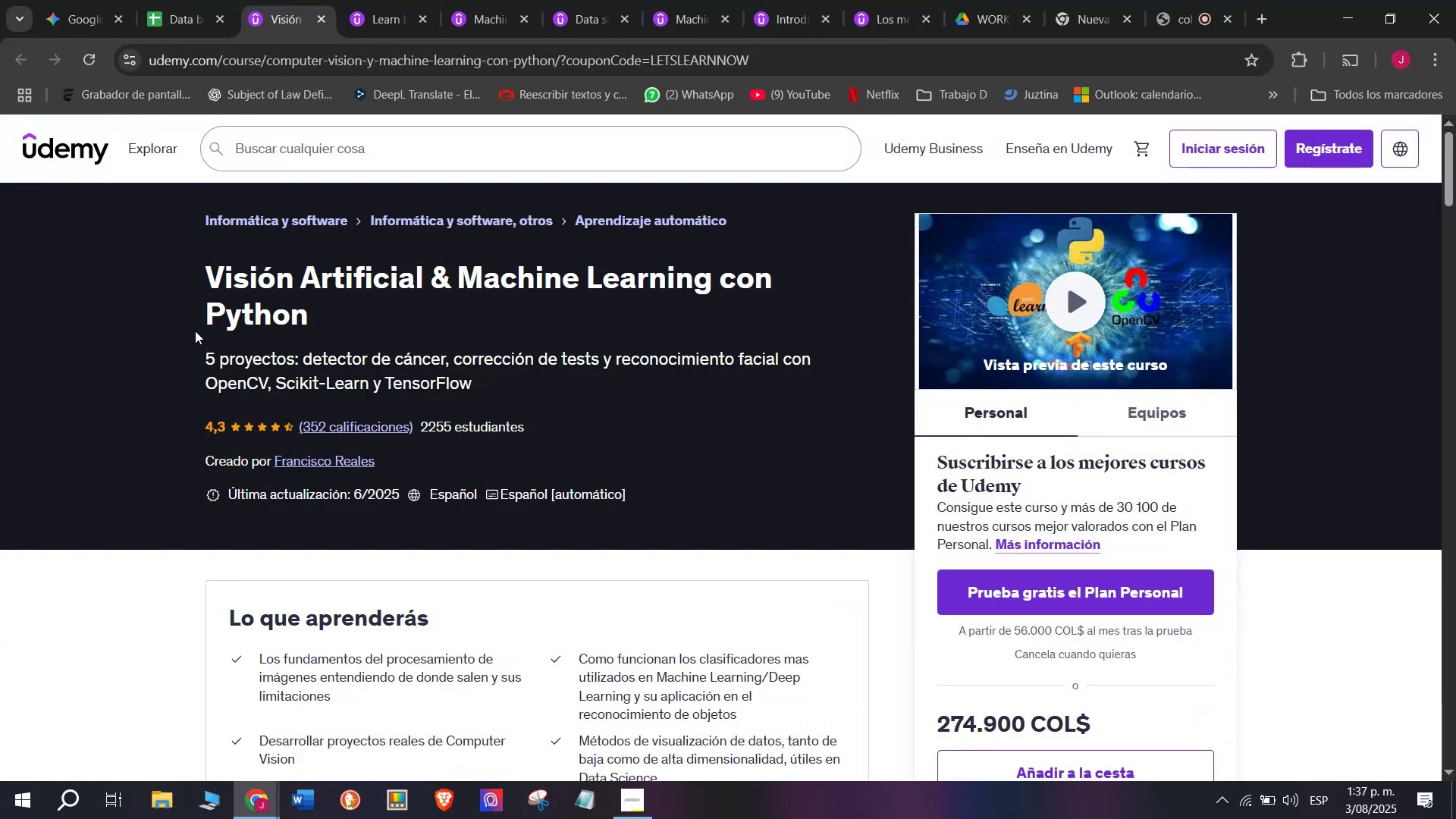 
left_click_drag(start_coordinate=[191, 284], to_coordinate=[470, 303])
 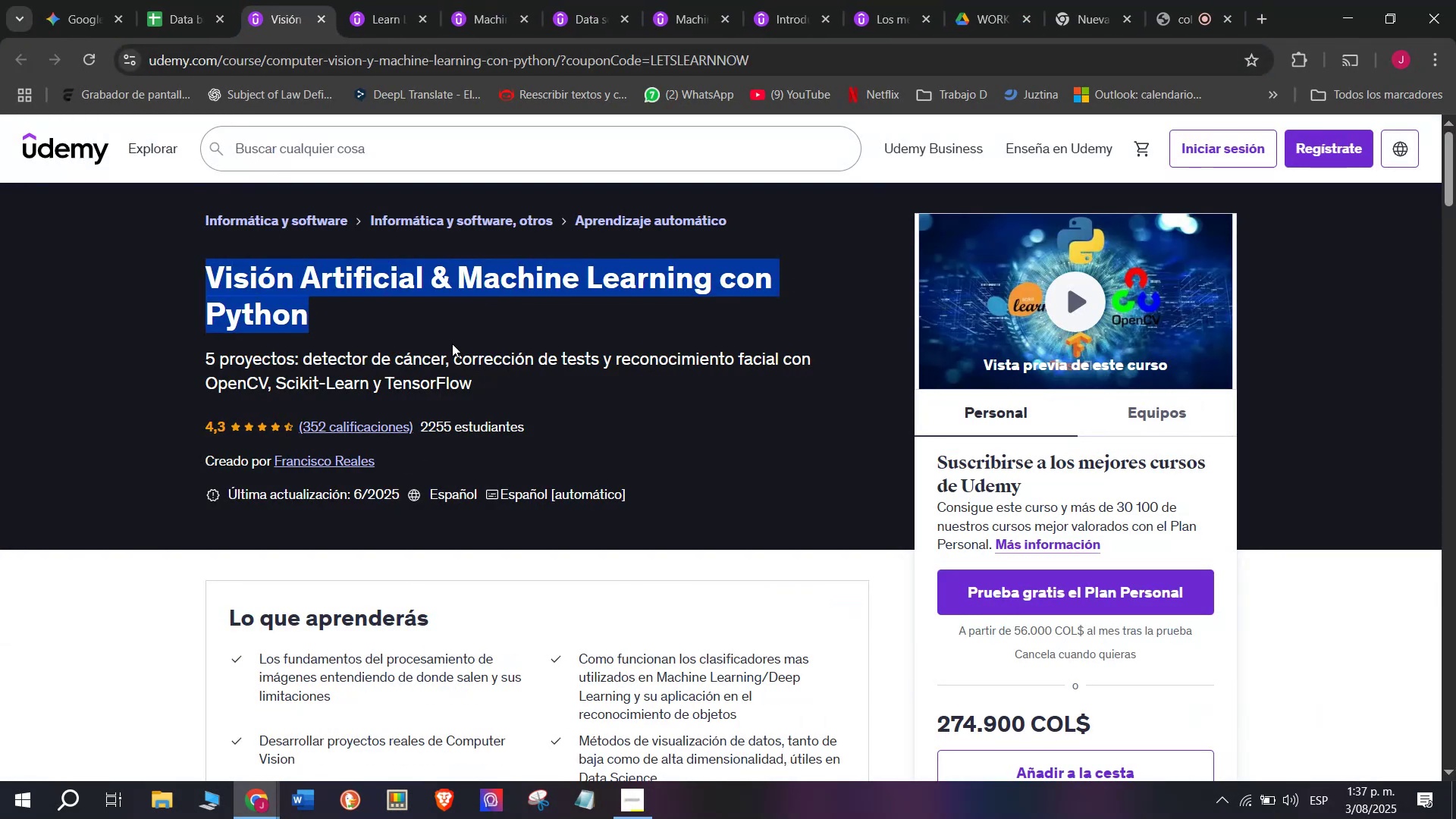 
key(Break)
 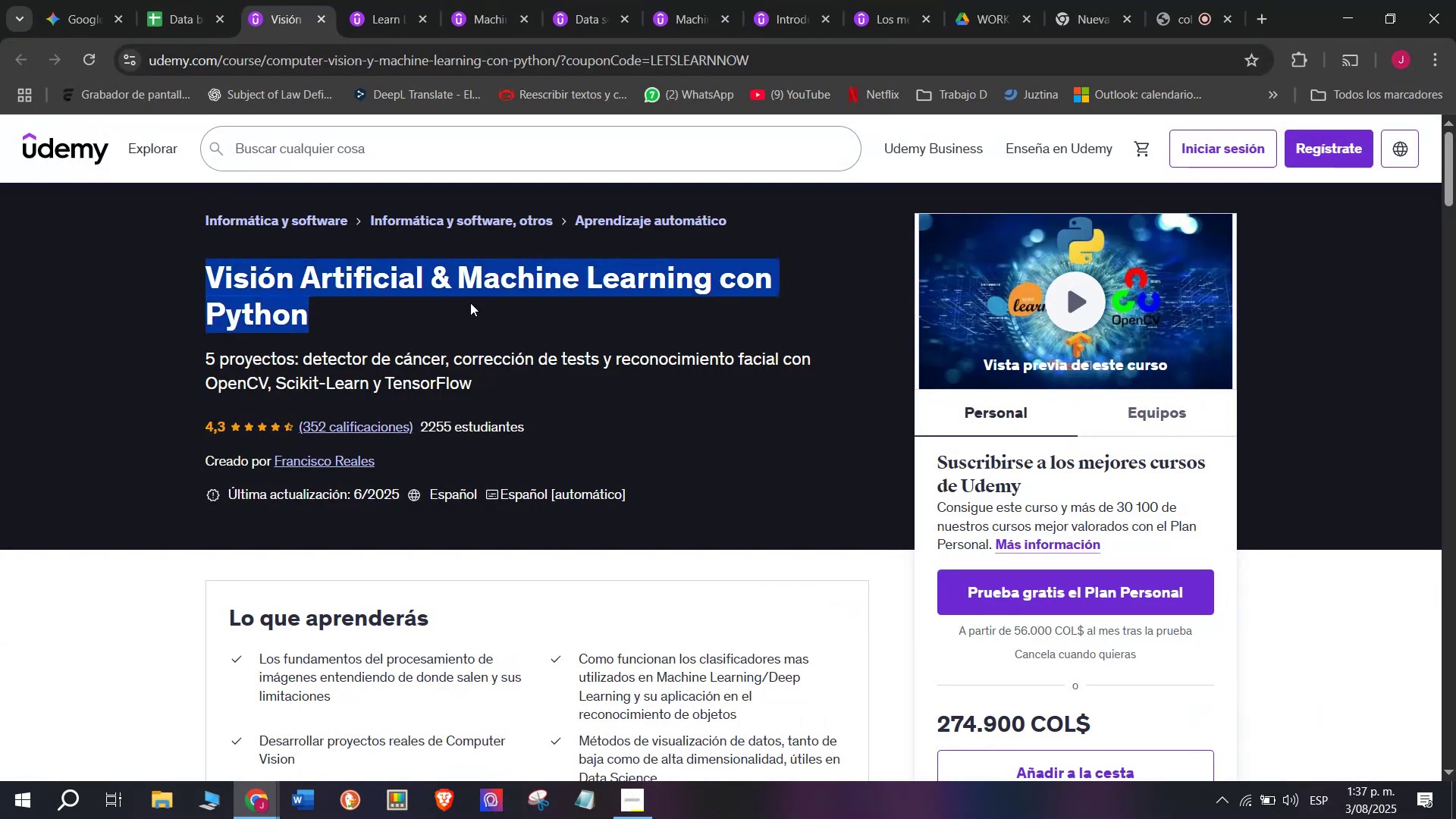 
key(Control+ControlLeft)
 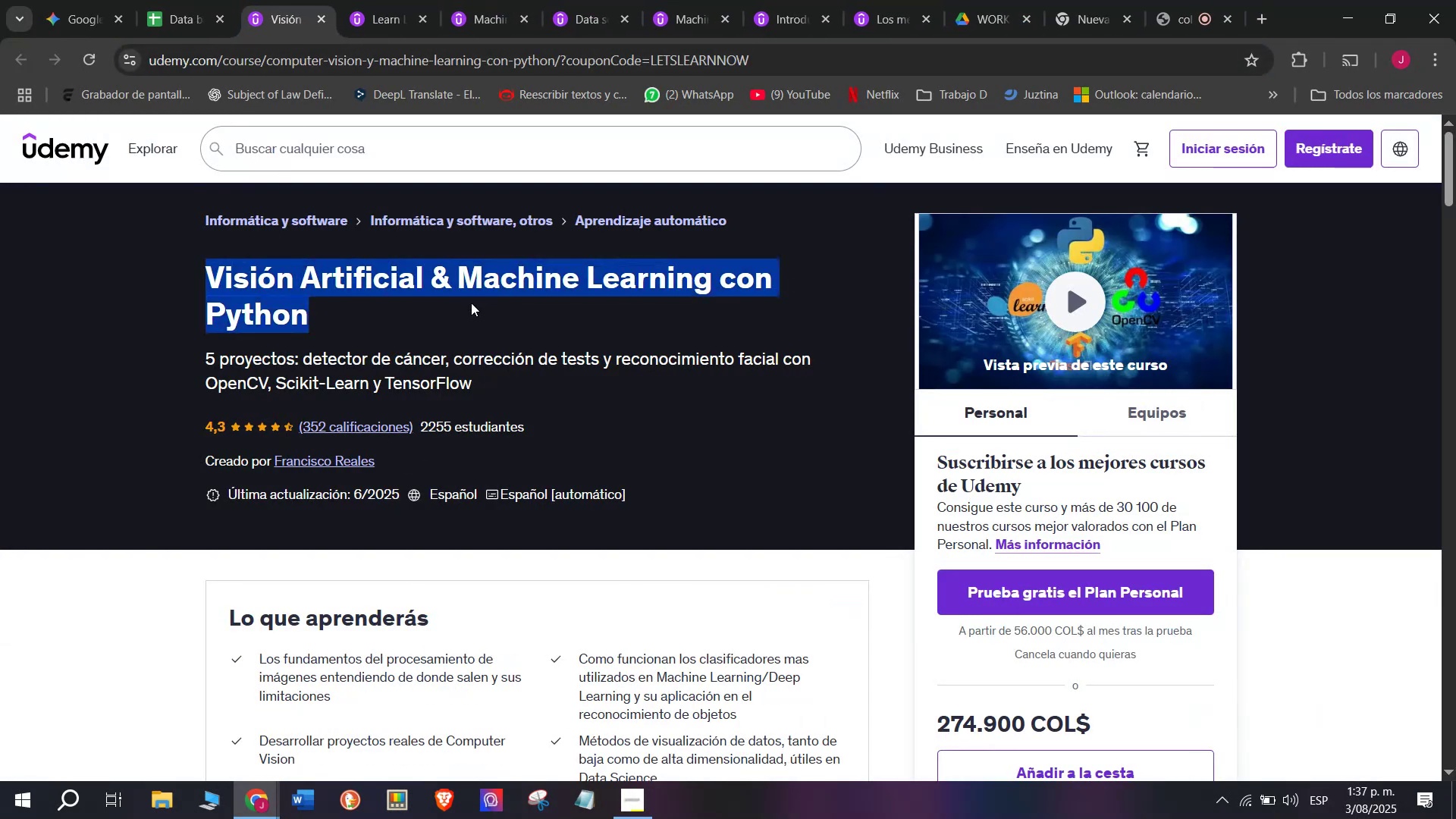 
key(Control+C)
 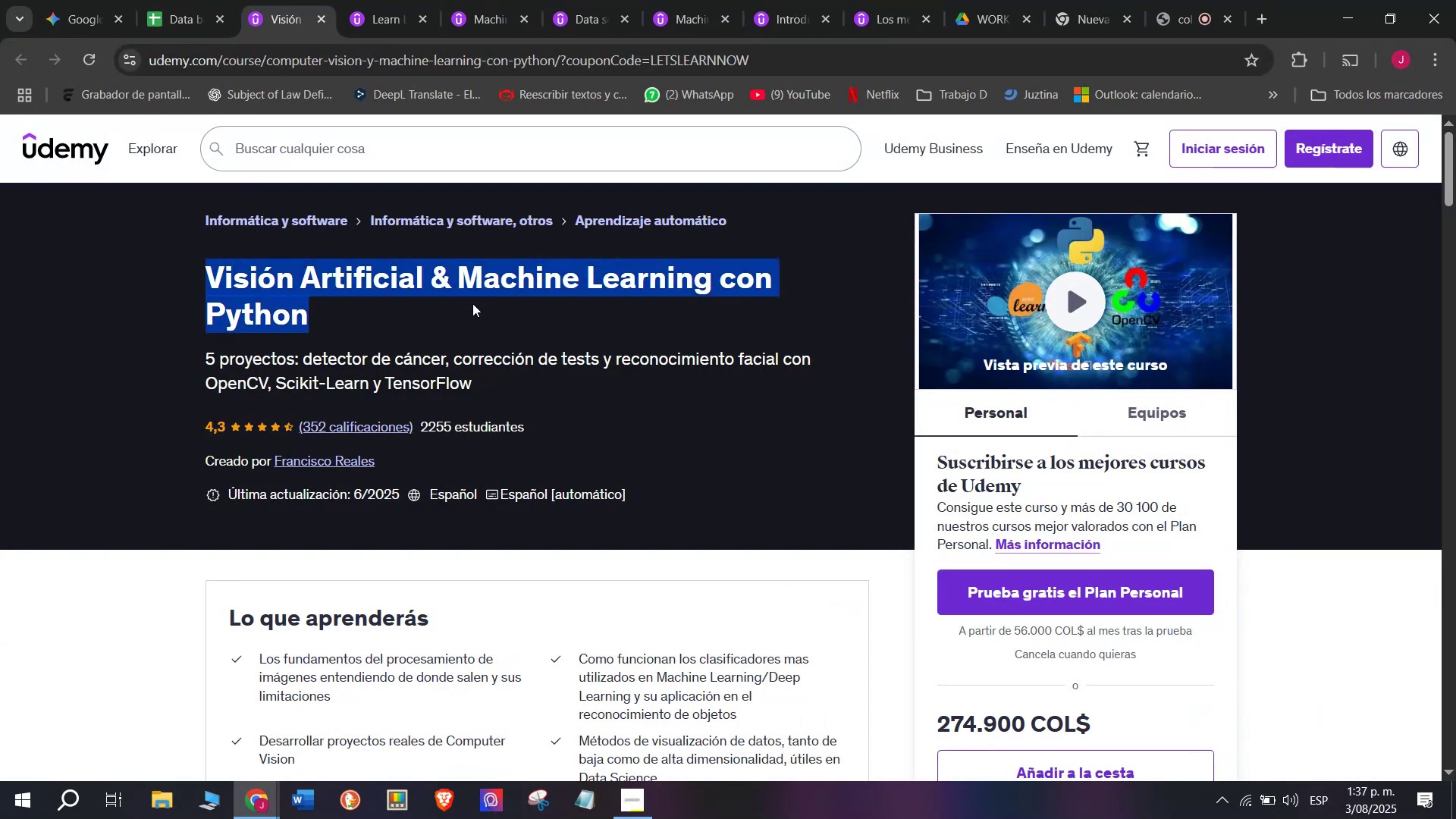 
key(Break)
 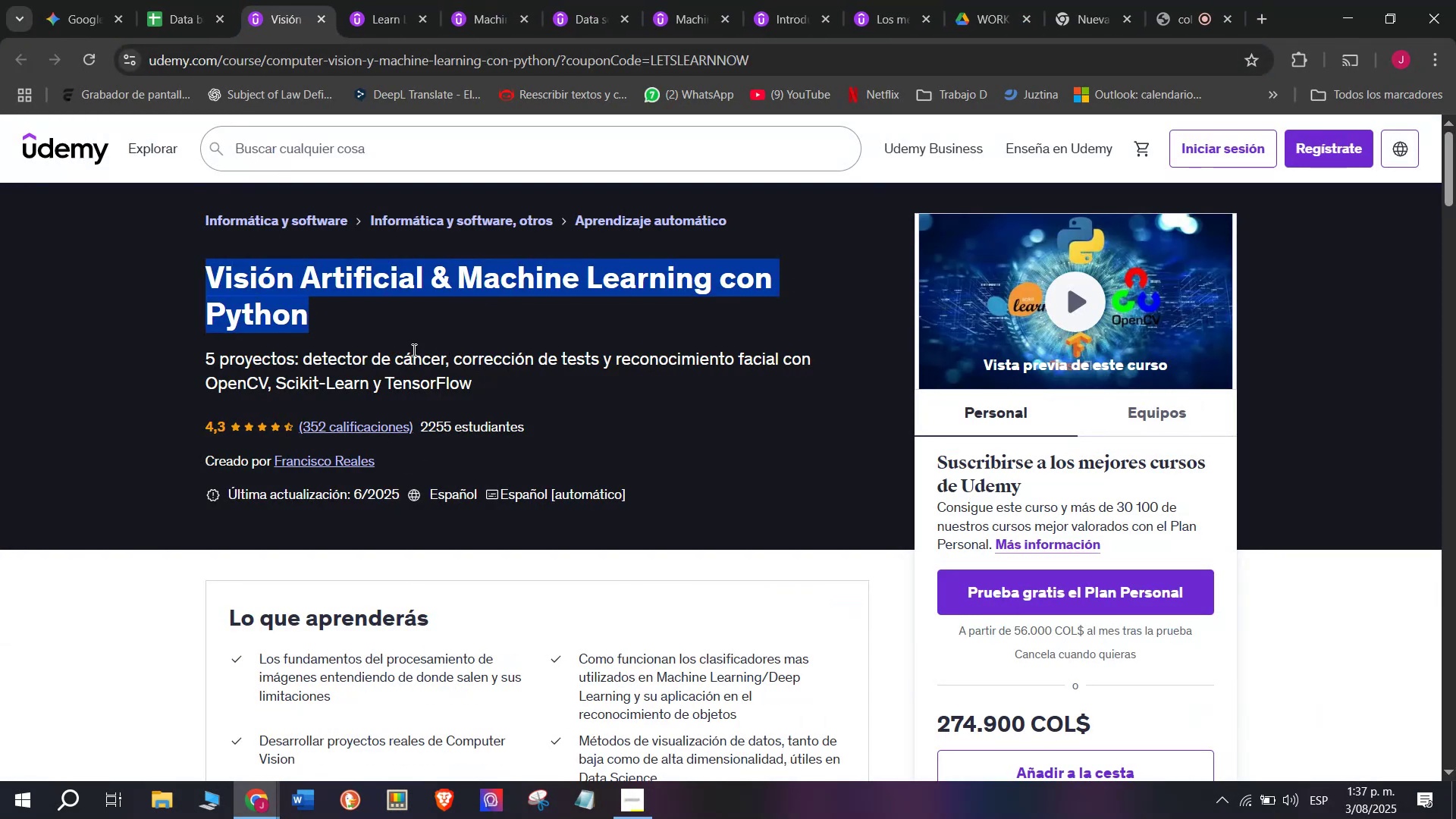 
key(Control+ControlLeft)
 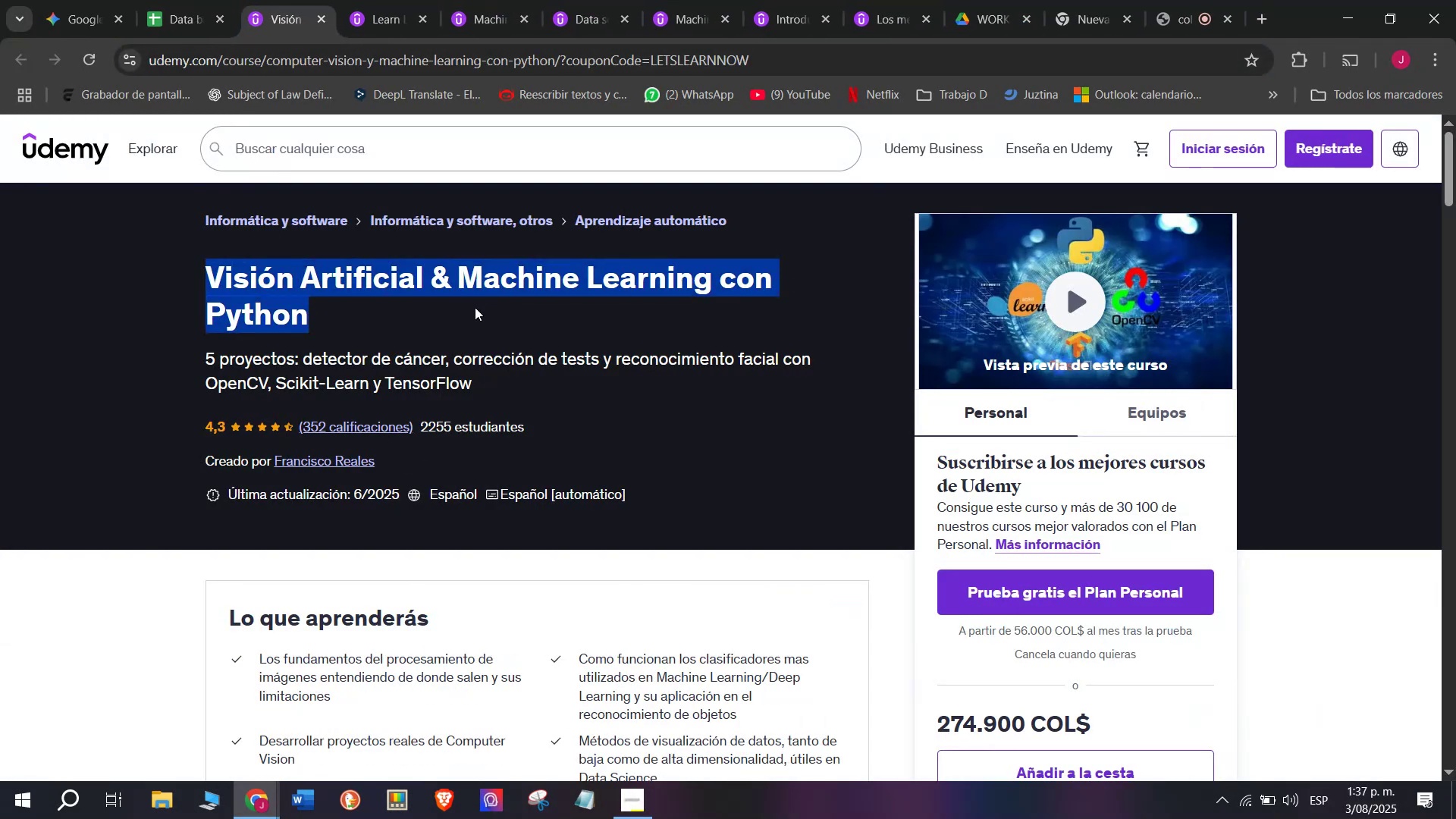 
key(Control+C)
 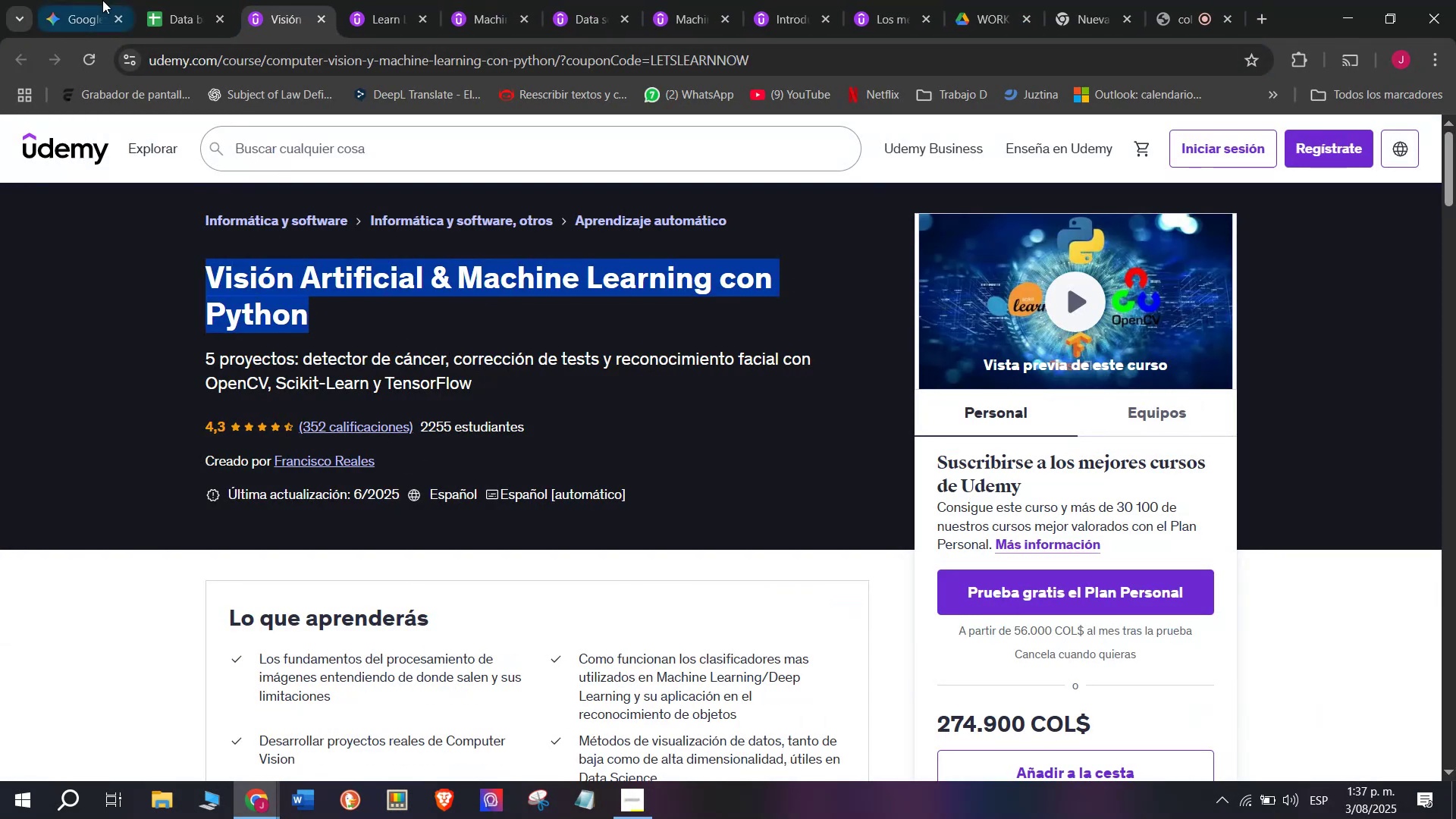 
left_click([182, 0])
 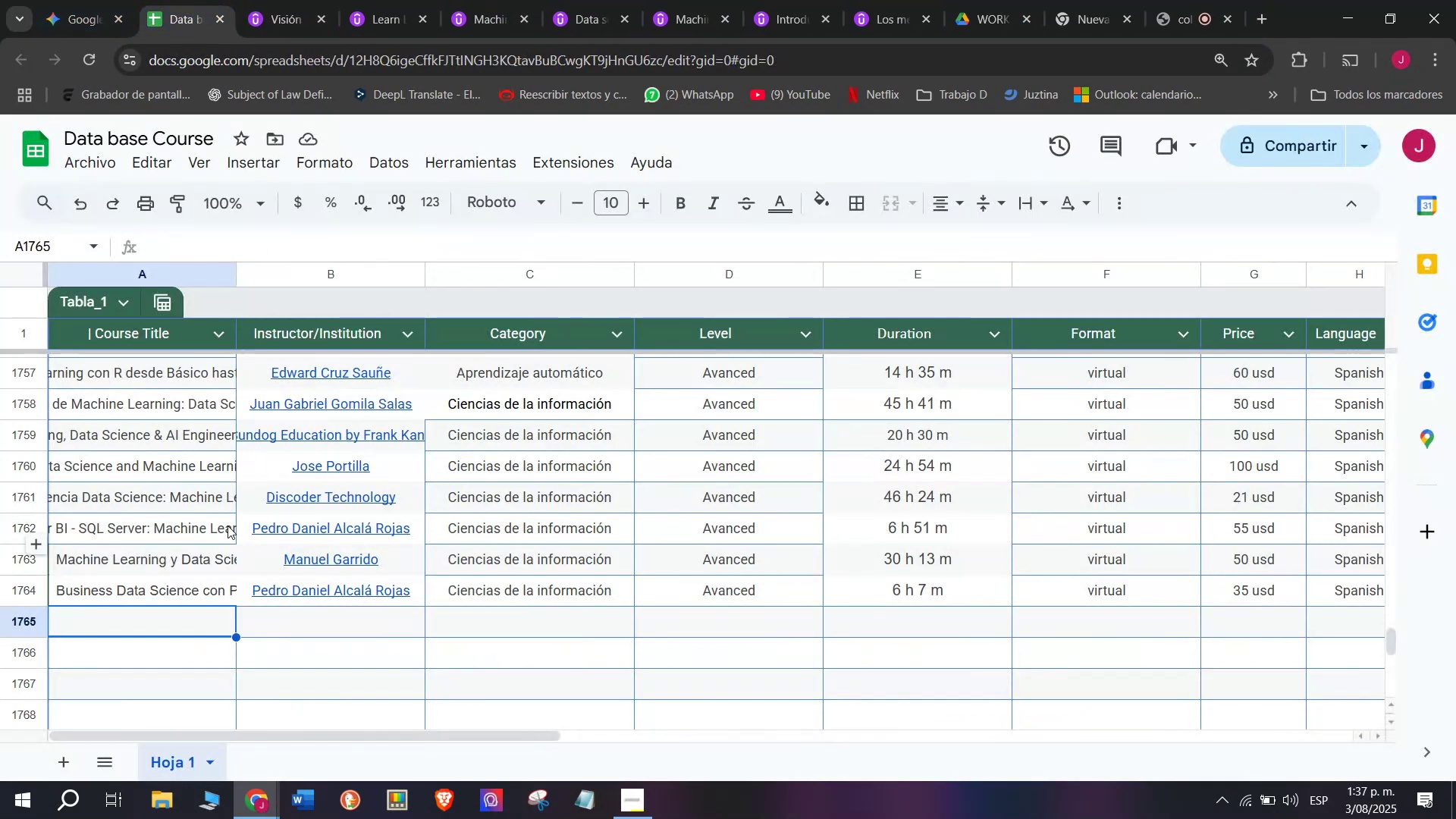 
key(Control+ControlLeft)
 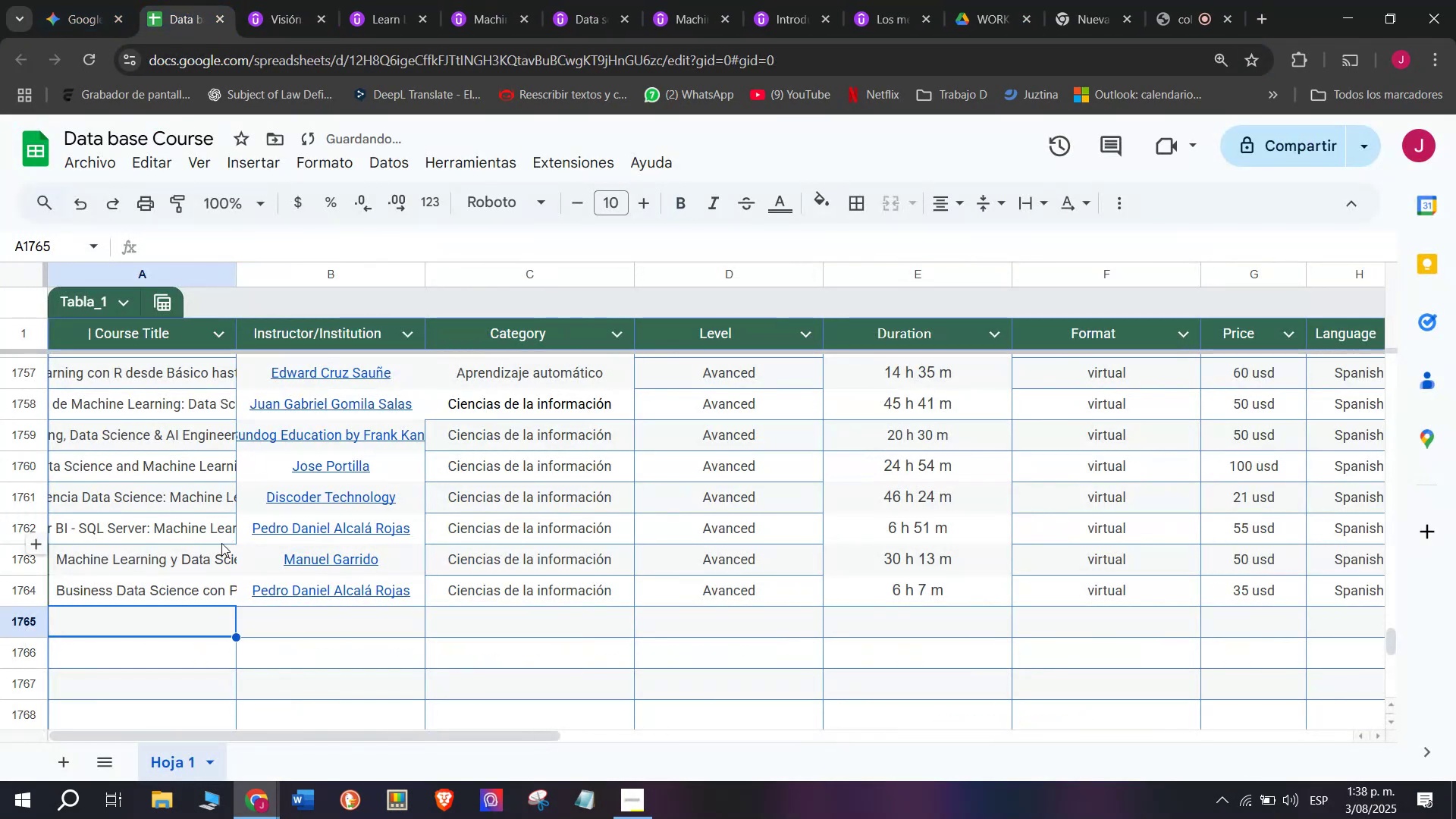 
key(Z)
 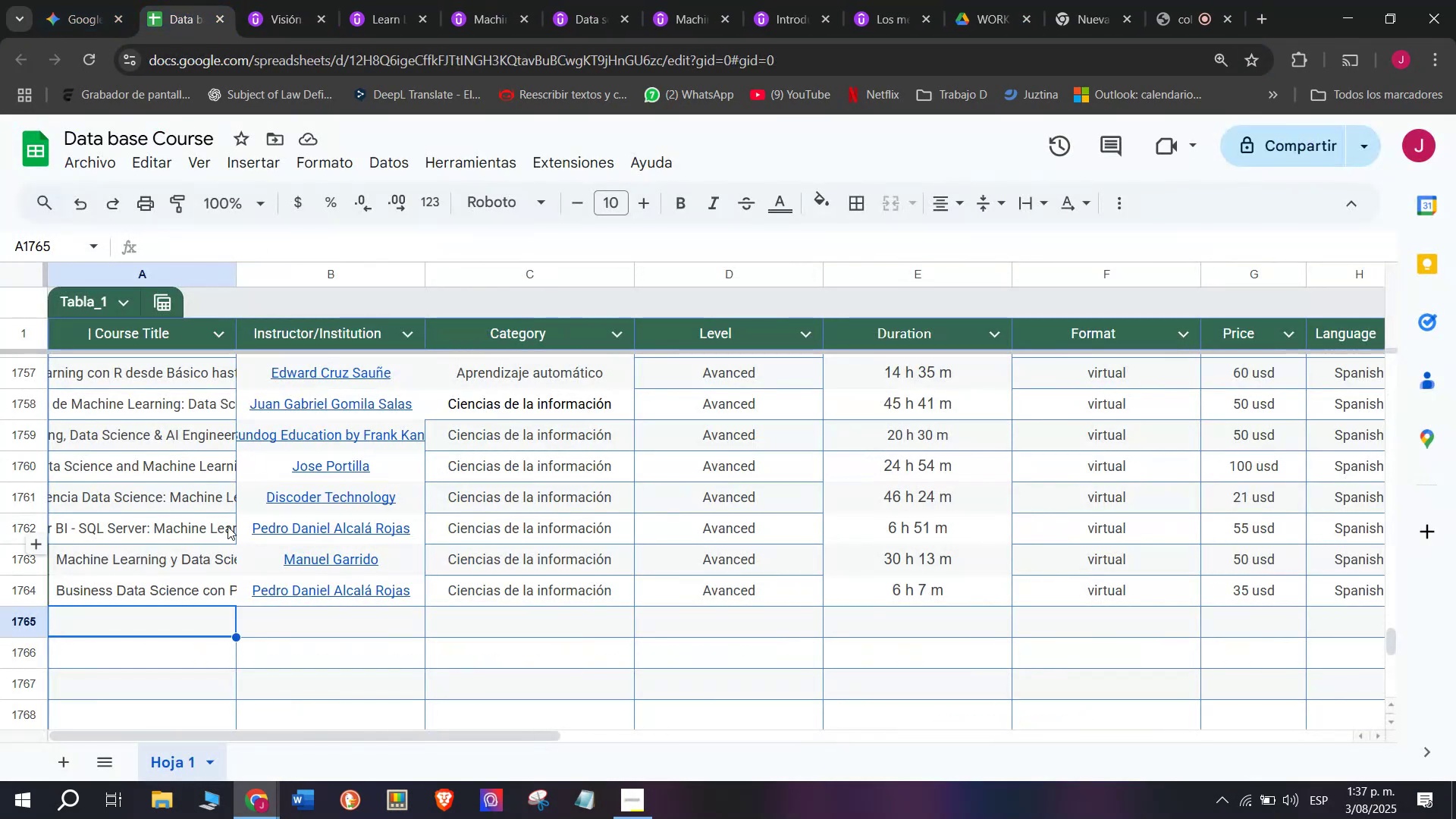 
key(Control+V)
 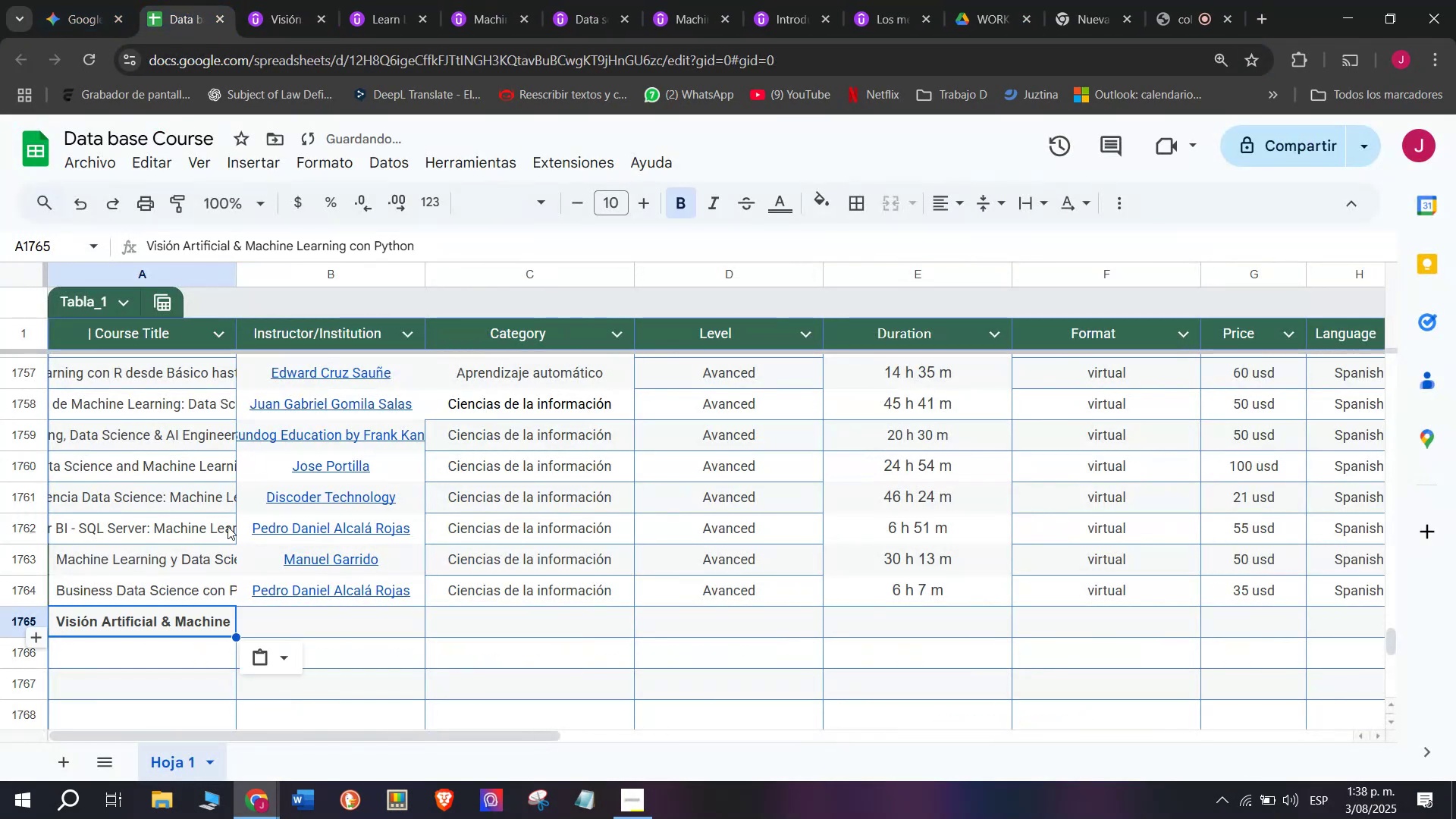 
key(Shift+ShiftLeft)
 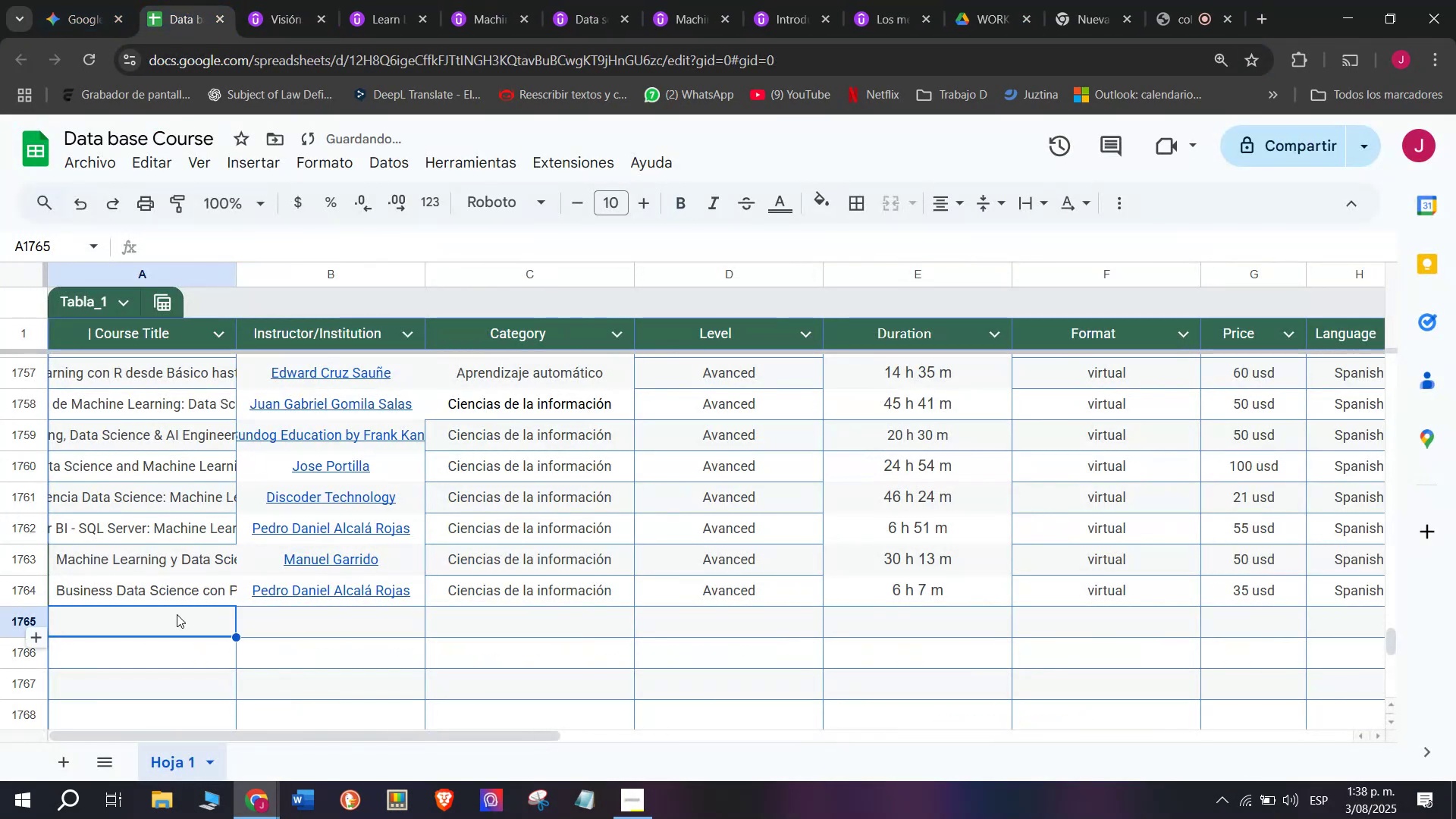 
key(Control+Shift+ControlLeft)
 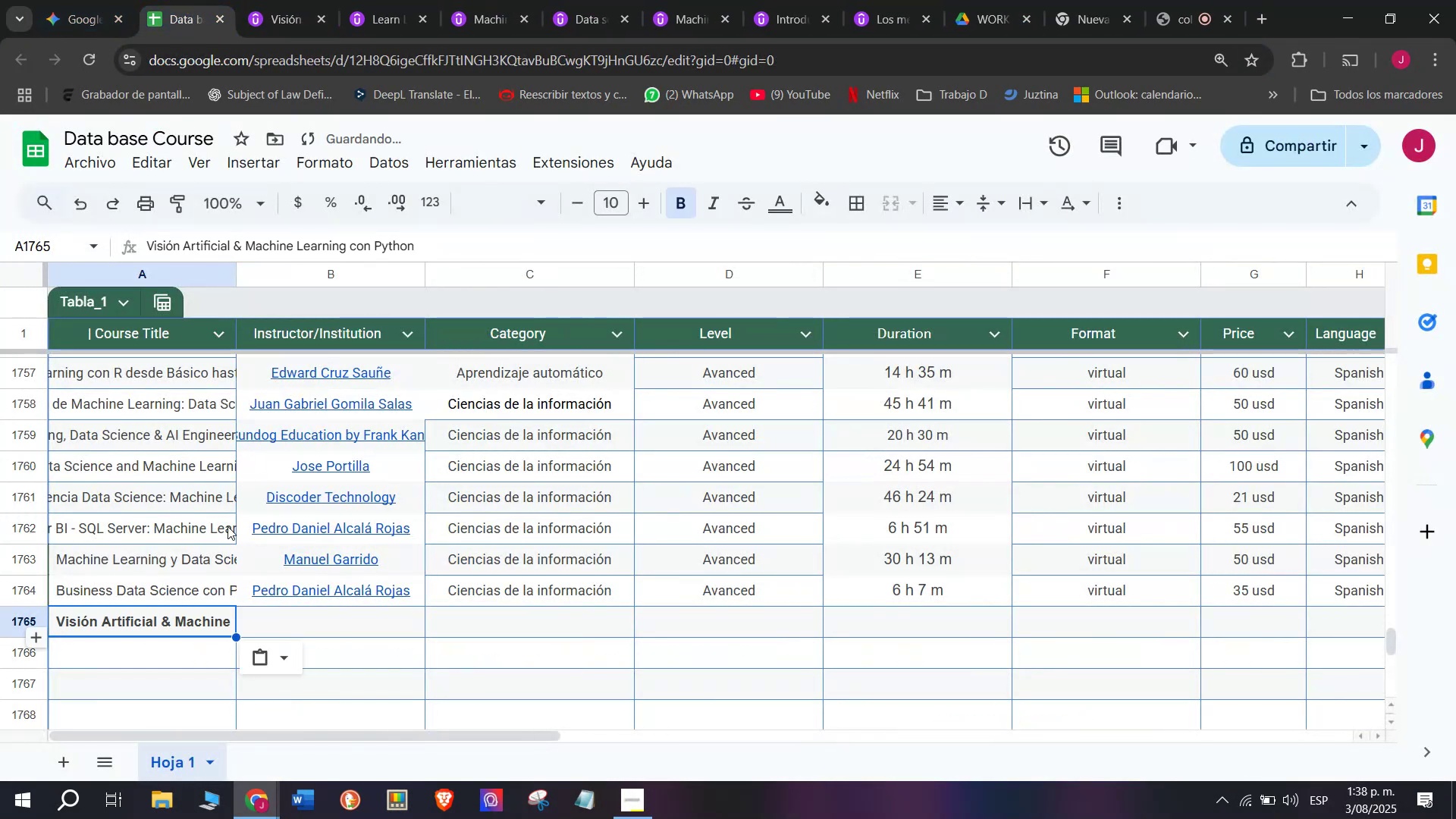 
key(Control+Shift+Z)
 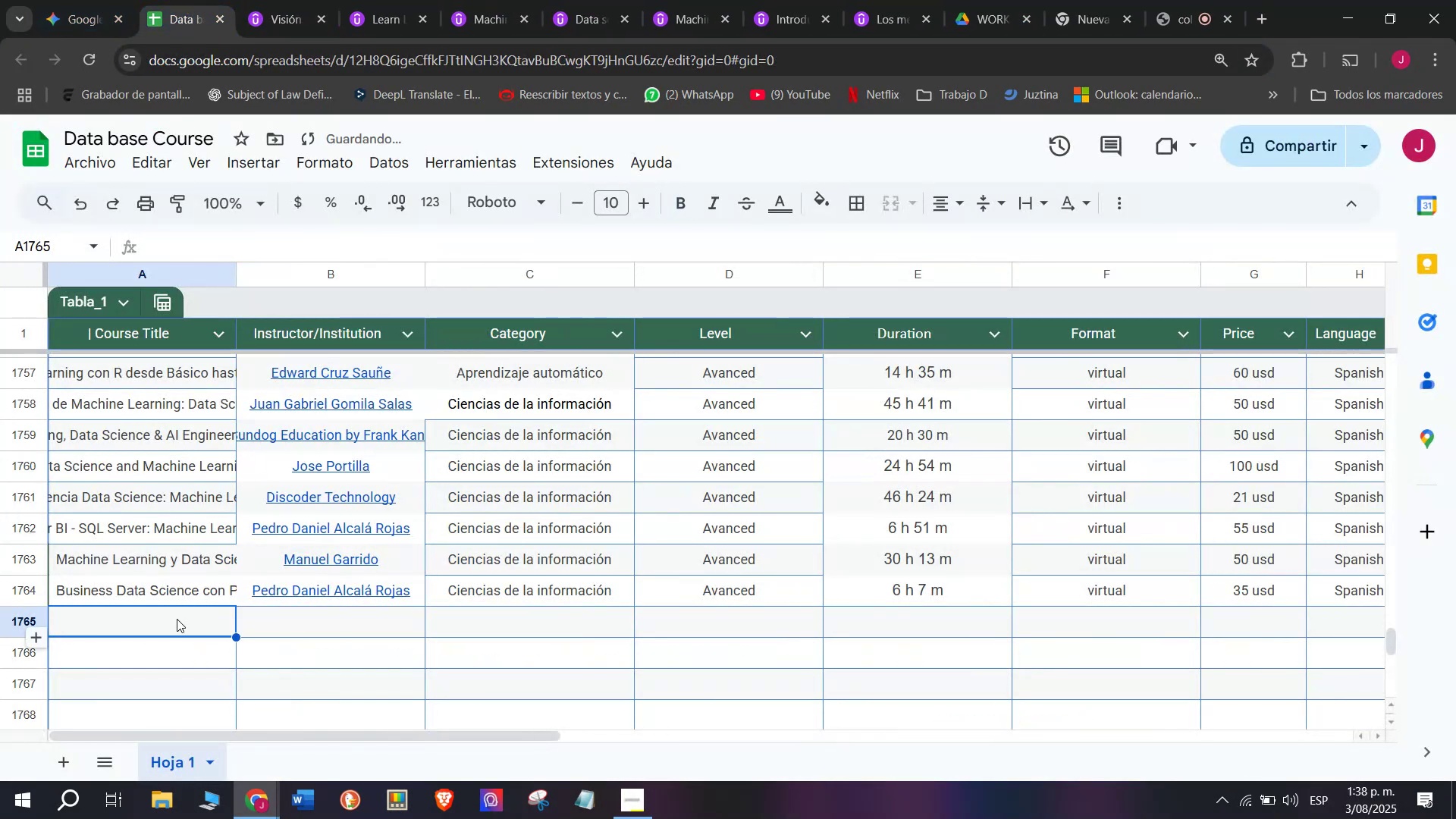 
double_click([177, 619])
 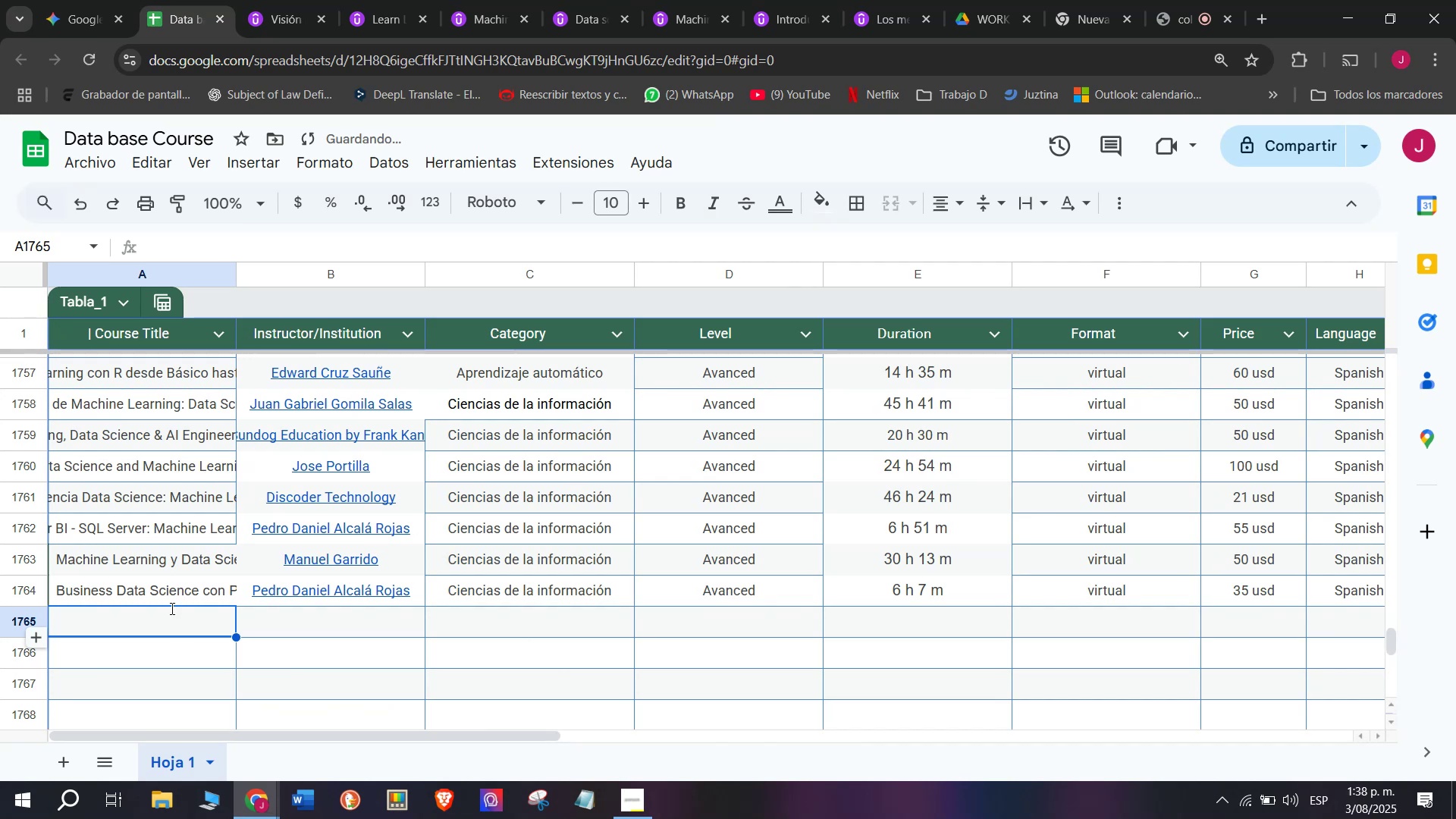 
key(Z)
 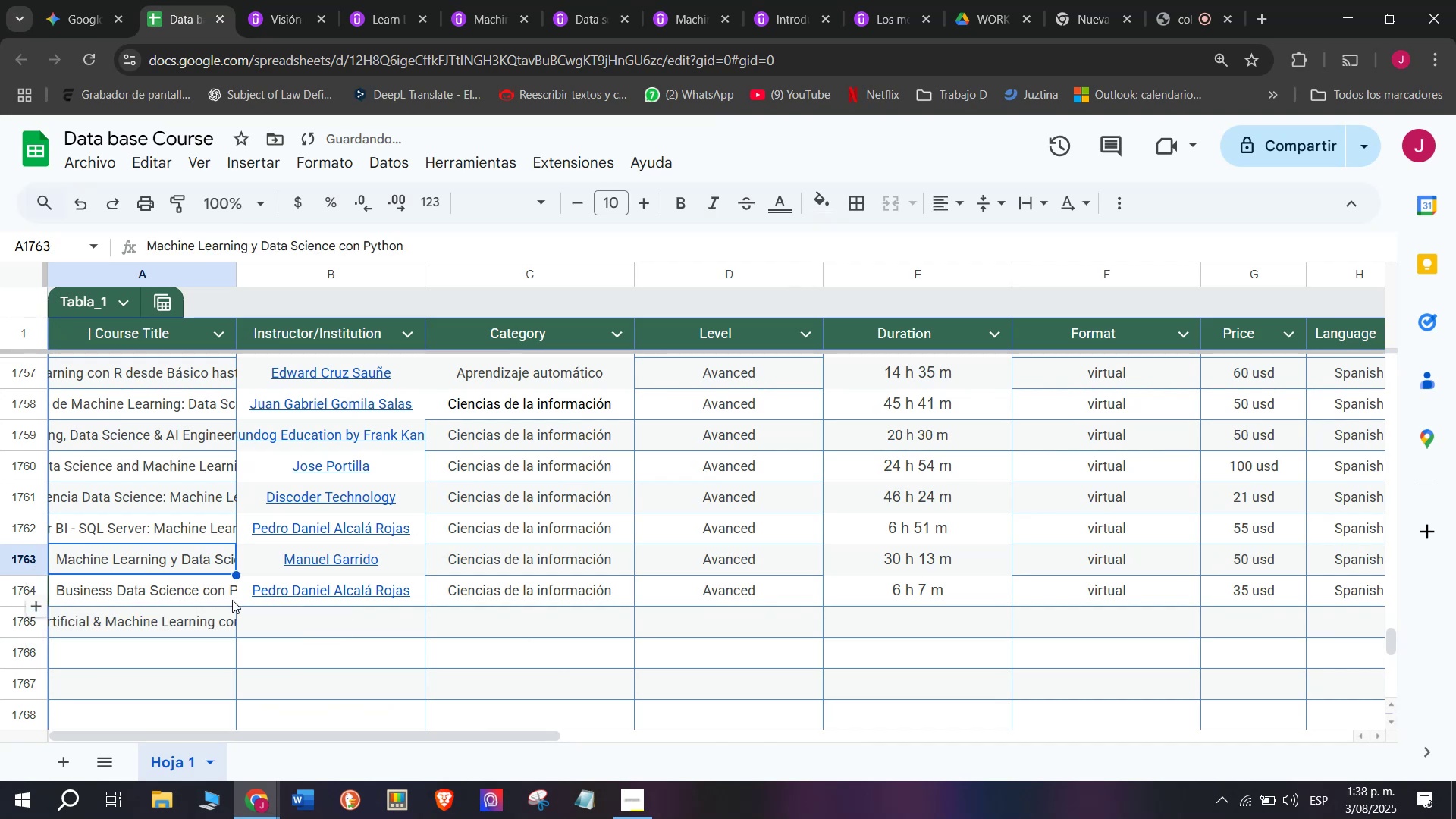 
key(Control+ControlLeft)
 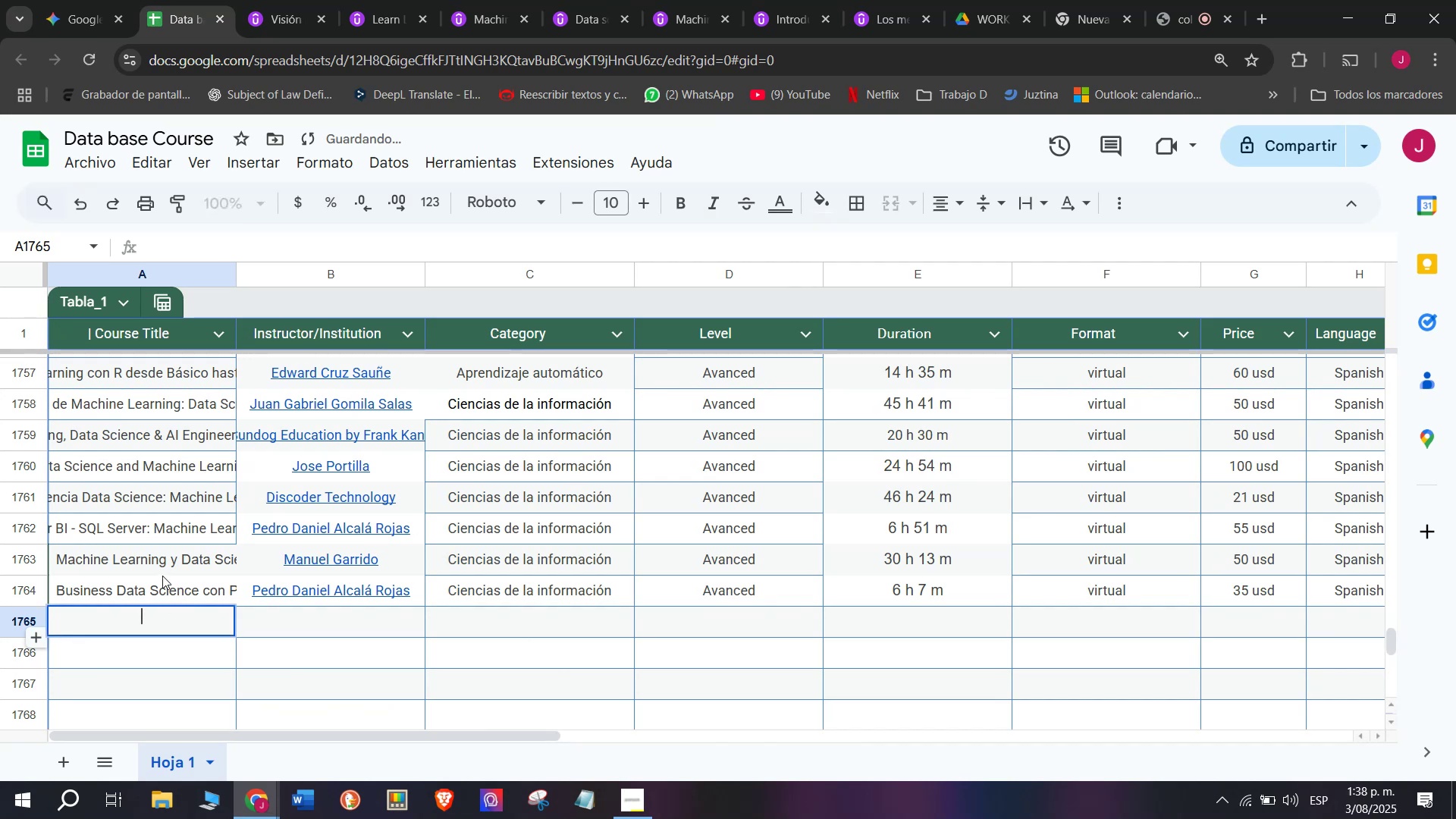 
key(Control+V)
 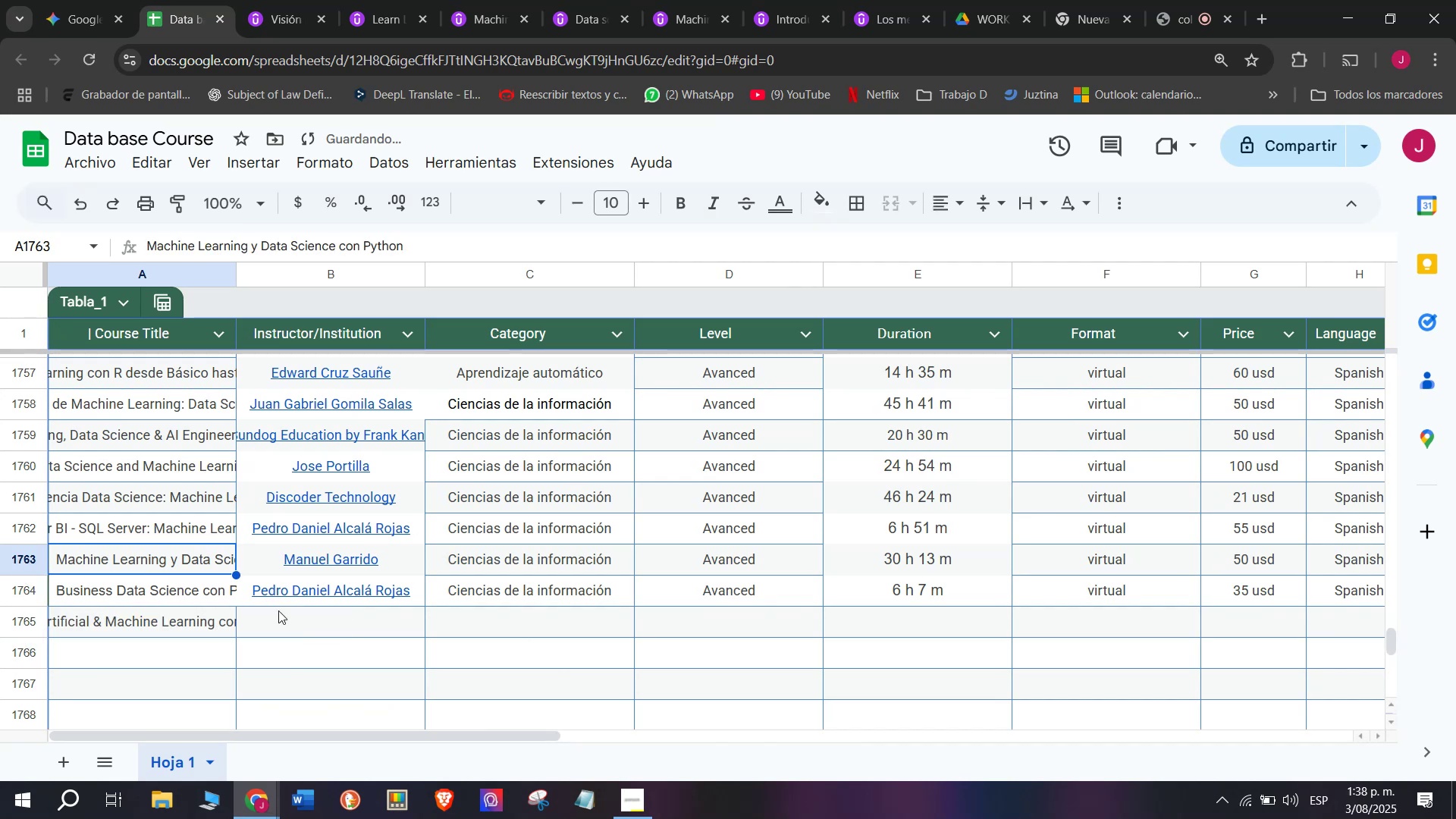 
triple_click([284, 613])
 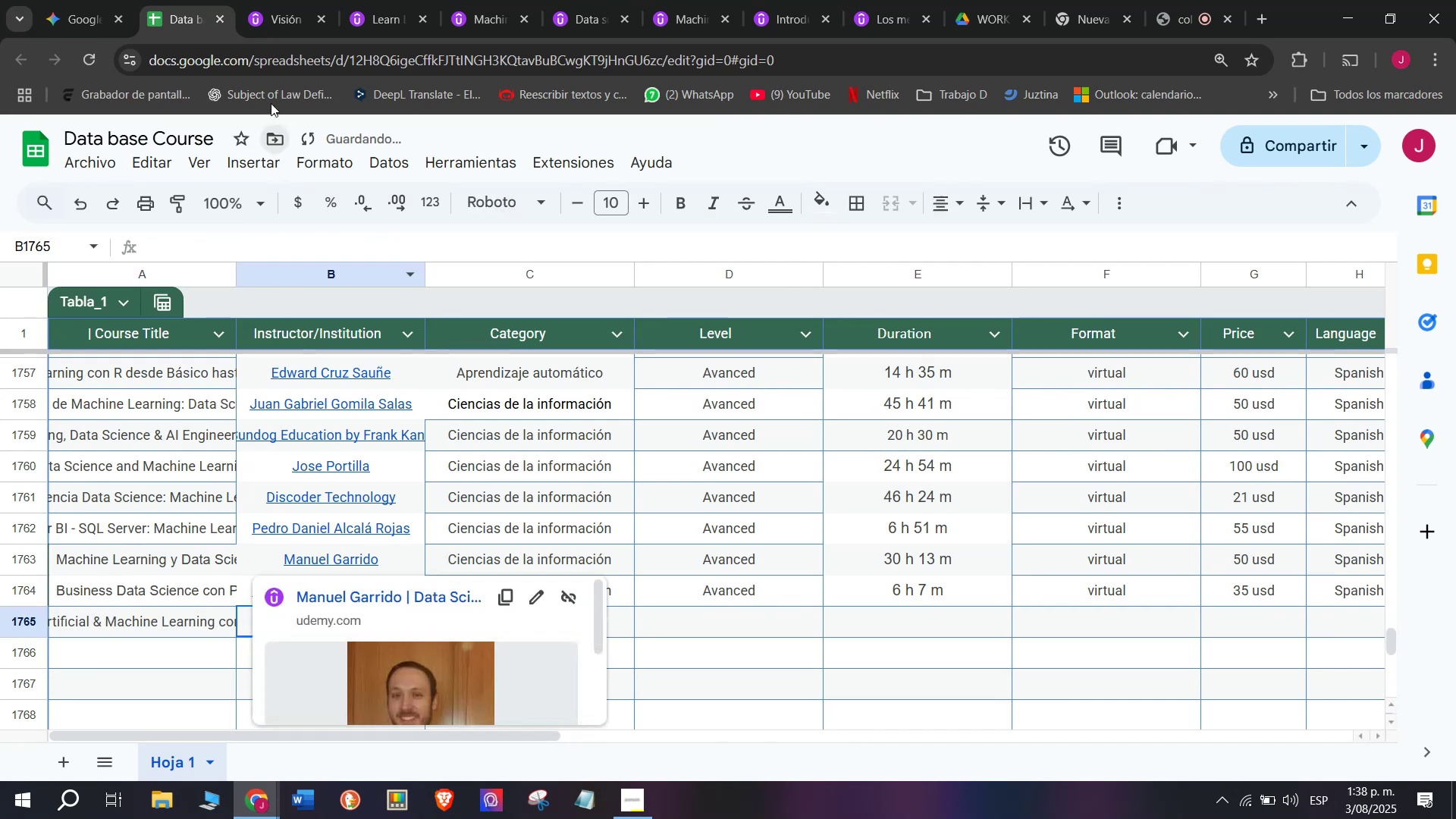 
left_click([277, 0])
 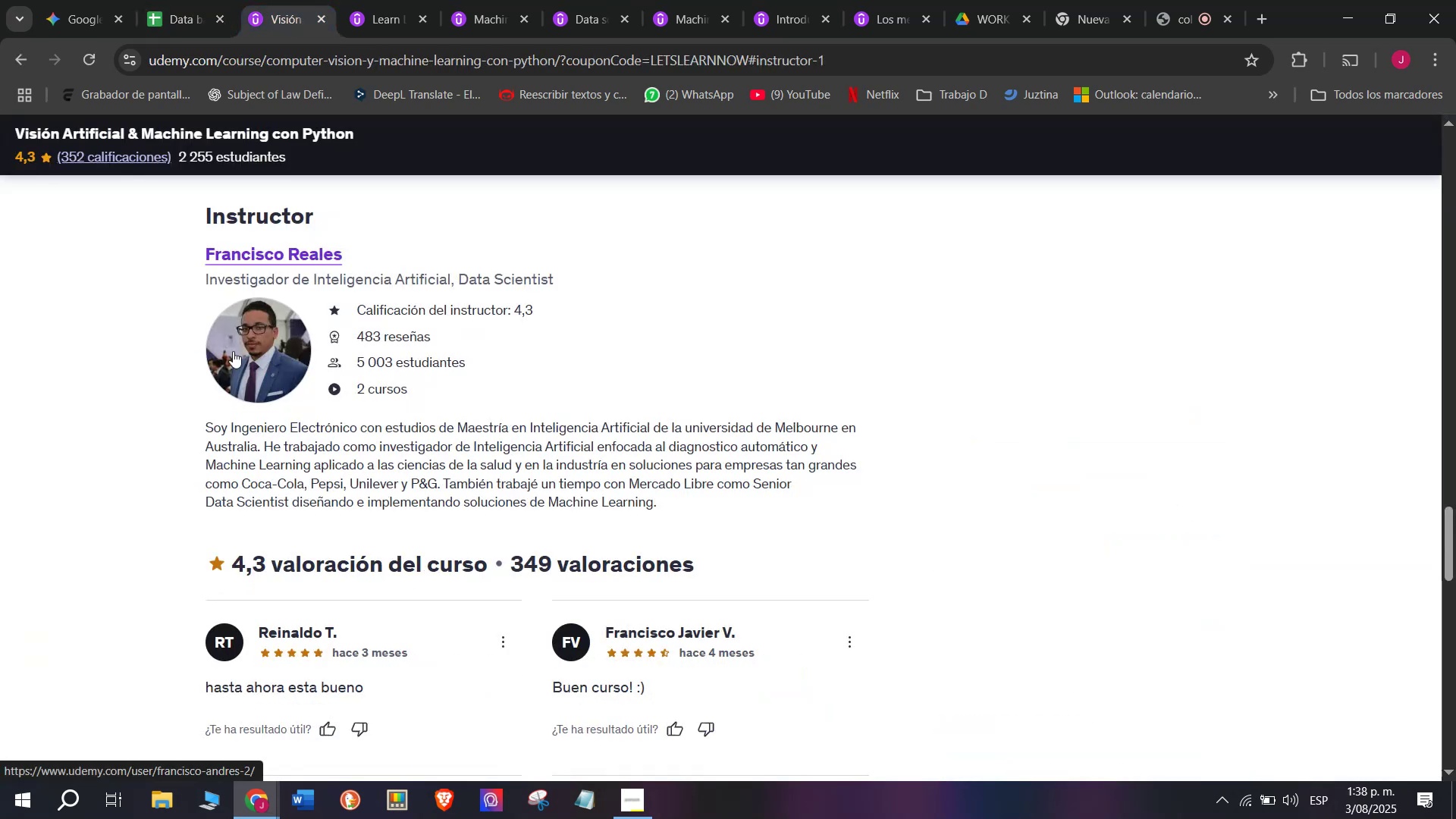 
left_click_drag(start_coordinate=[180, 249], to_coordinate=[386, 237])
 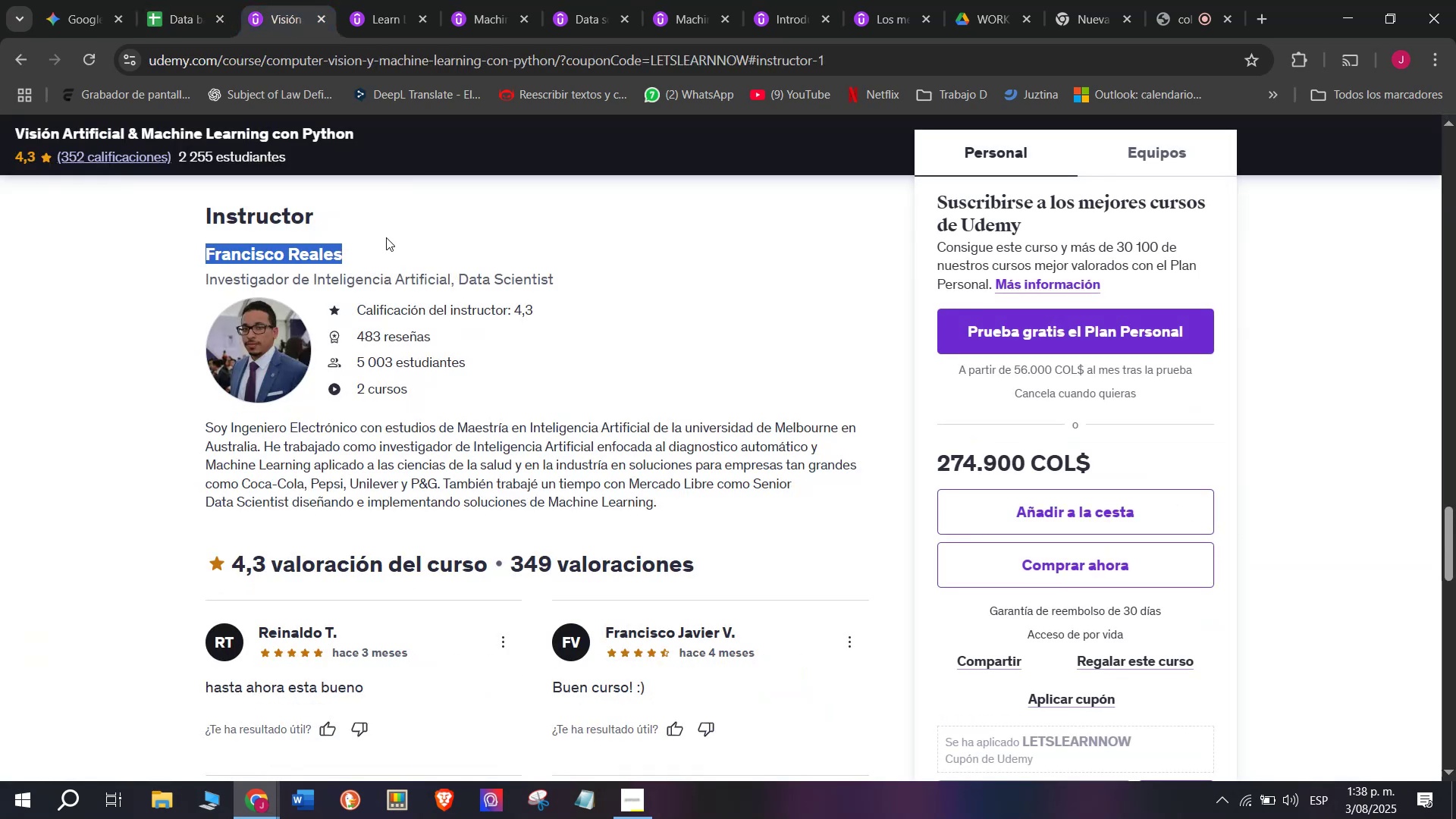 
key(Control+ControlLeft)
 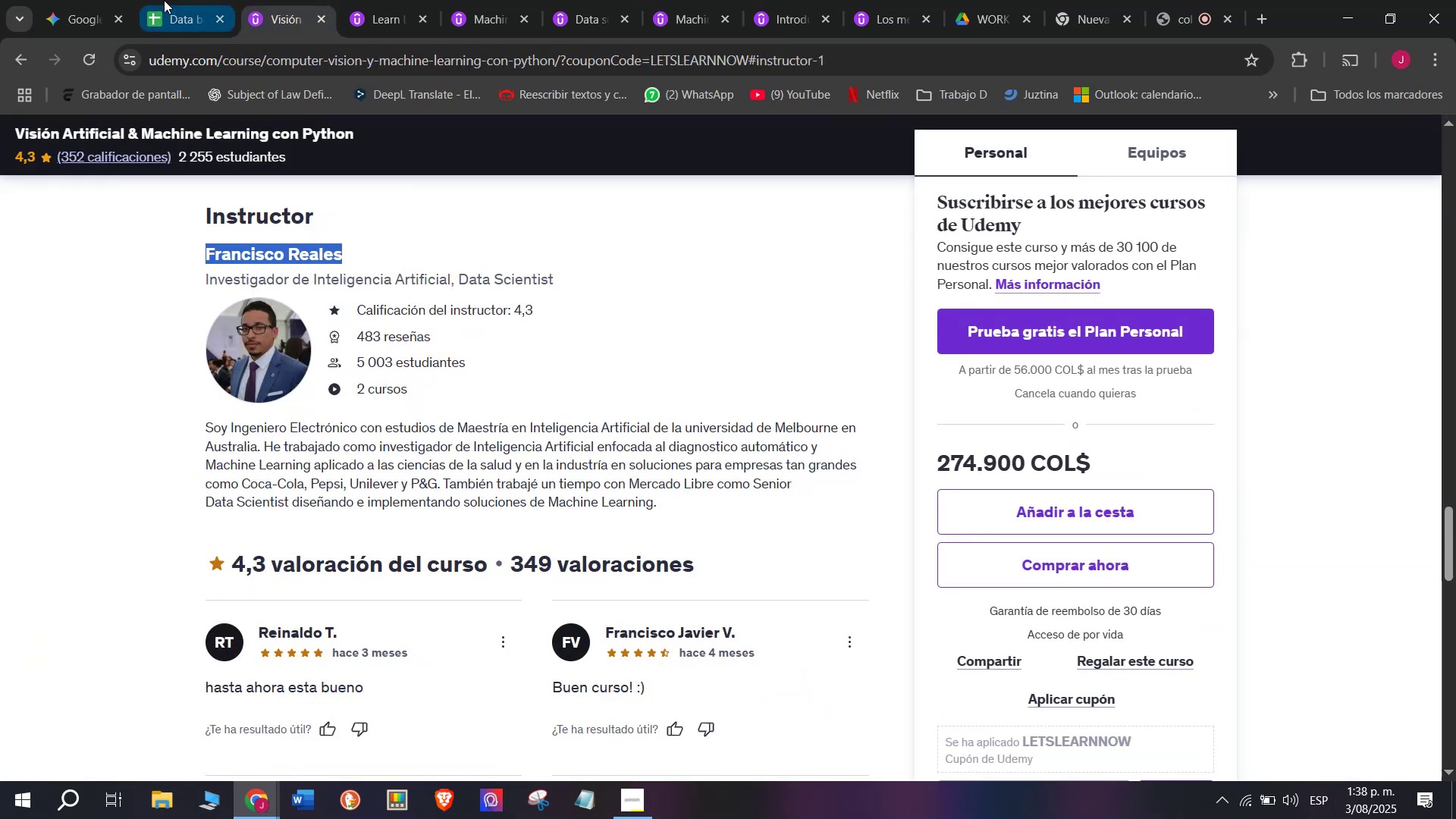 
key(Break)
 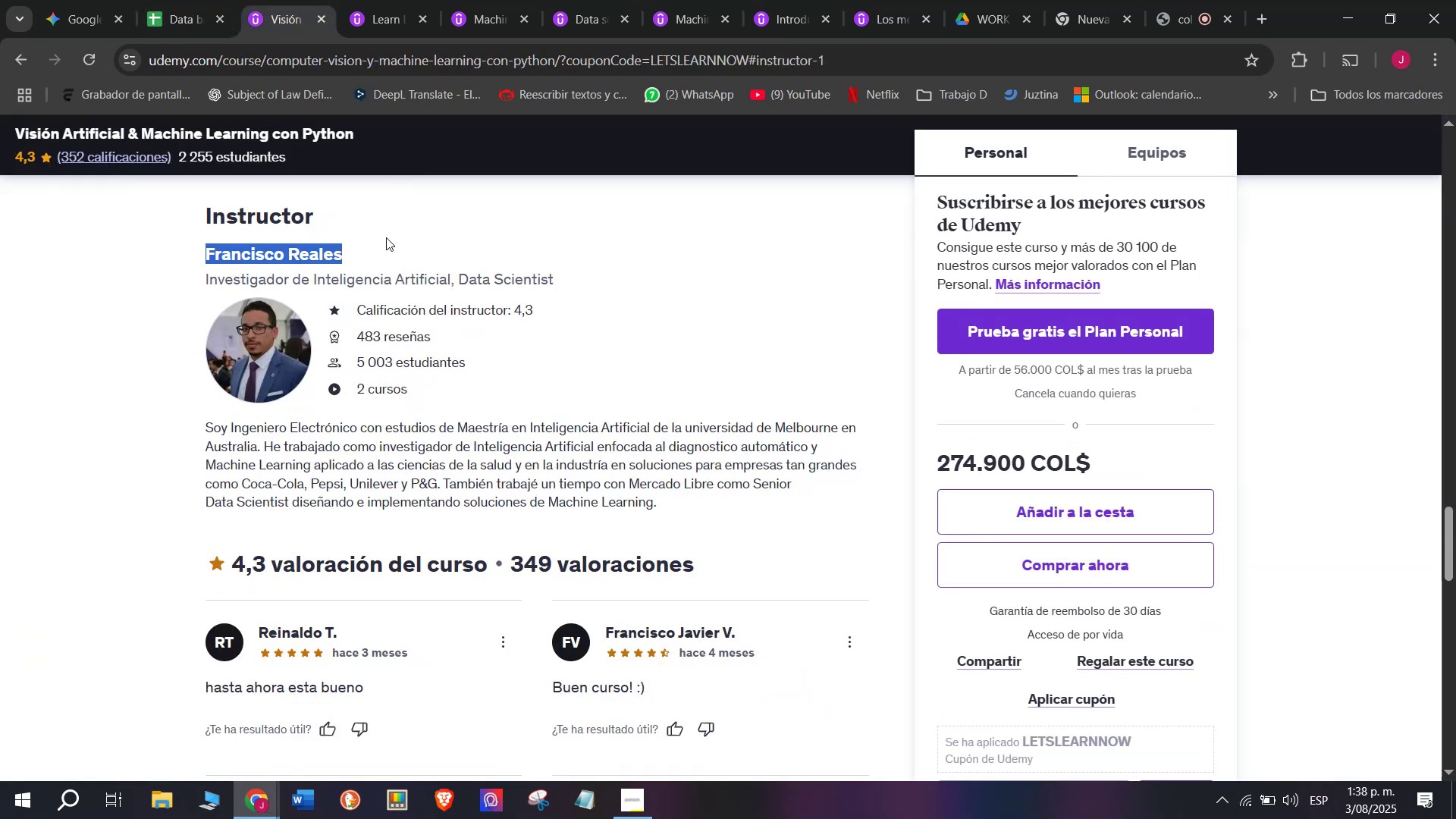 
key(Control+C)
 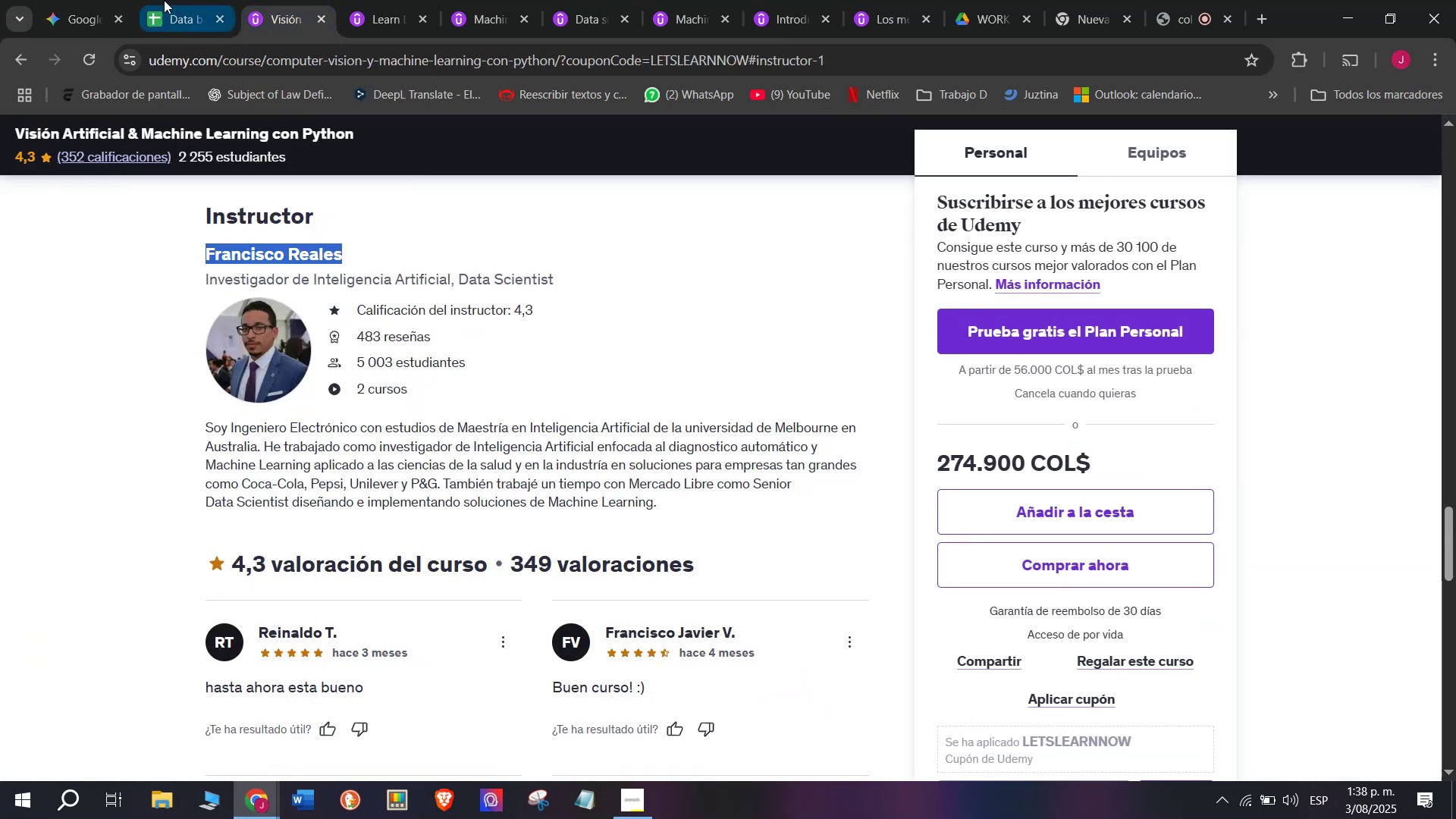 
left_click([164, 0])
 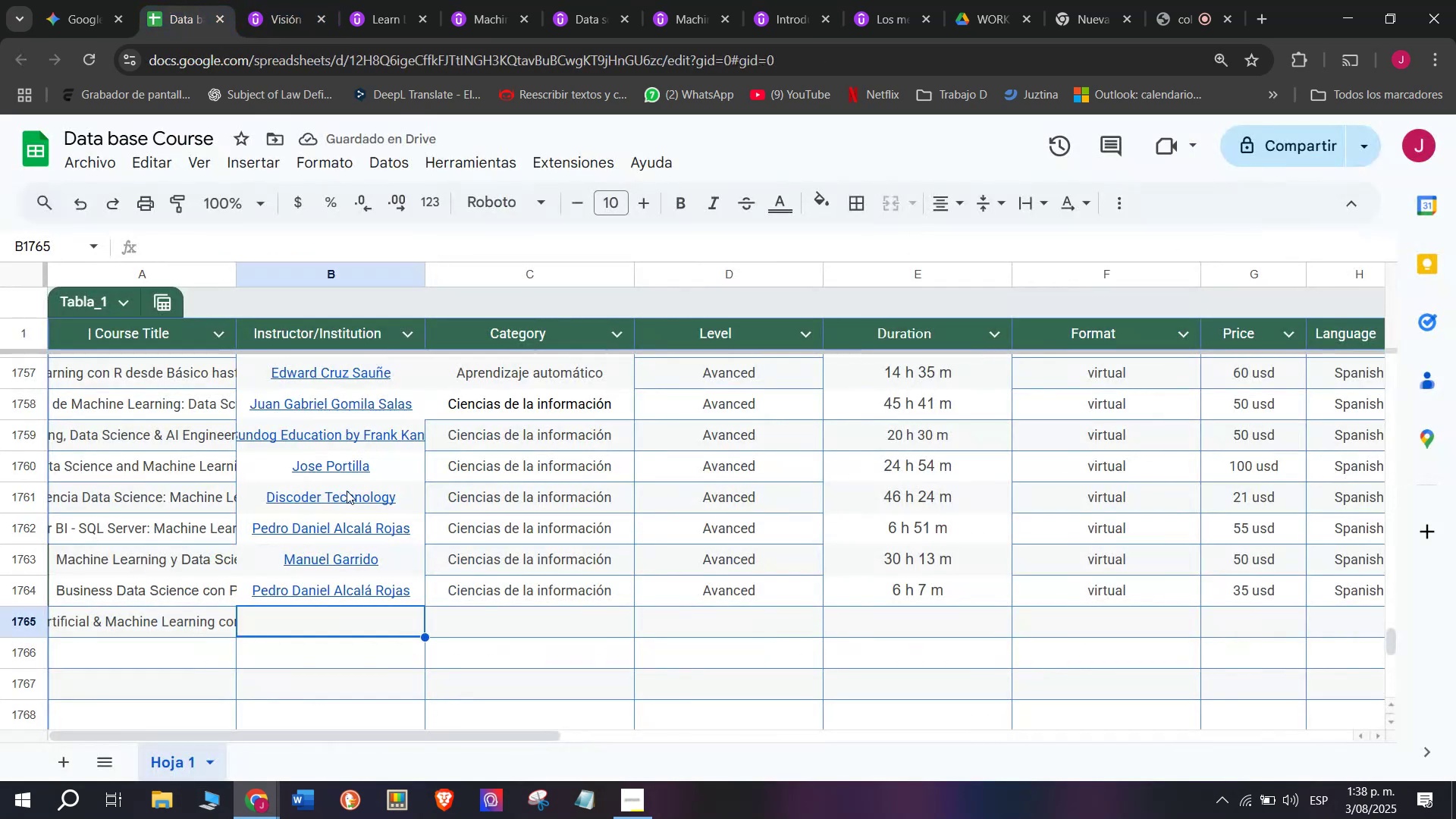 
key(Control+ControlLeft)
 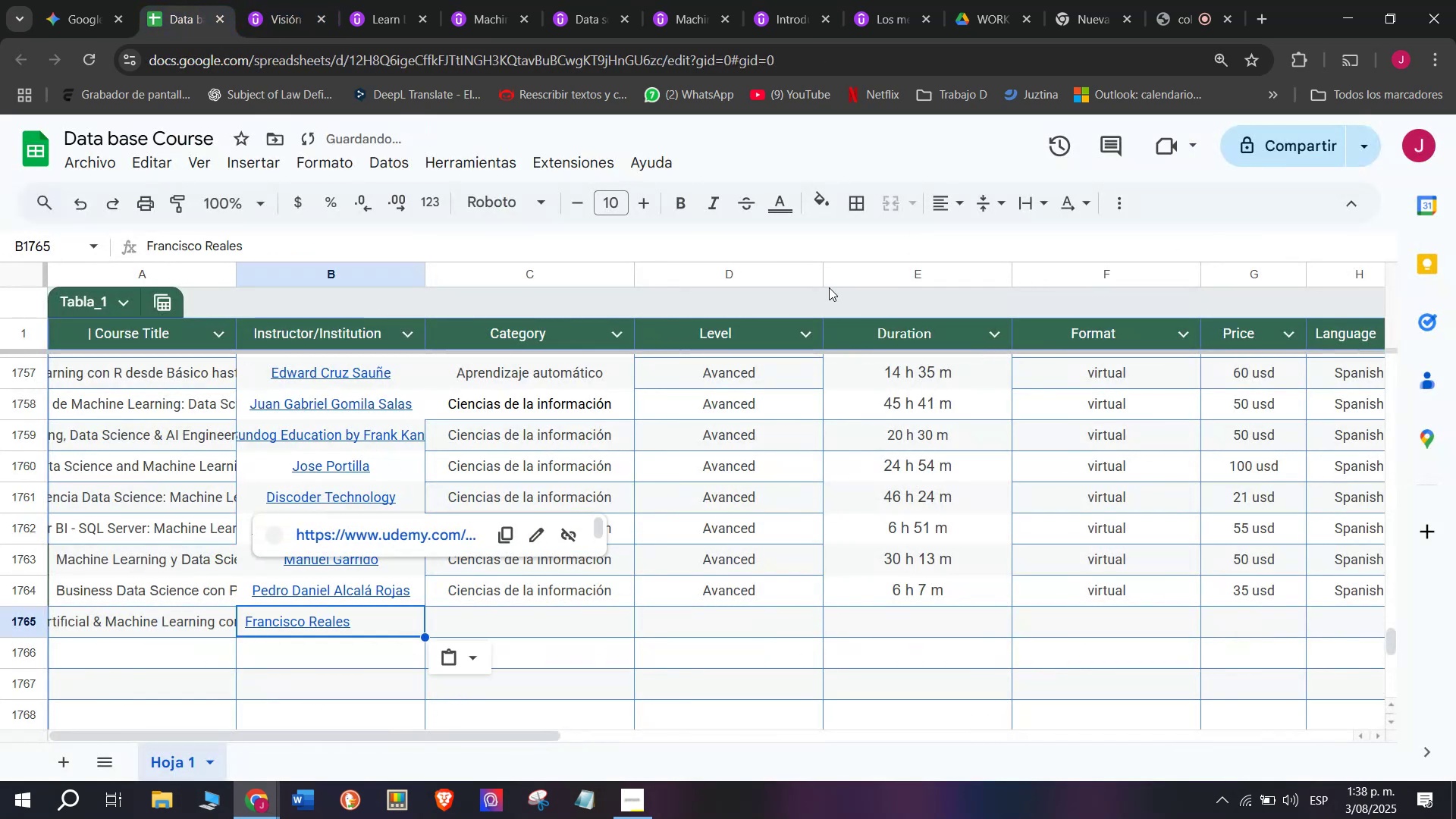 
key(Z)
 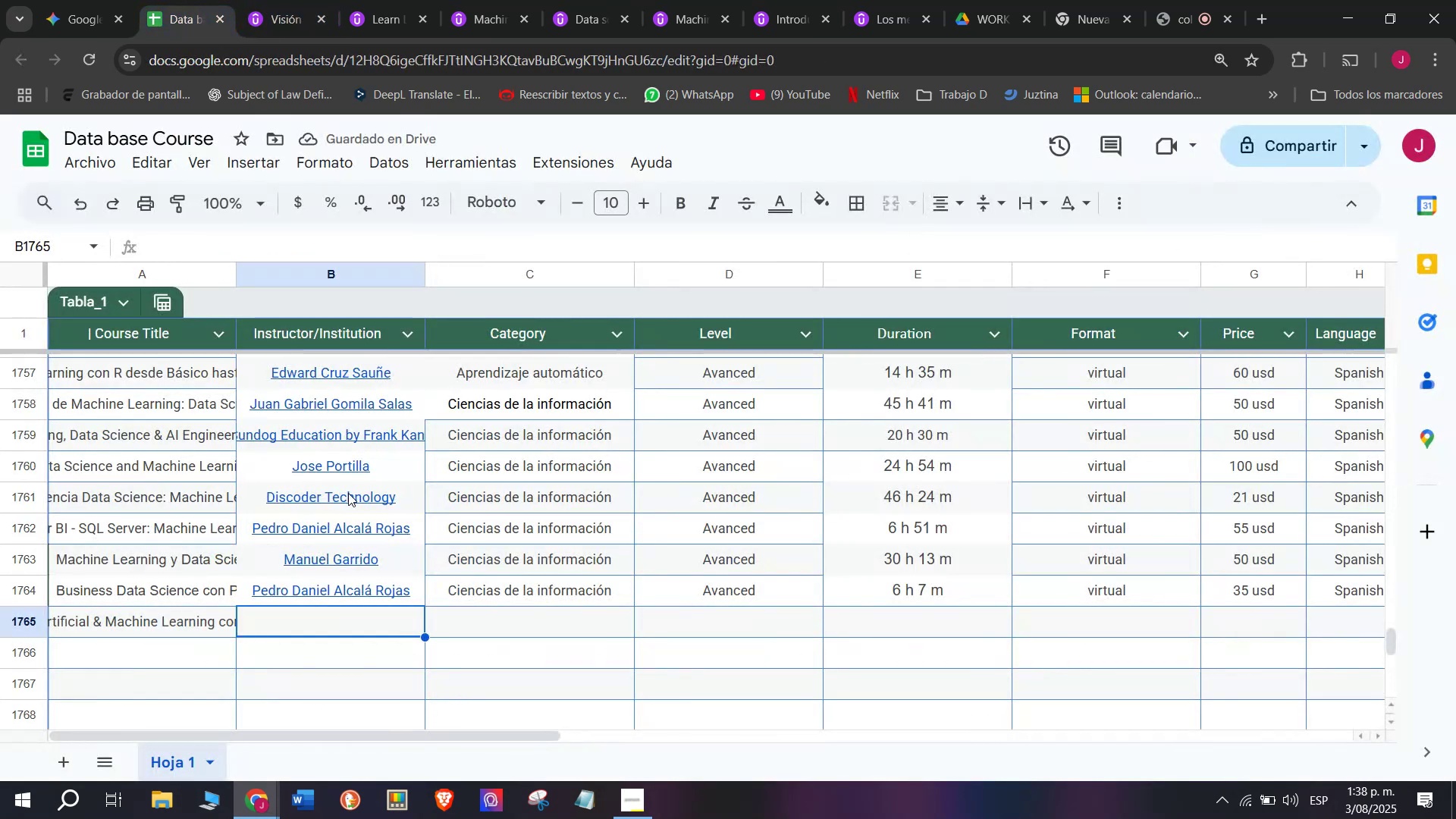 
key(Control+V)
 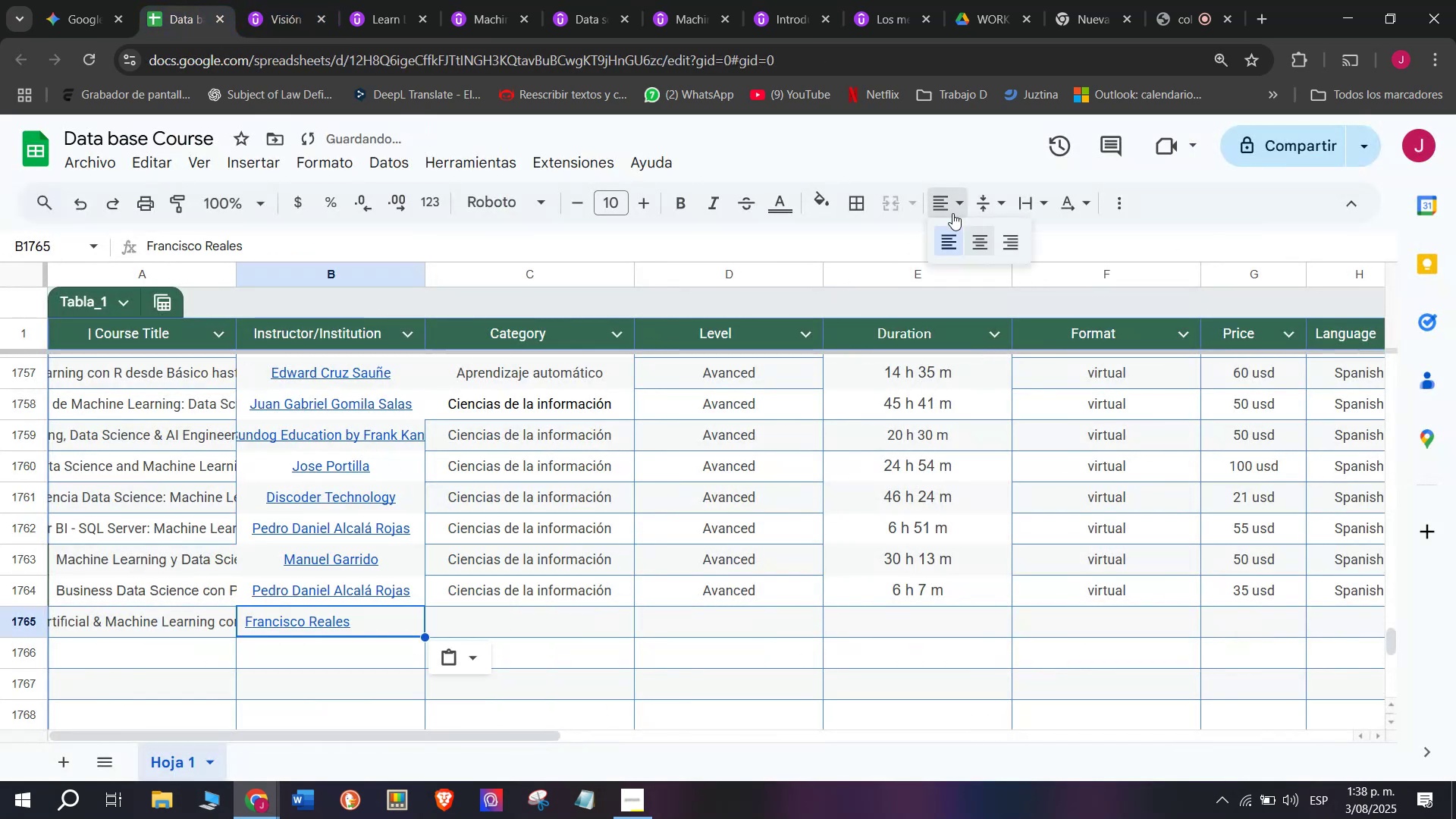 
double_click([978, 236])
 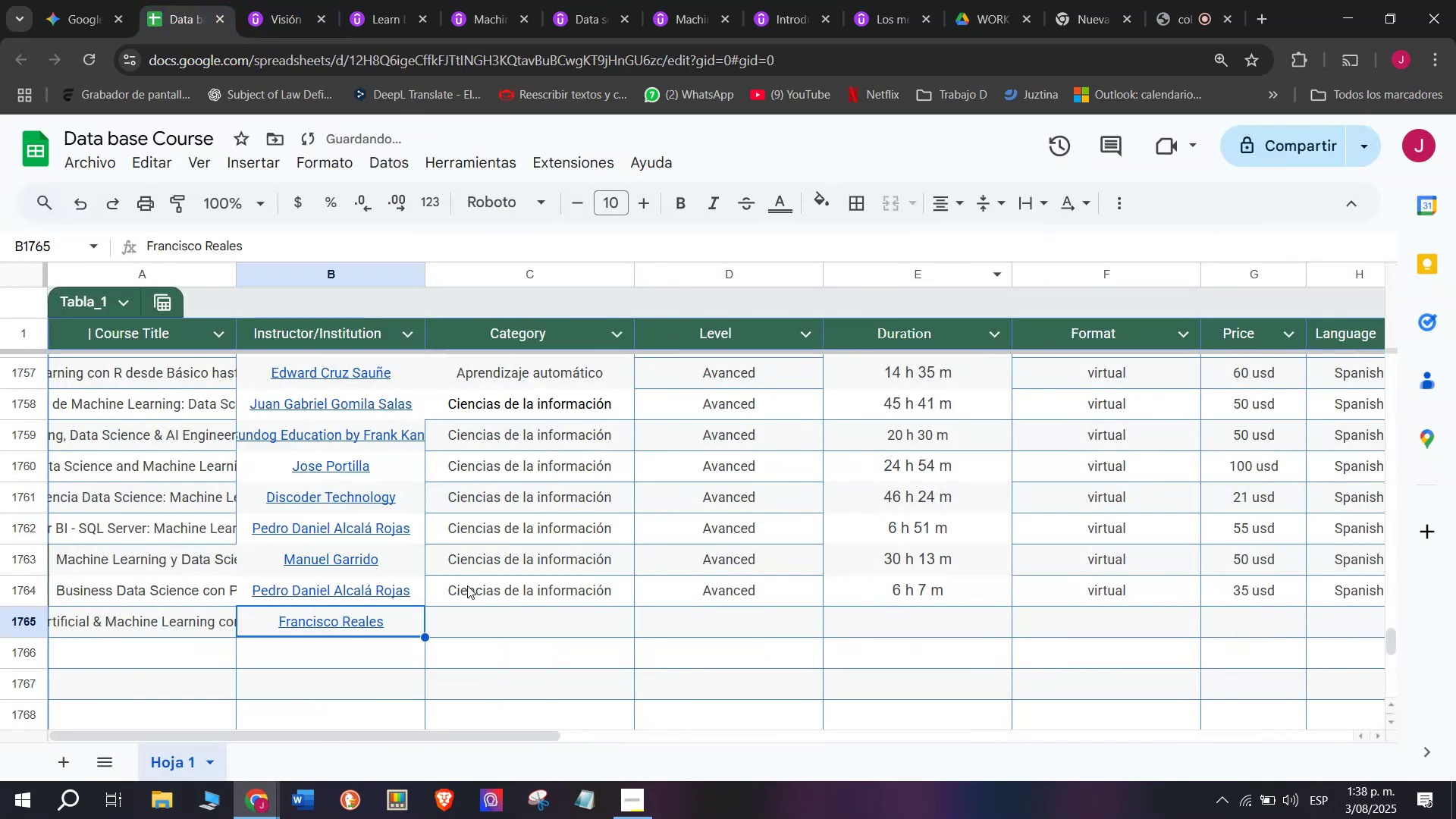 
left_click([471, 590])
 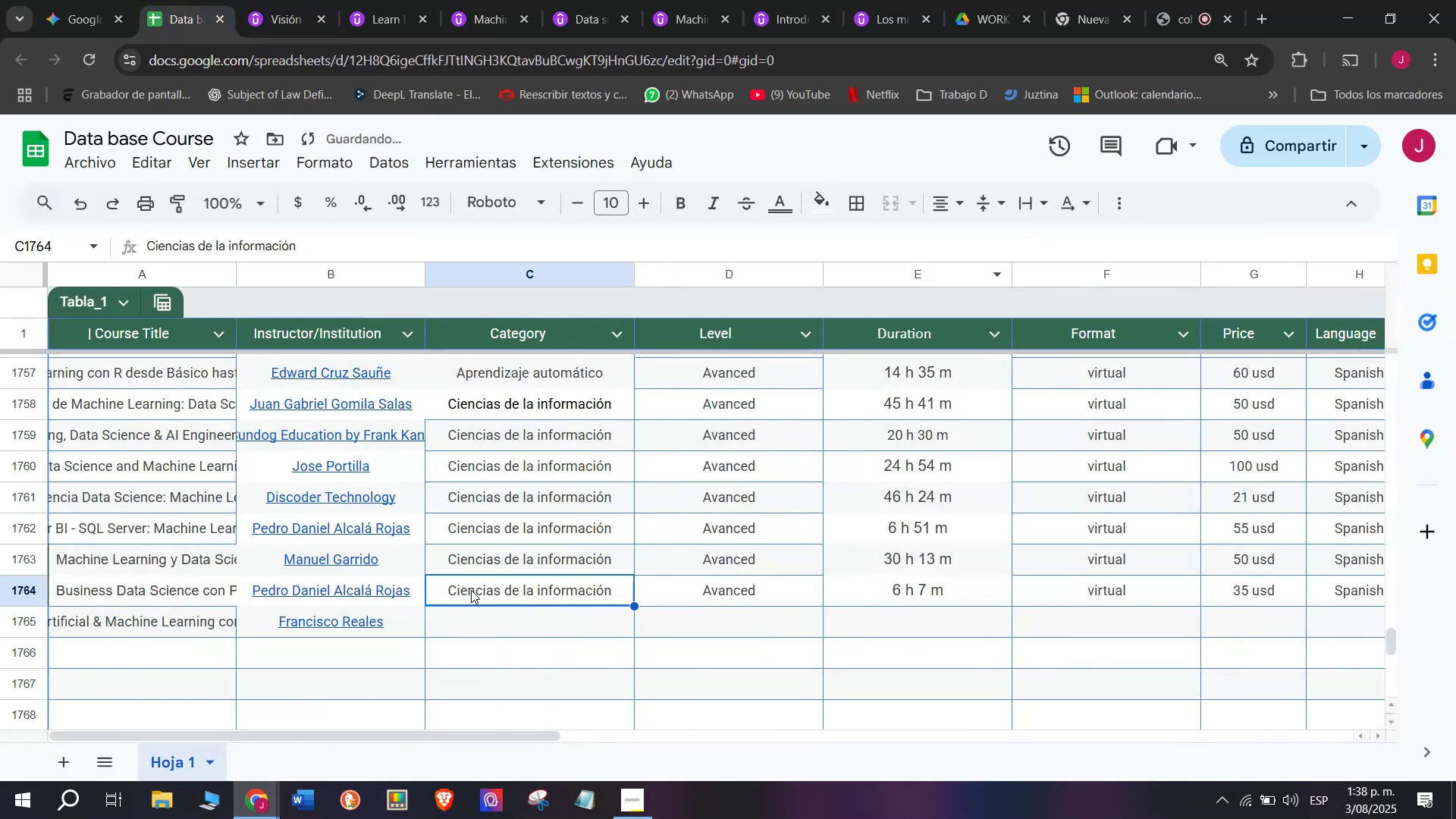 
key(Break)
 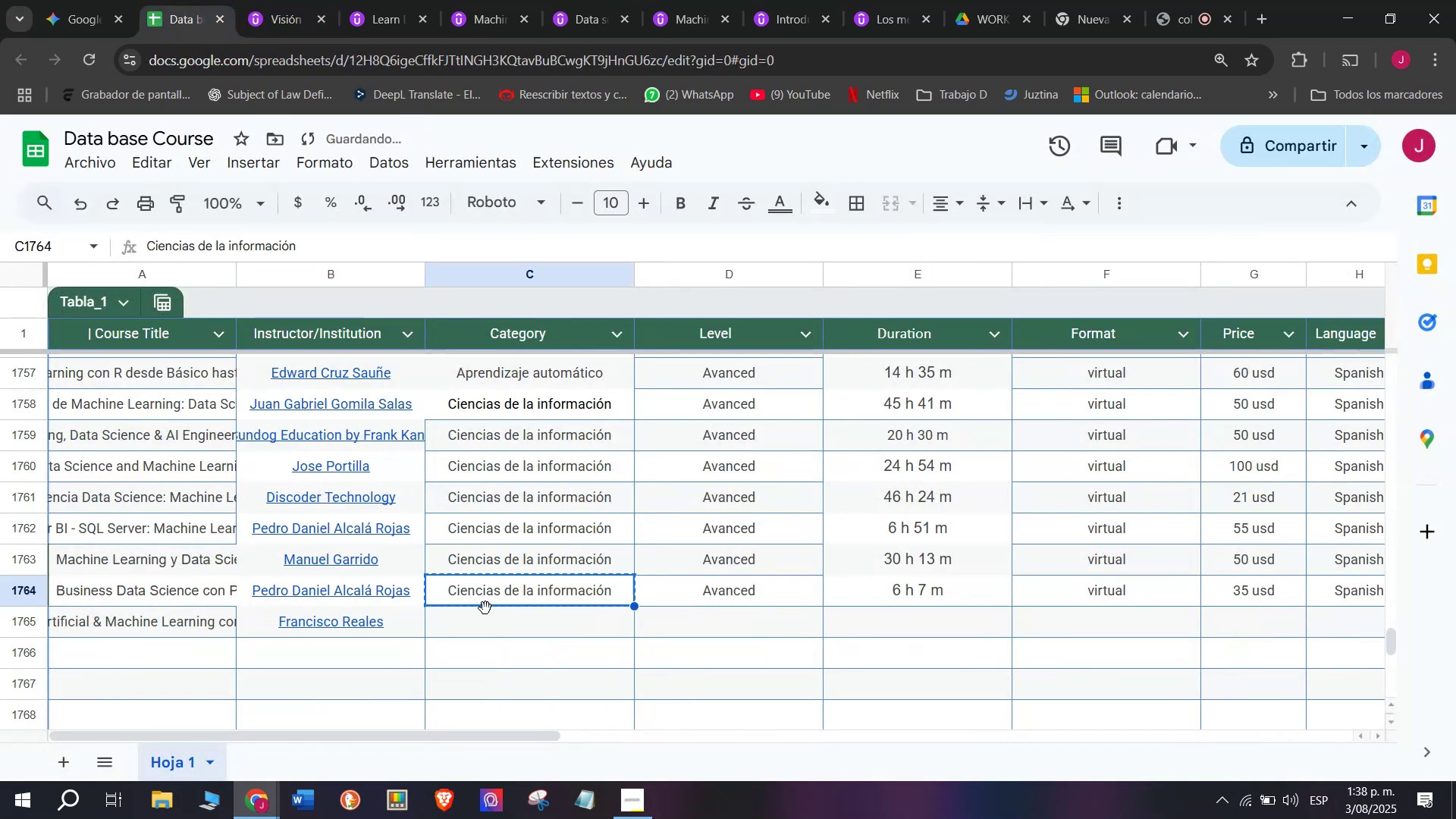 
key(Control+C)
 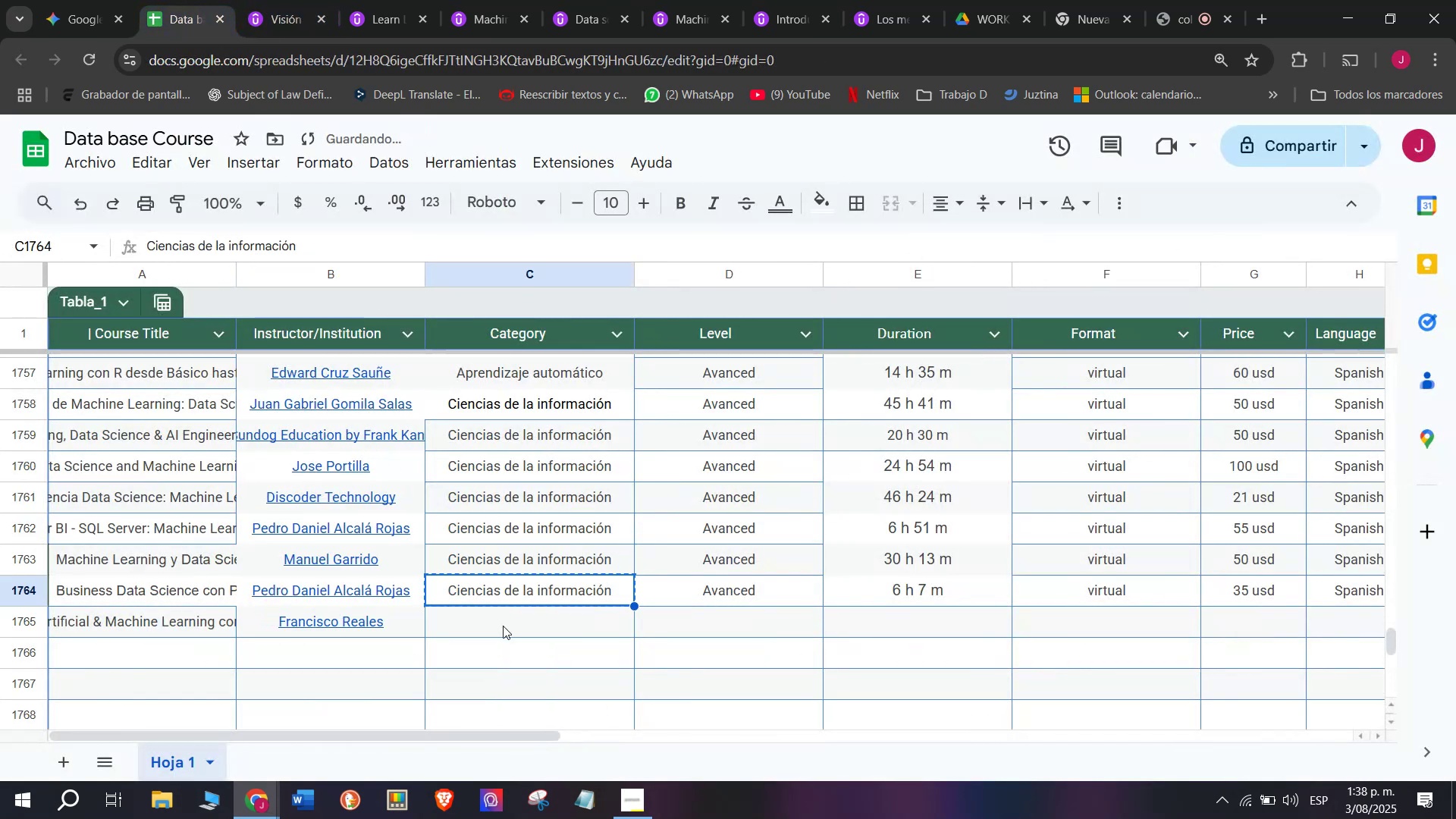 
key(Control+ControlLeft)
 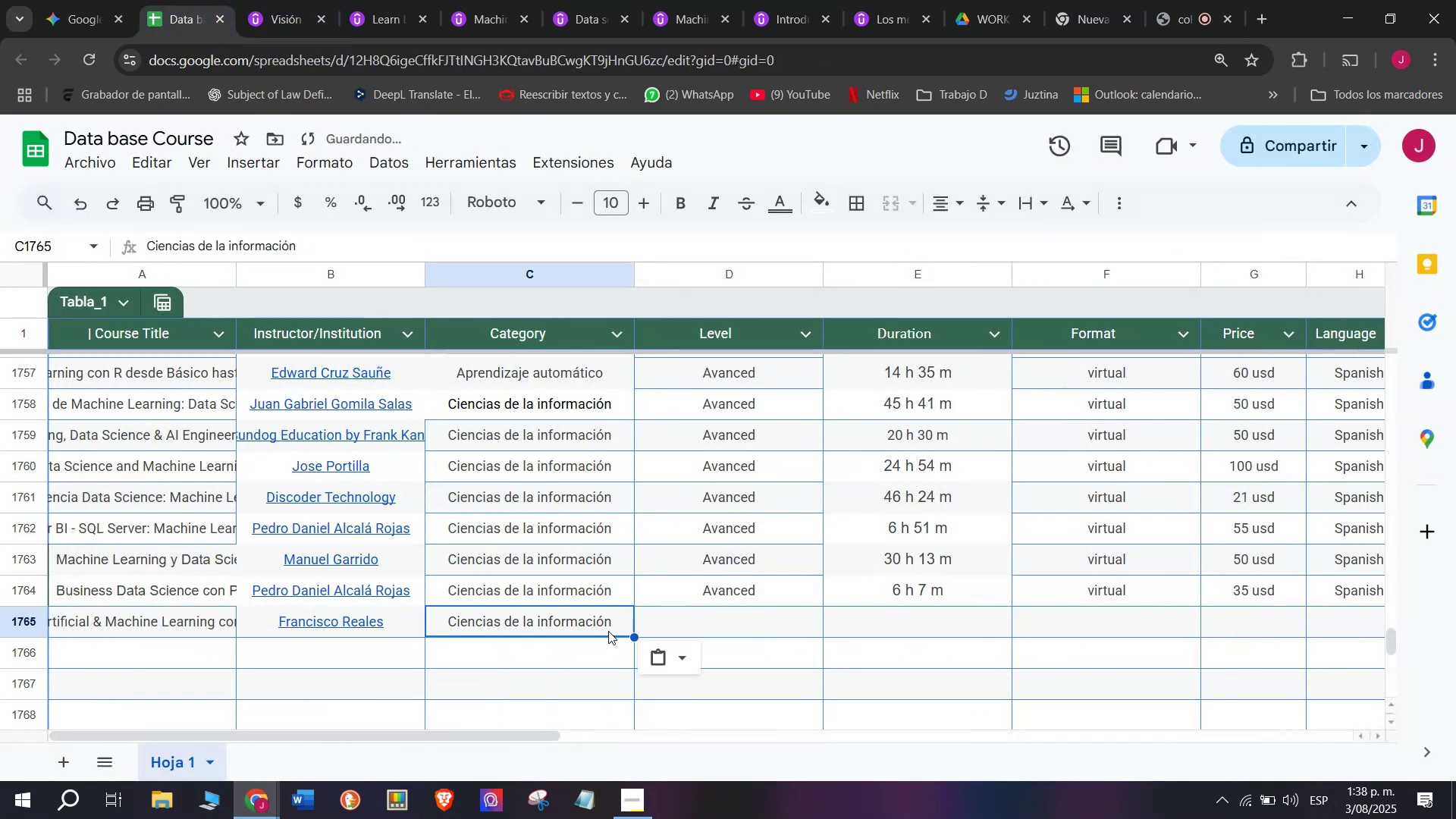 
double_click([503, 626])
 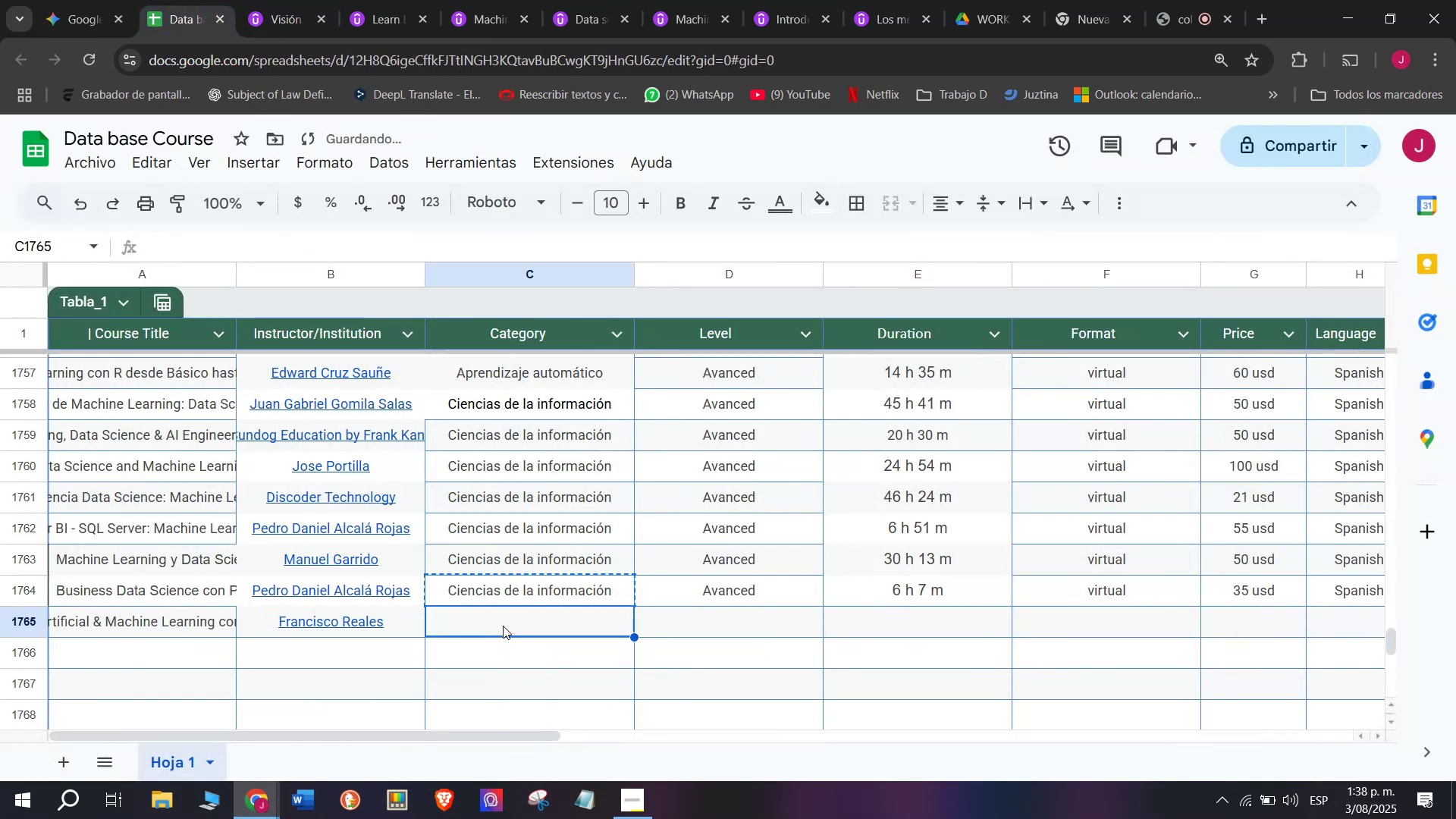 
key(Control+ControlLeft)
 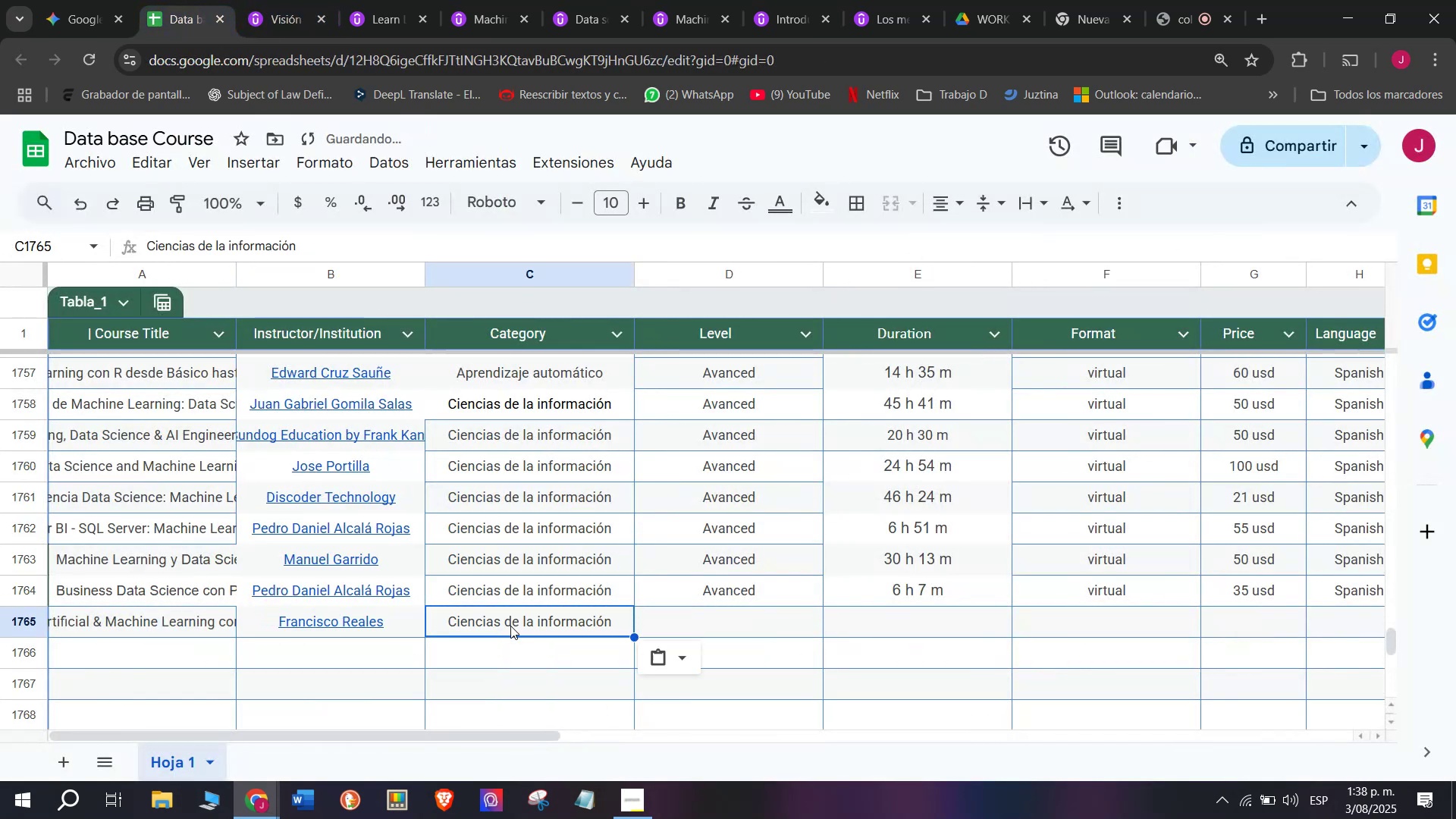 
key(Z)
 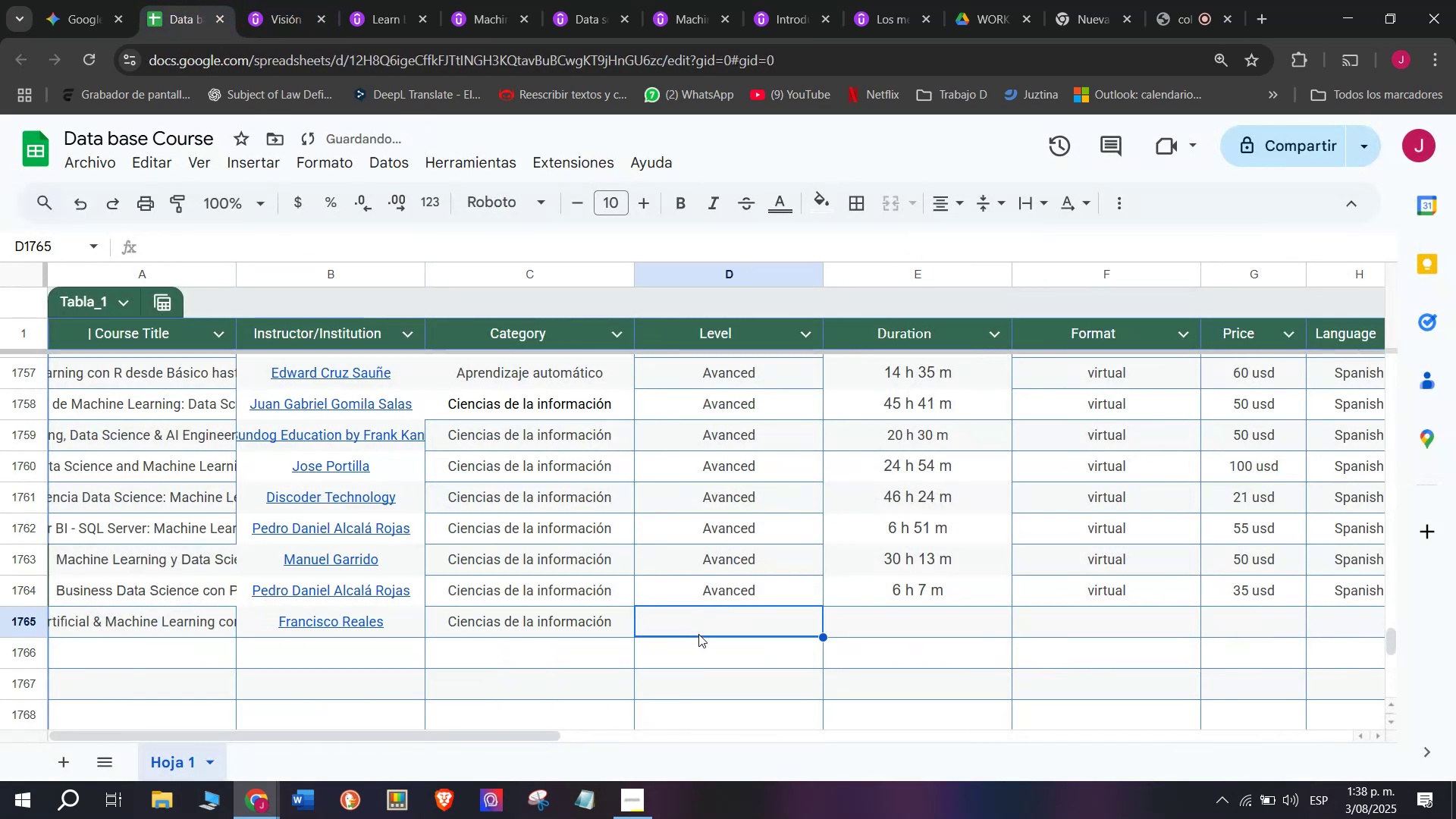 
key(Control+V)
 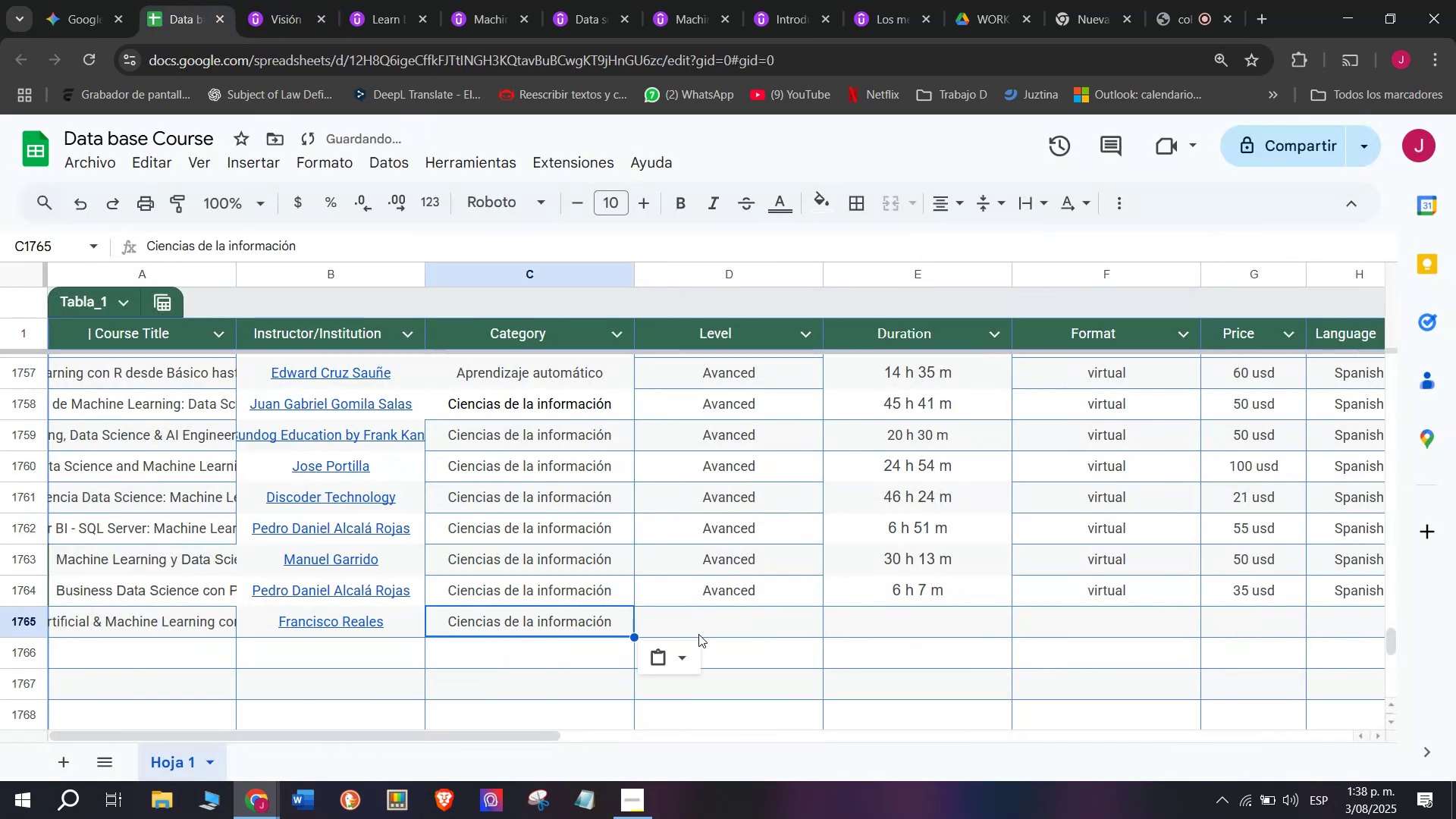 
triple_click([698, 634])
 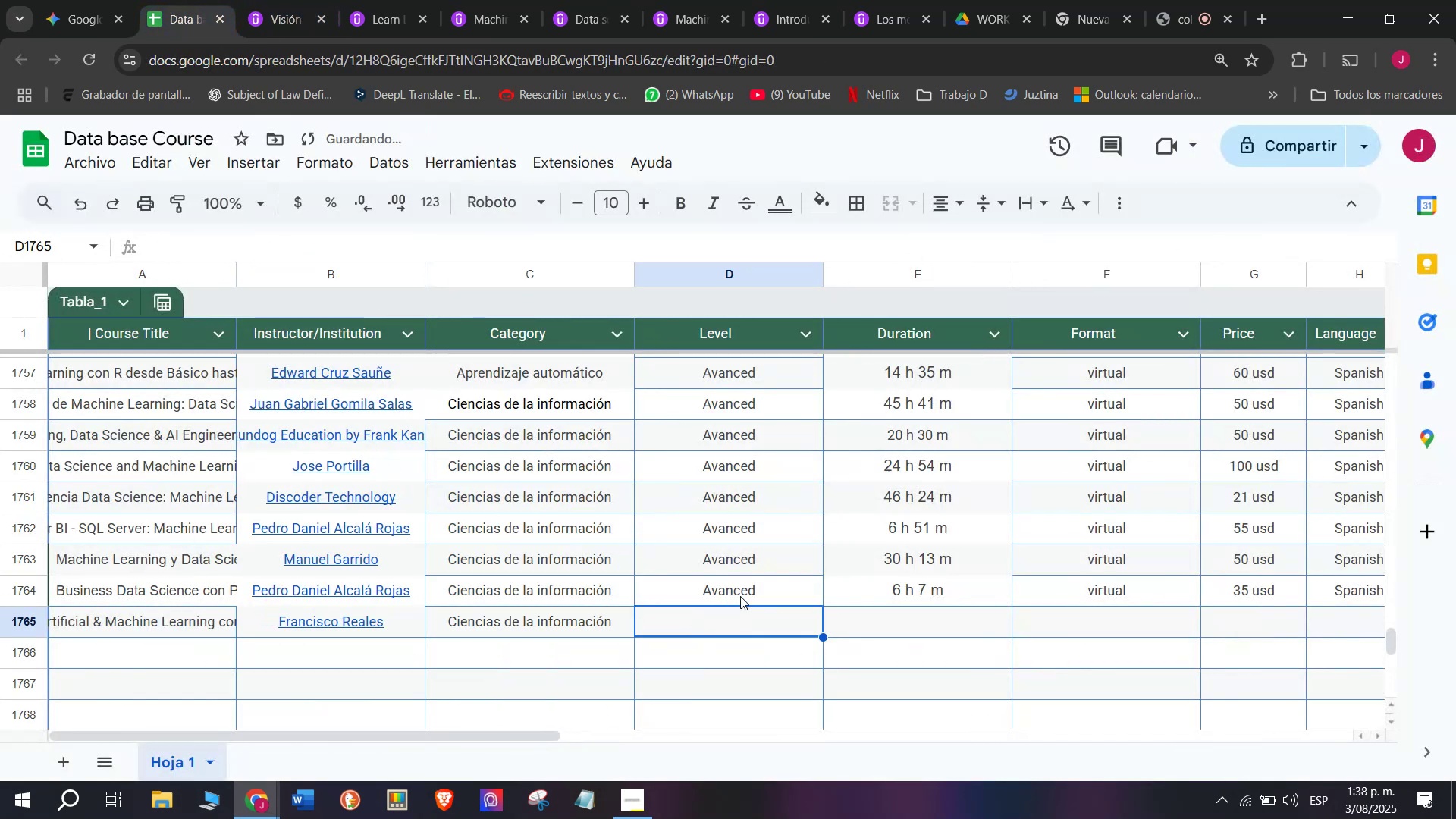 
key(Control+ControlLeft)
 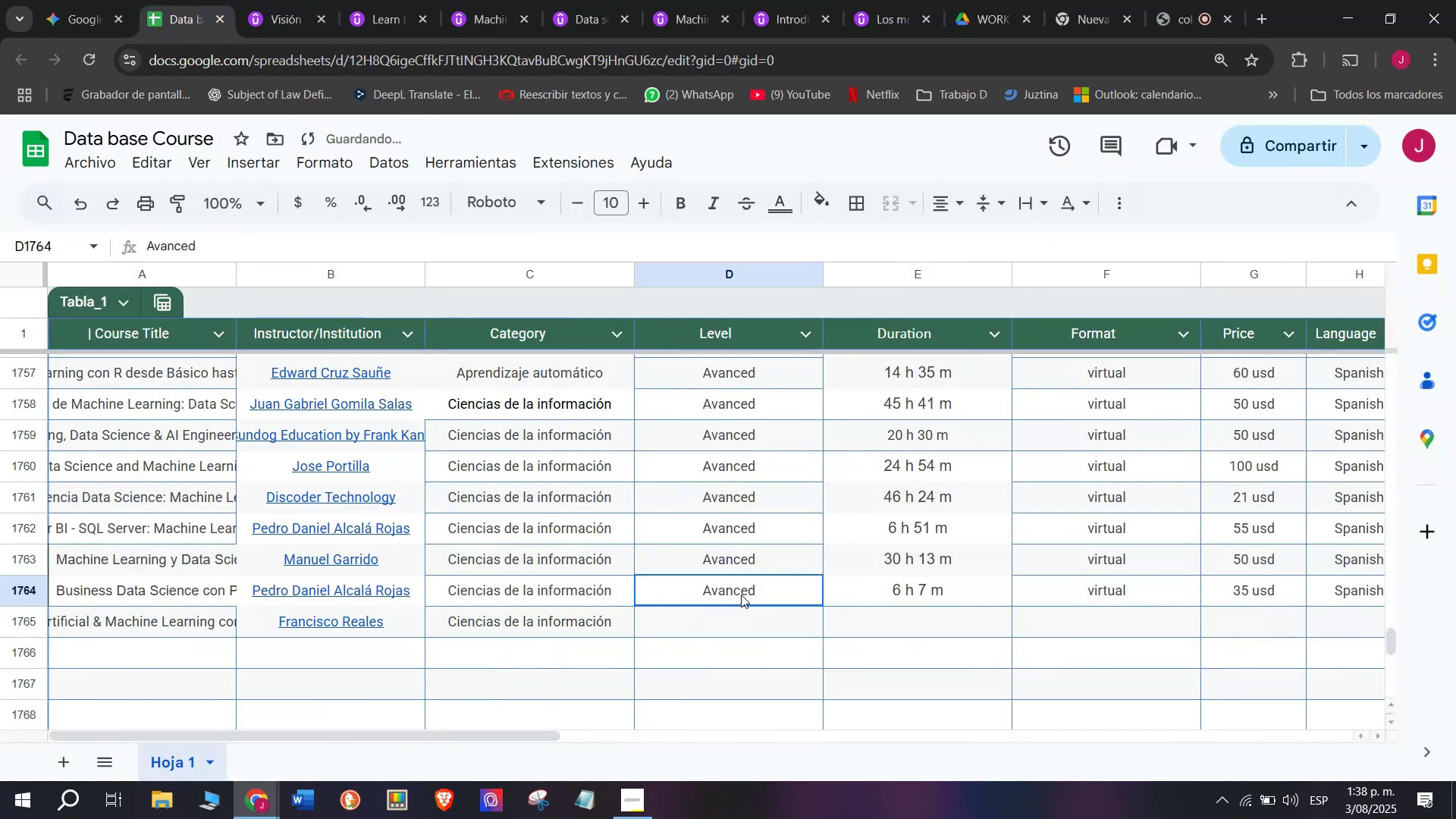 
key(Break)
 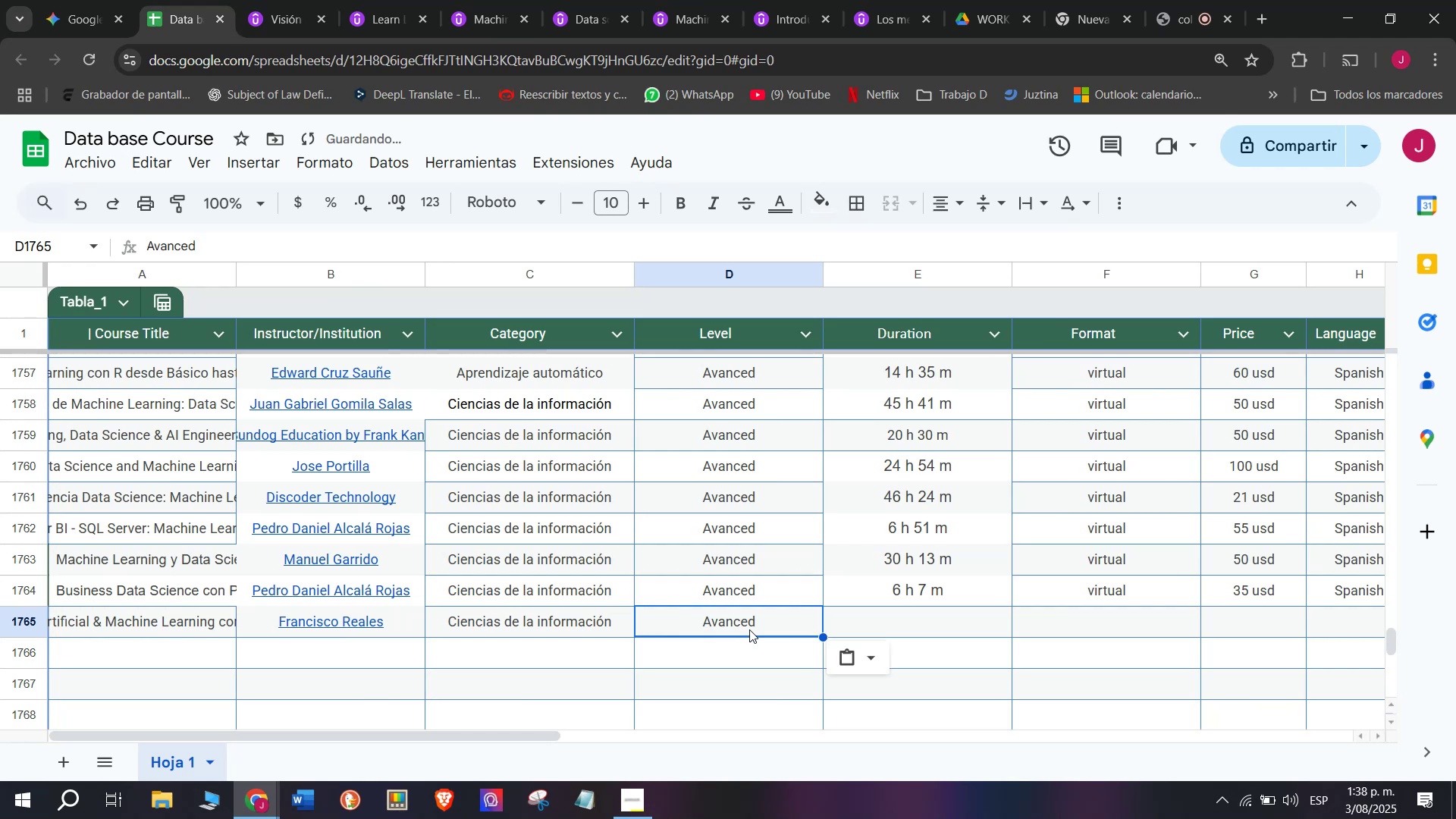 
key(Control+C)
 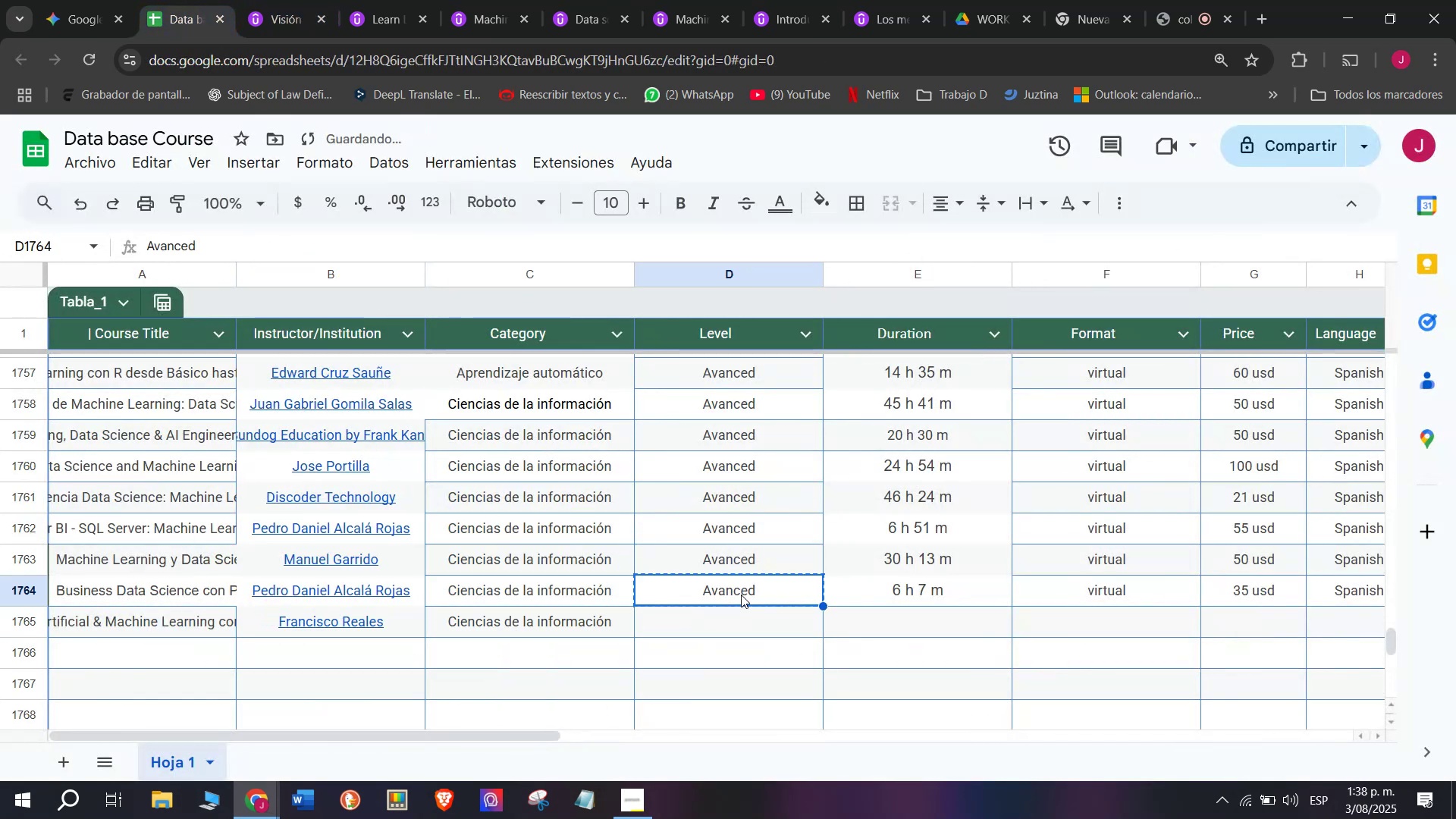 
triple_click([741, 595])
 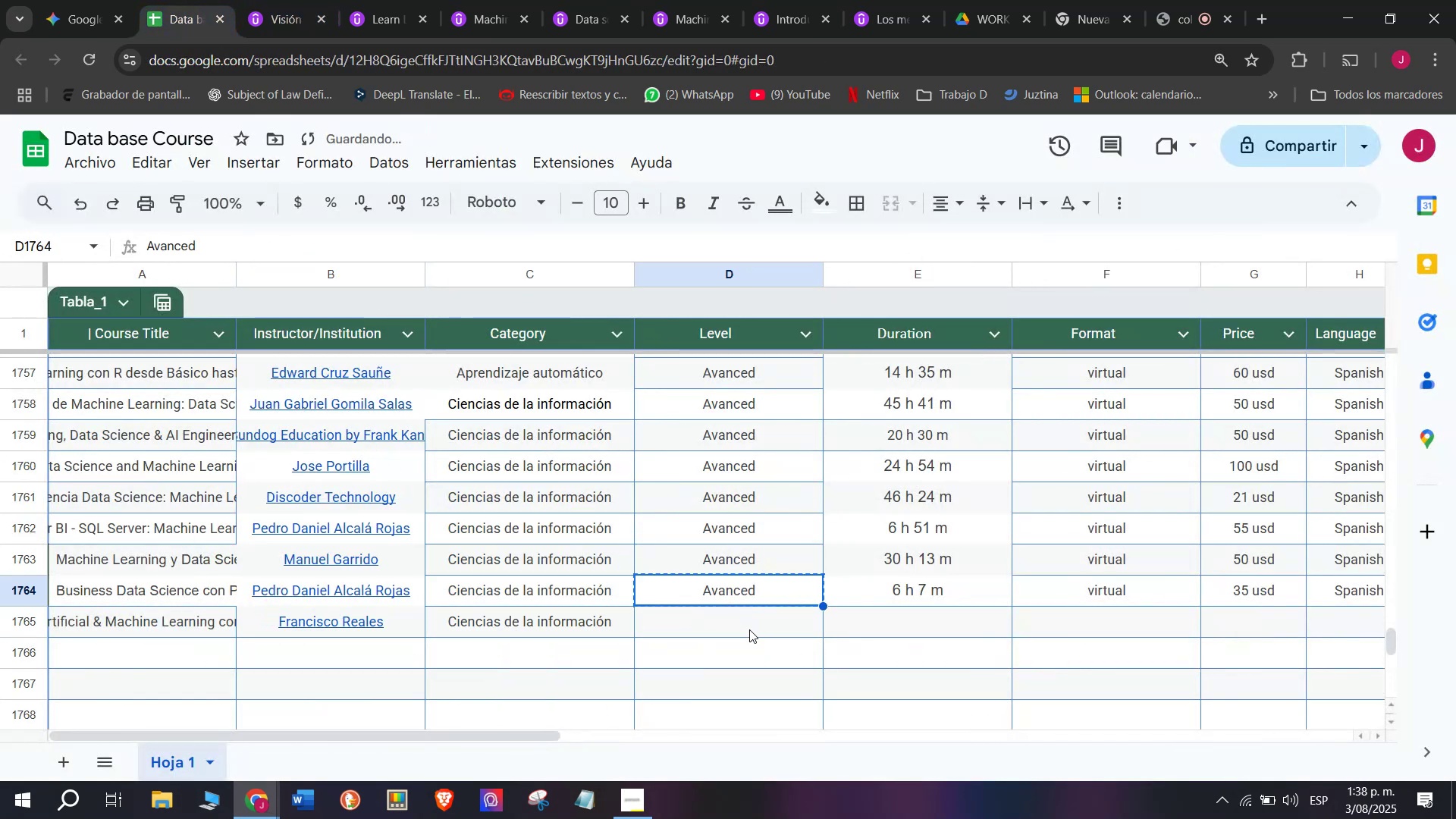 
key(Control+ControlLeft)
 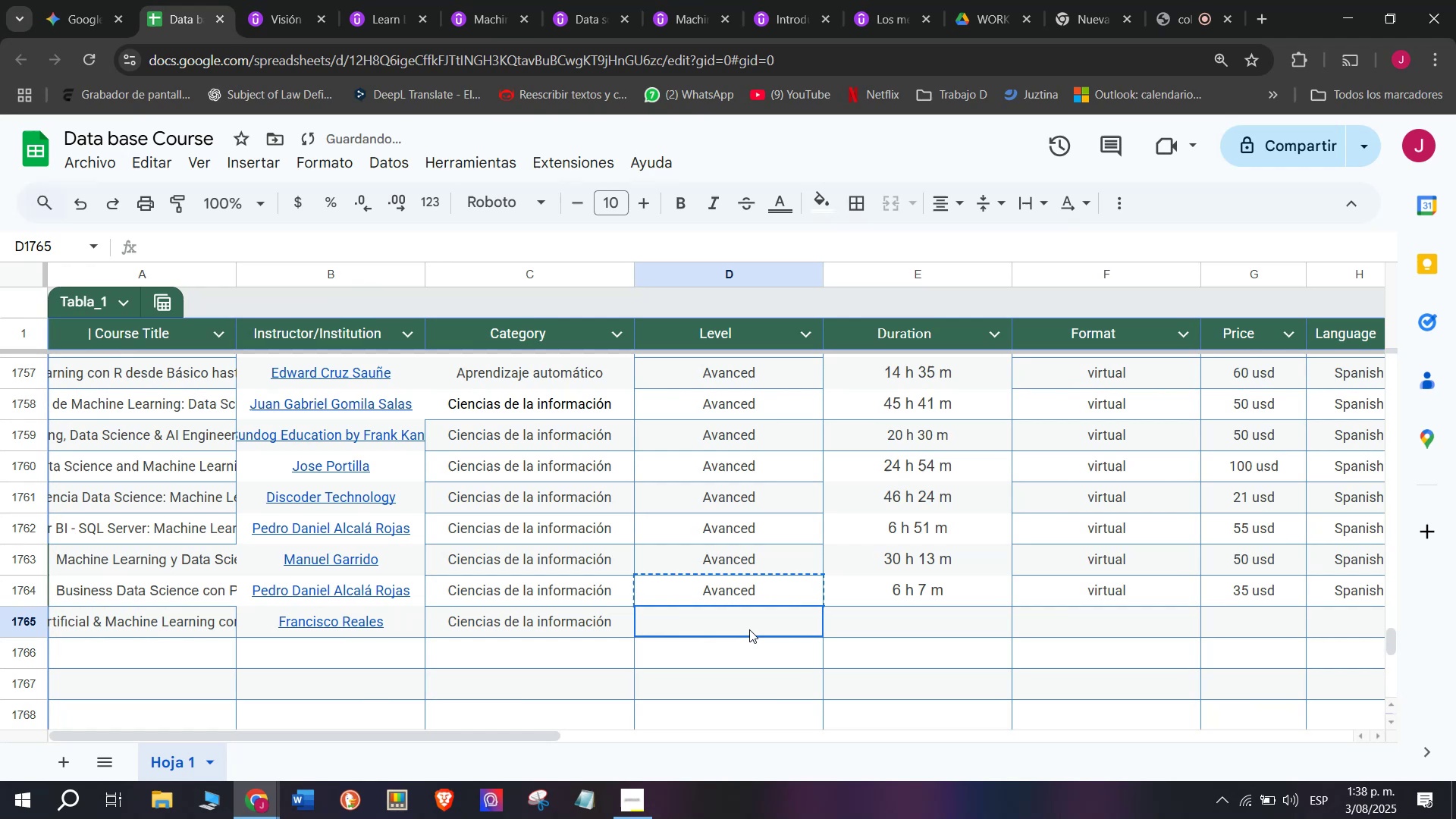 
key(Z)
 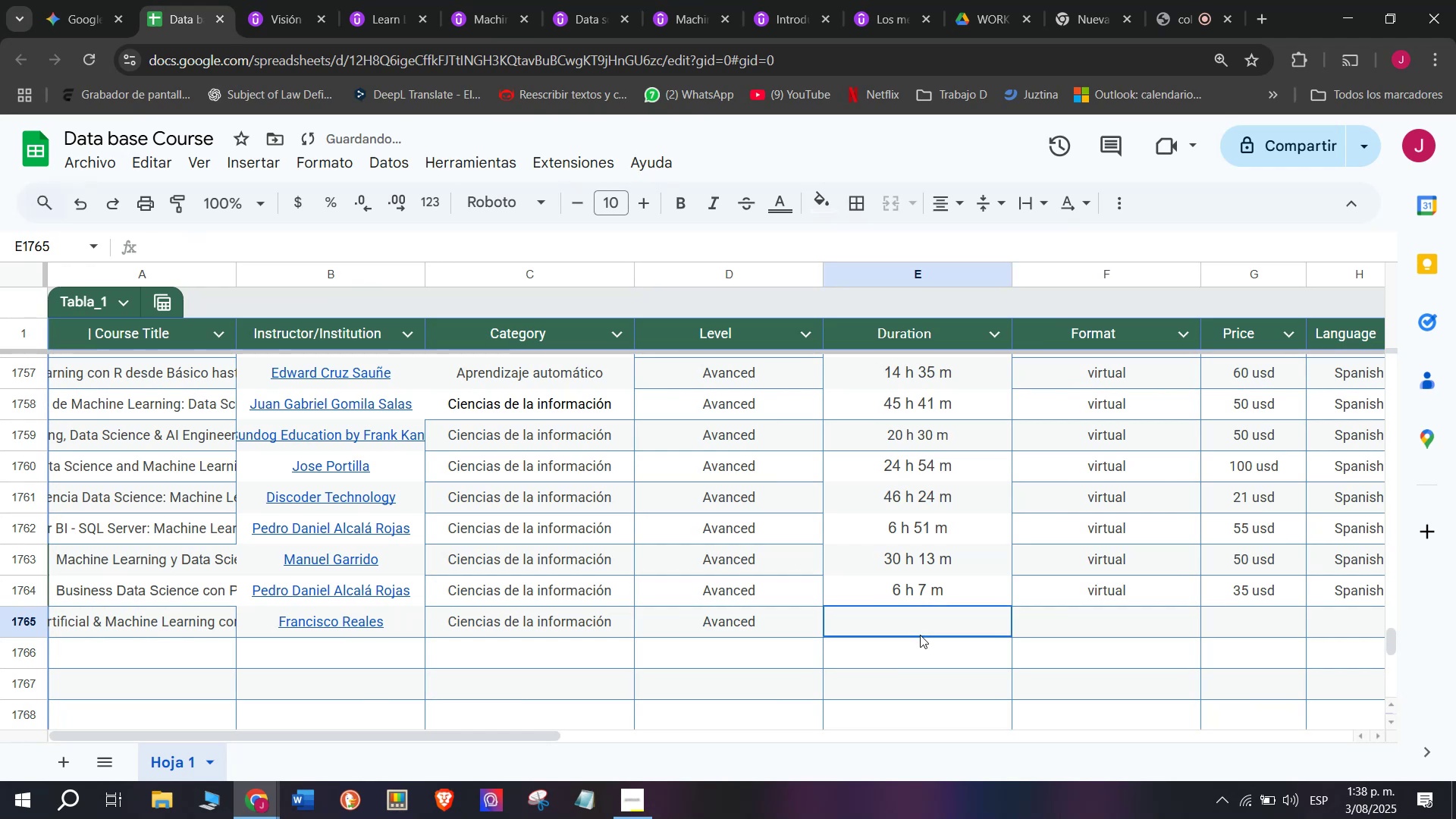 
key(Control+V)
 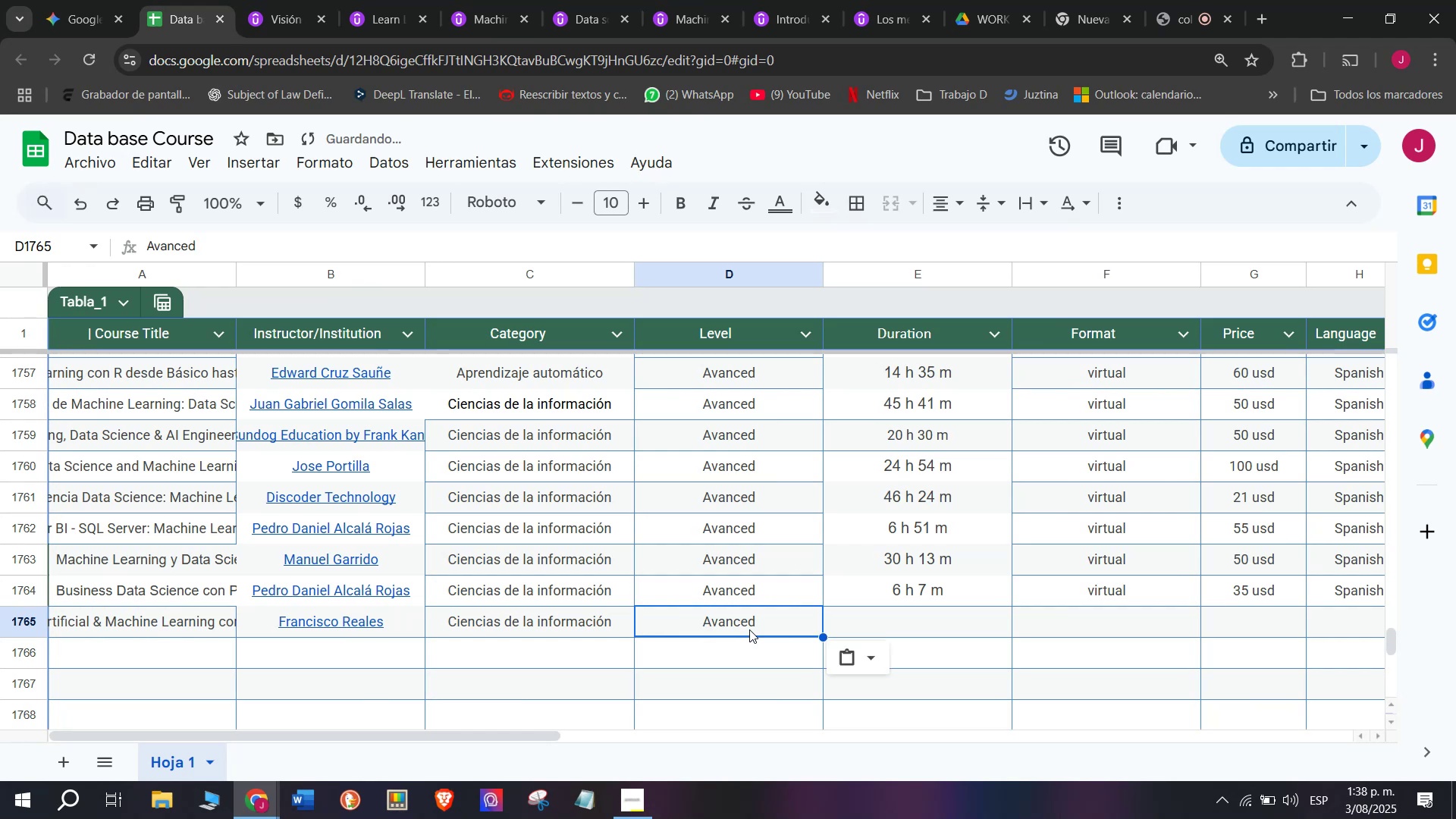 
triple_click([749, 629])
 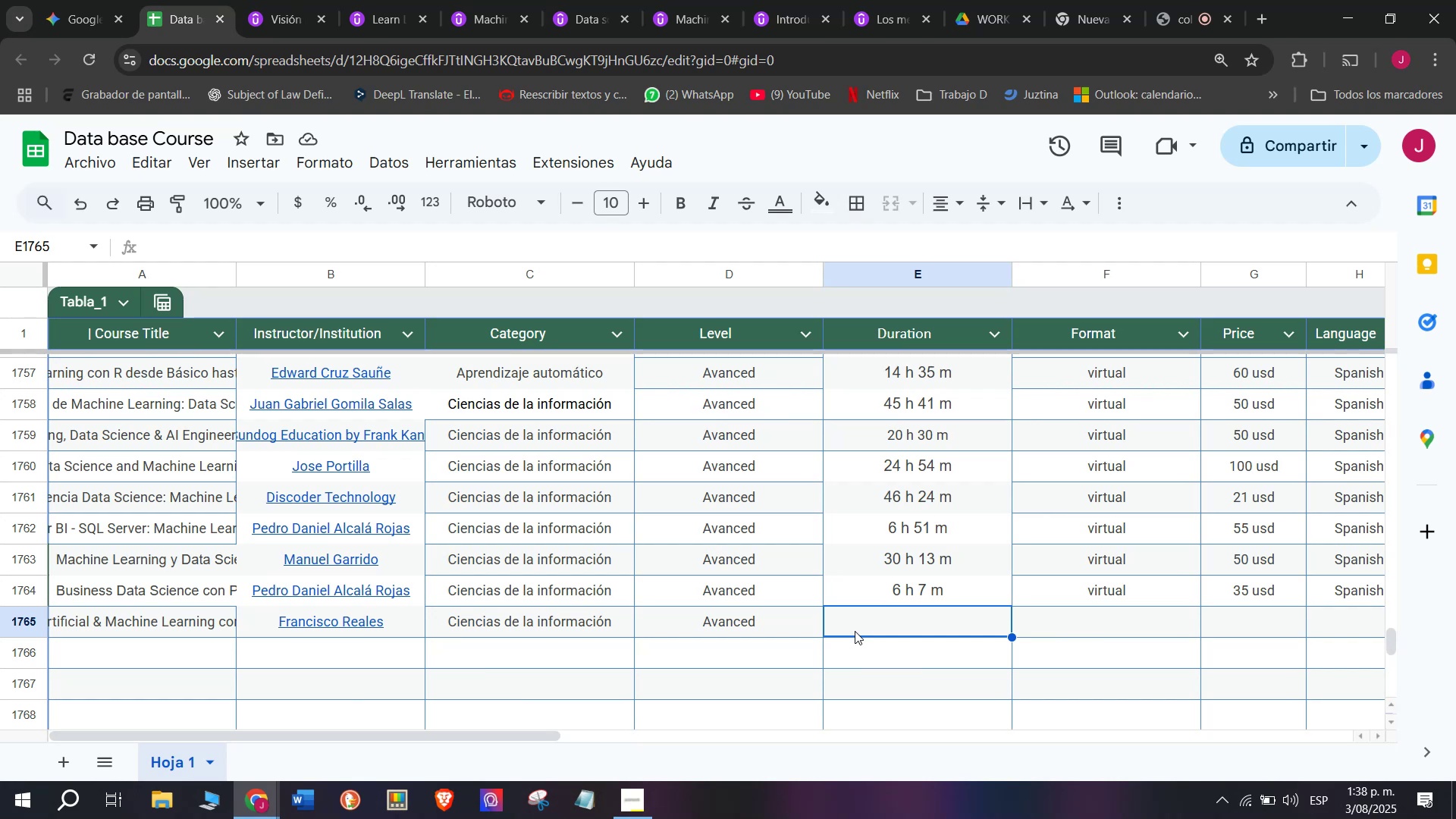 
wait(16.13)
 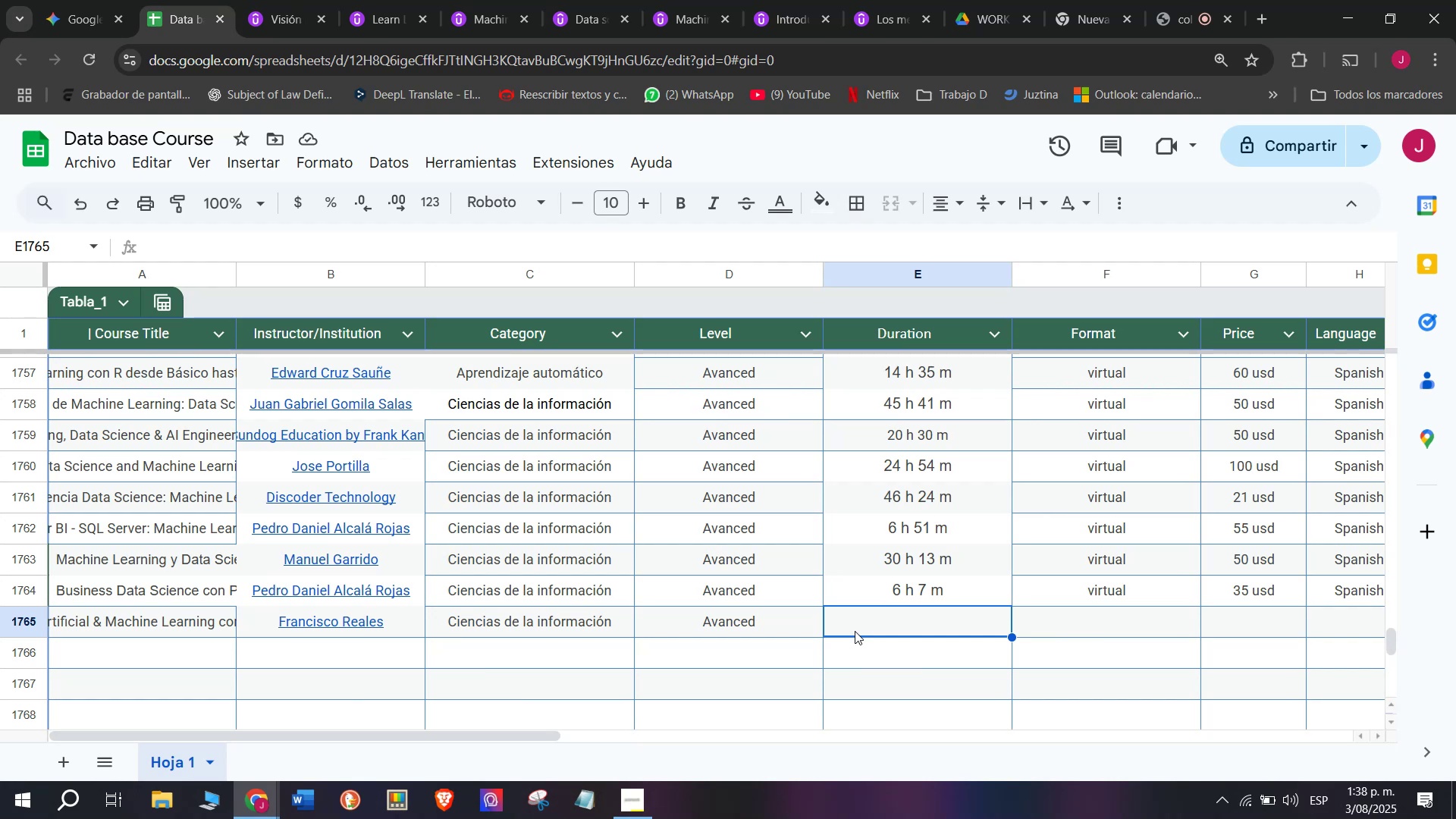 
left_click([300, 0])
 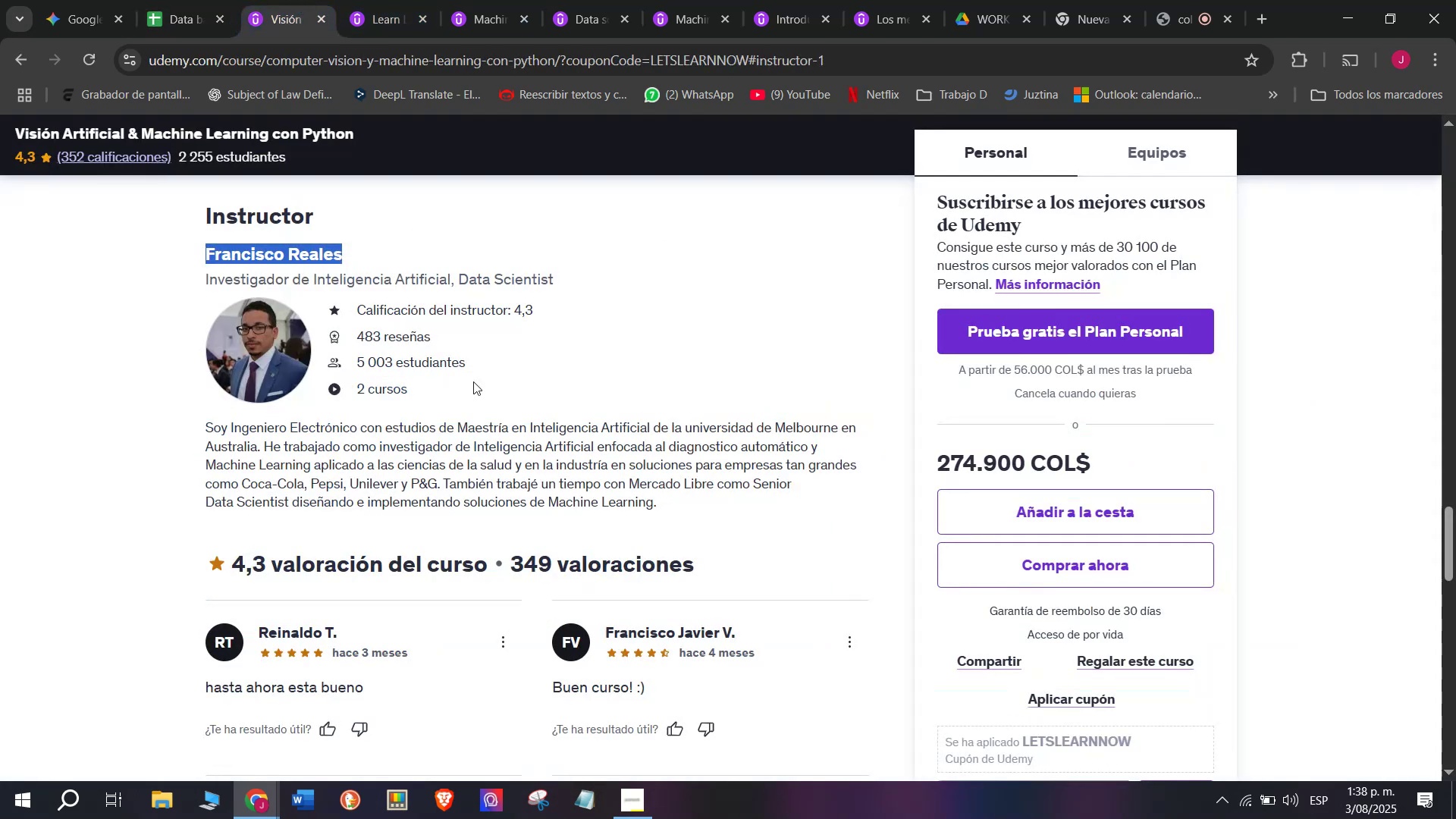 
scroll: coordinate [442, 598], scroll_direction: up, amount: 10.0
 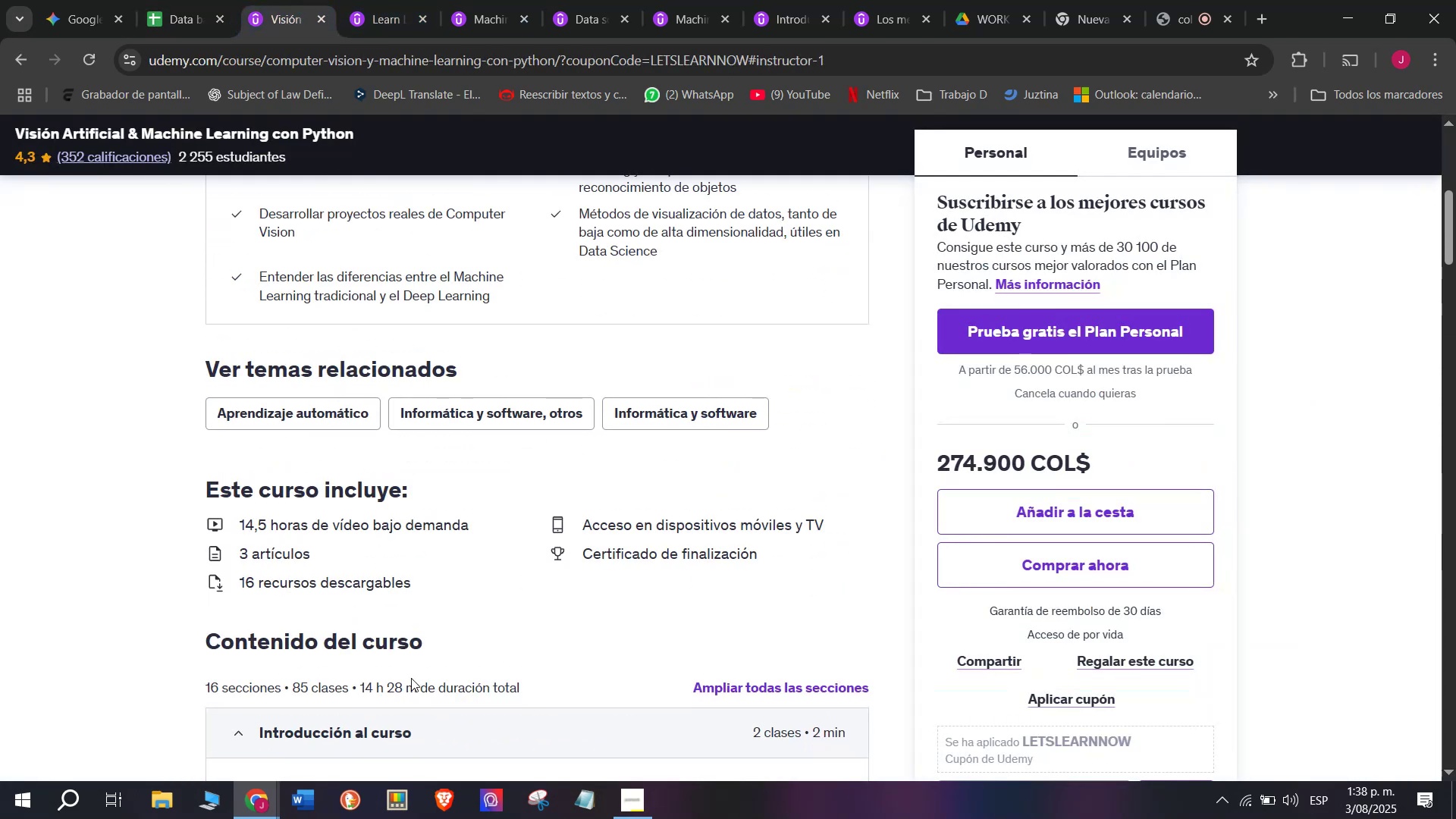 
left_click_drag(start_coordinate=[412, 679], to_coordinate=[354, 679])
 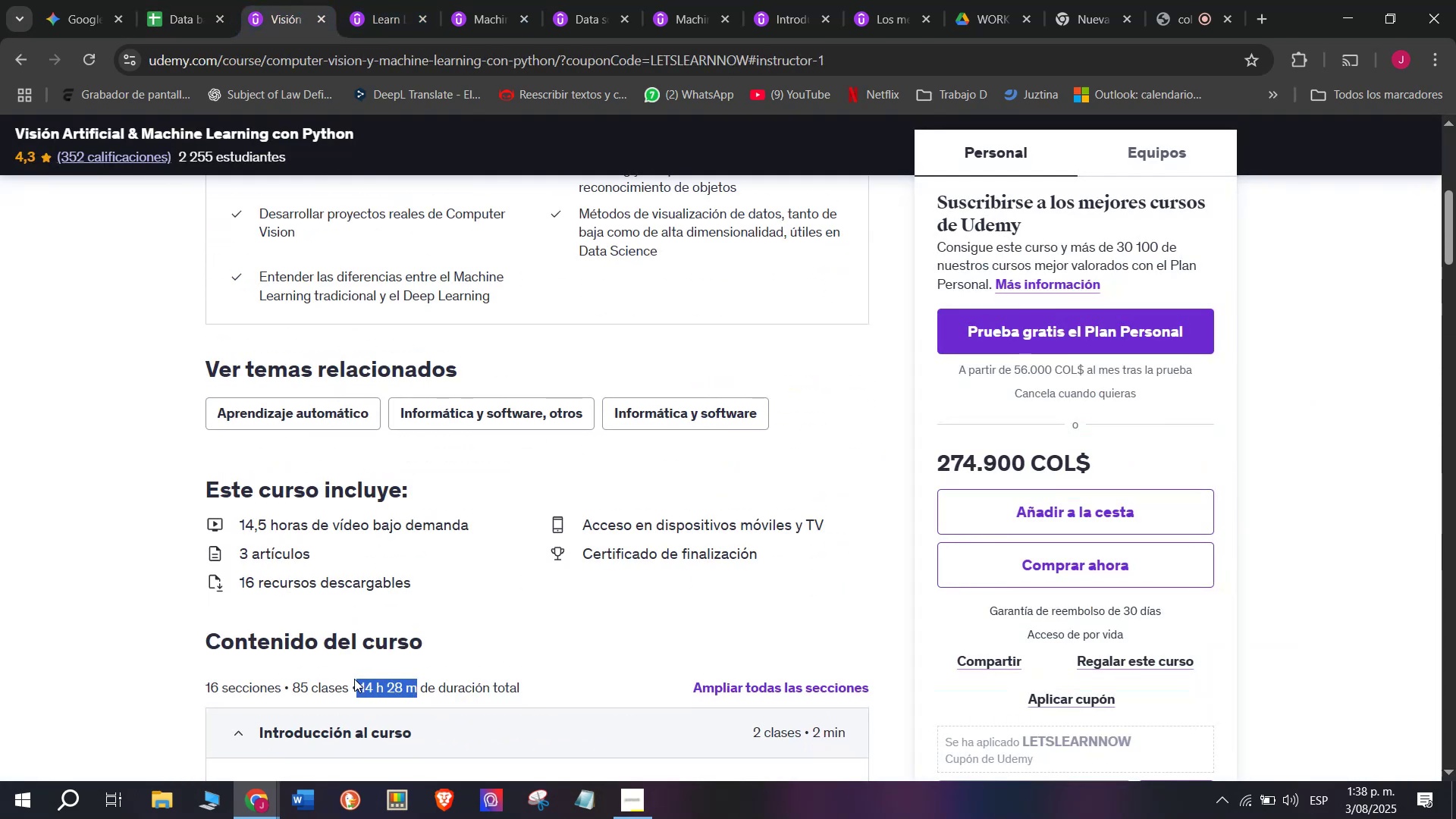 
key(Break)
 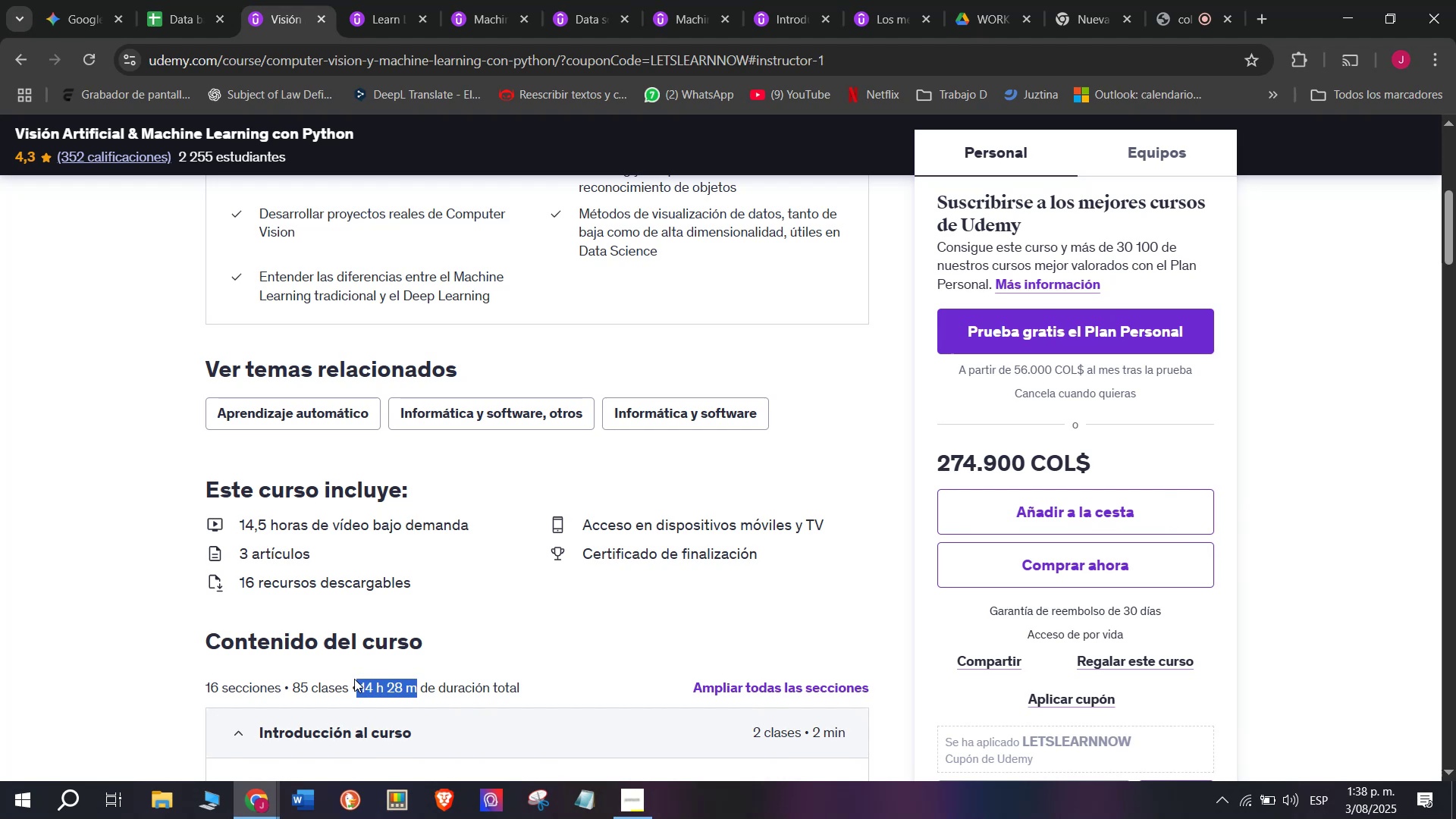 
key(Control+ControlLeft)
 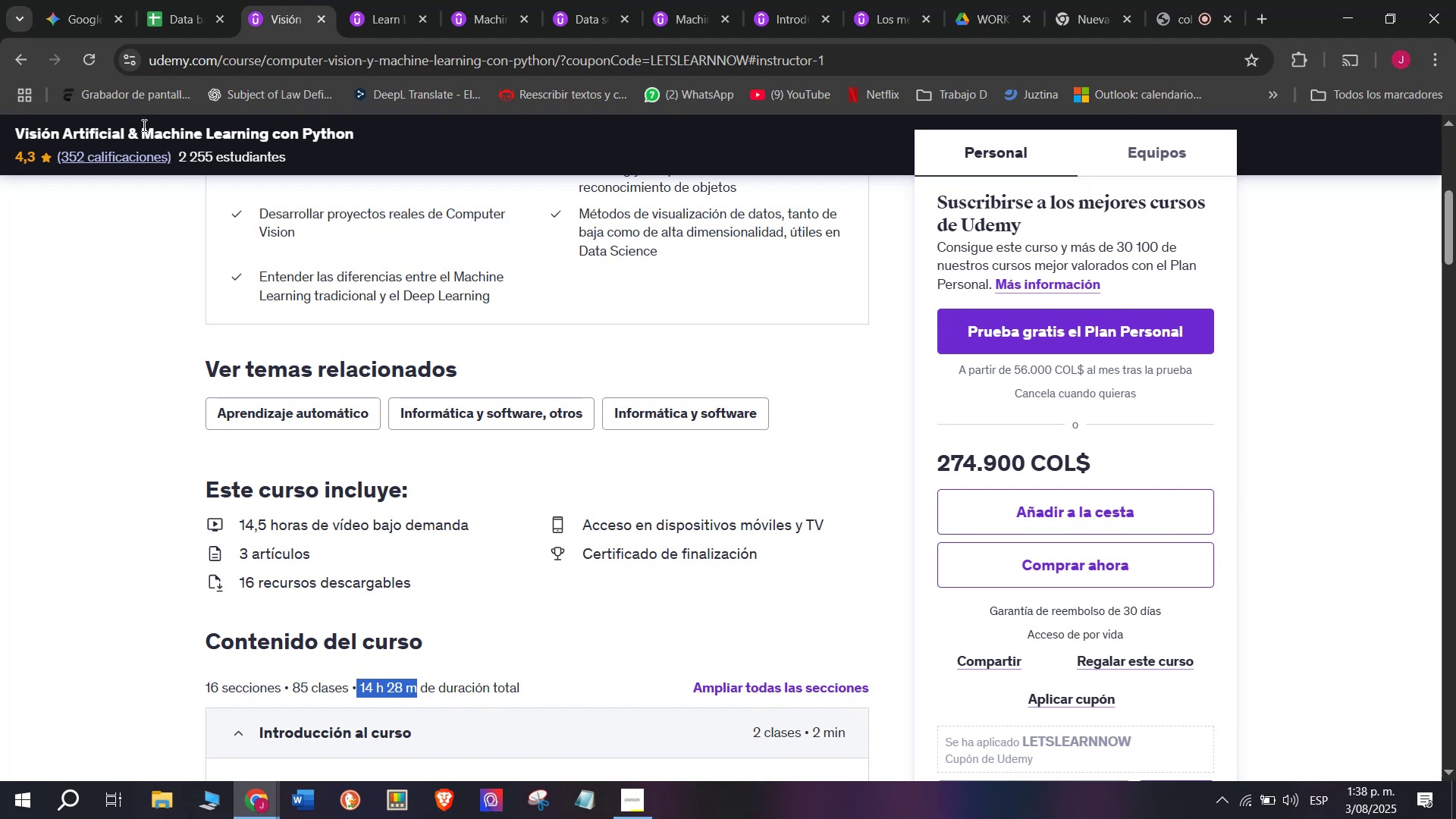 
key(Control+C)
 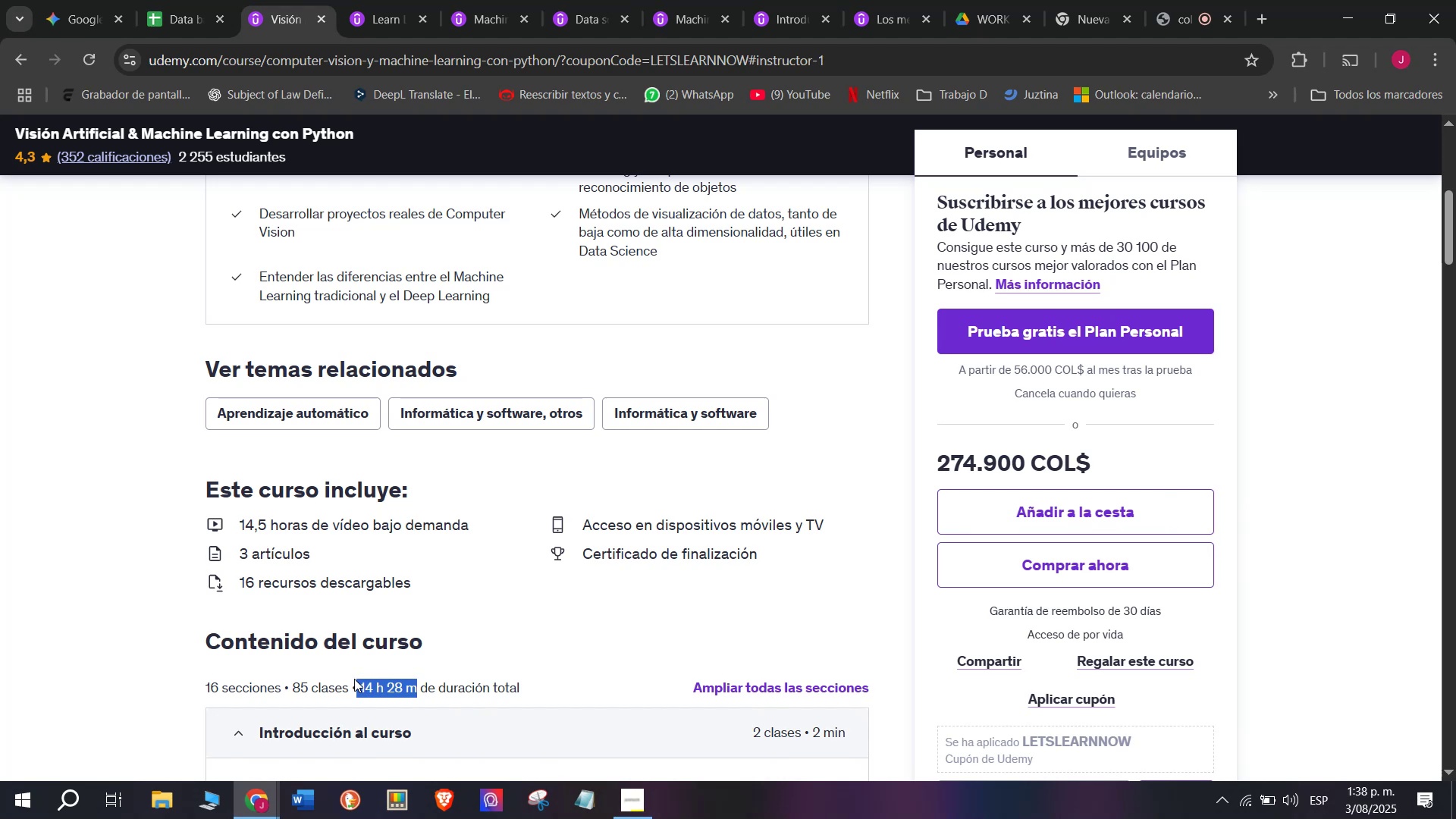 
key(Break)
 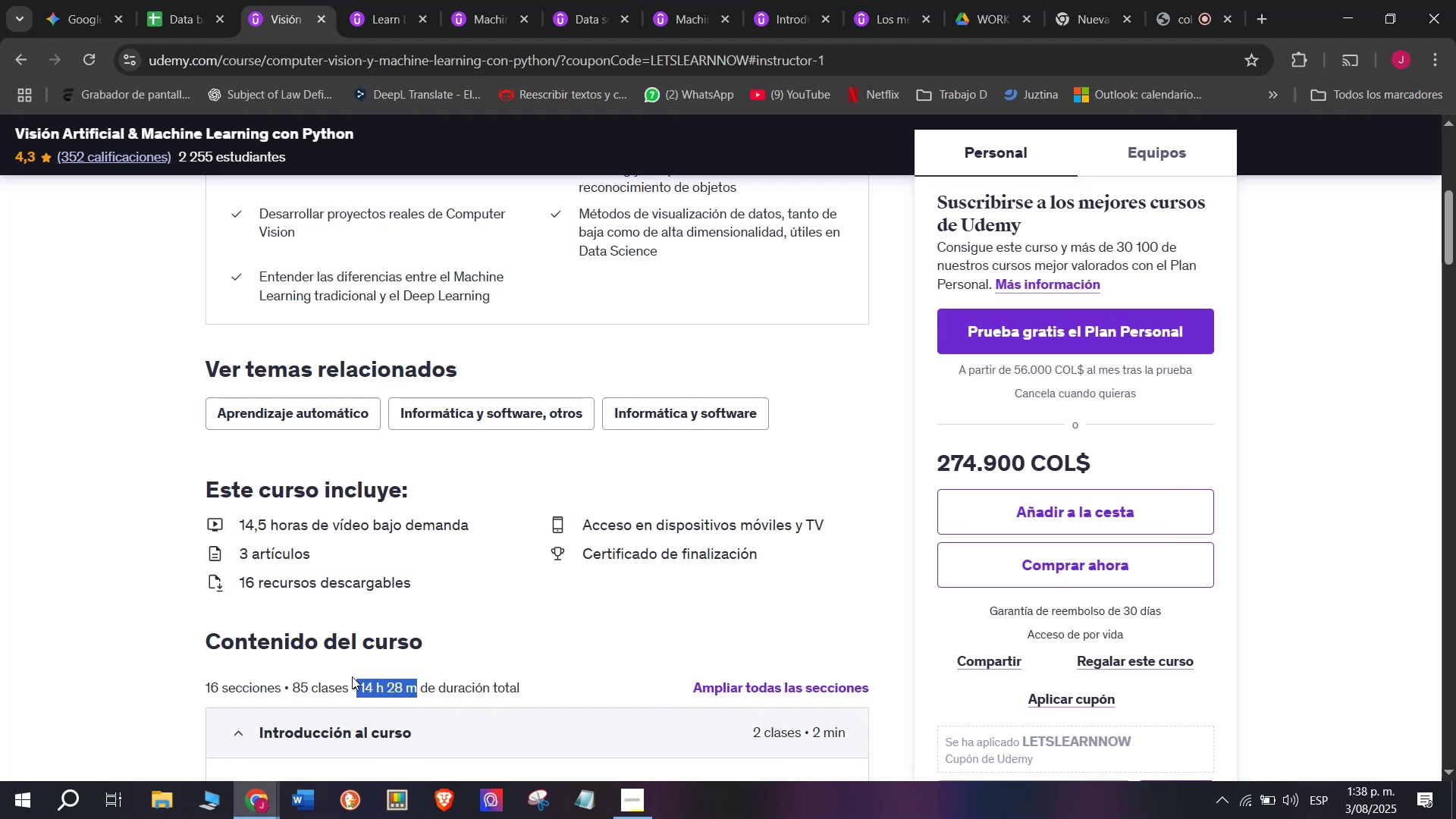 
key(Control+ControlLeft)
 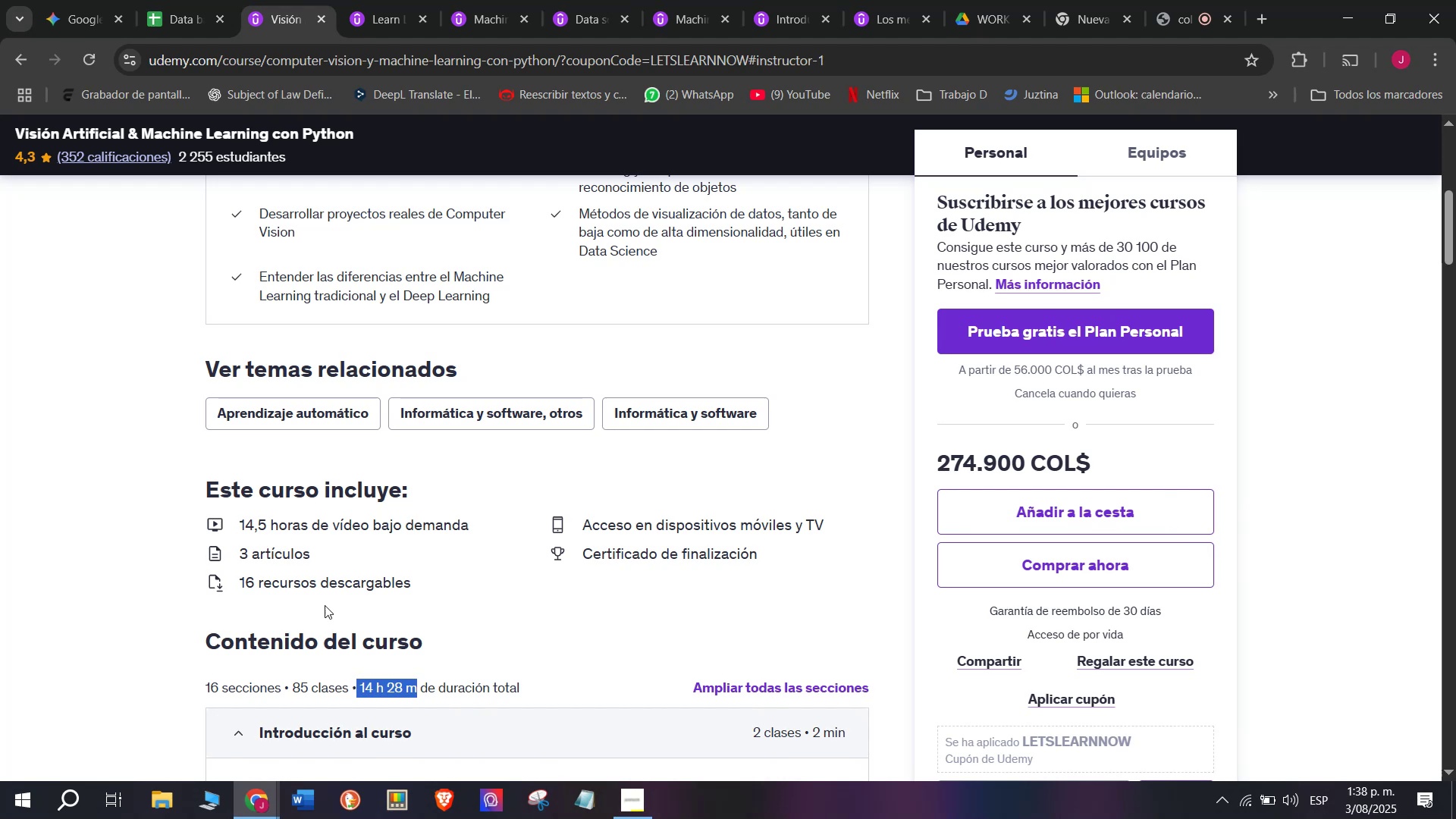 
key(Control+C)
 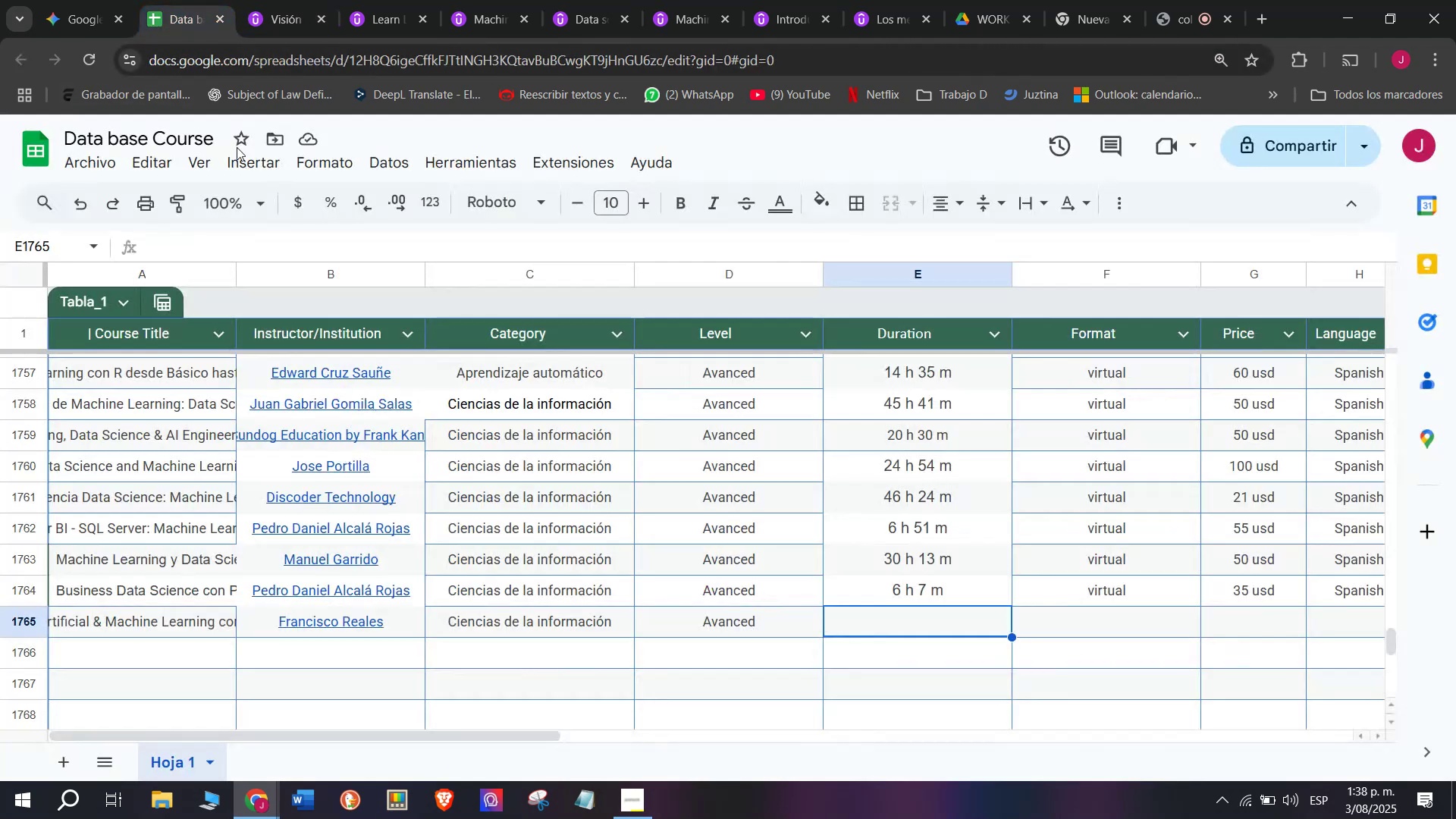 
key(Control+ControlLeft)
 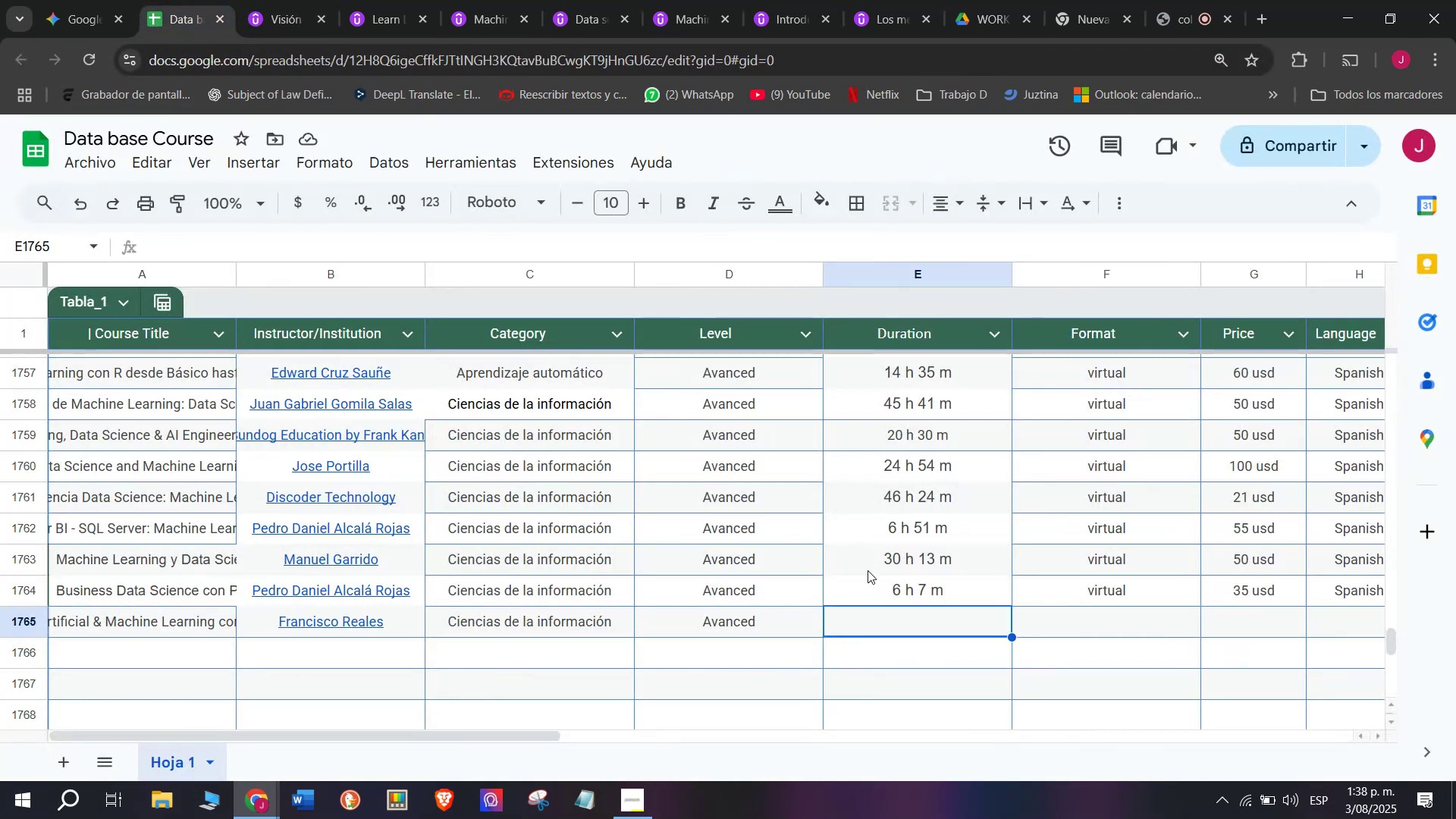 
key(Z)
 